 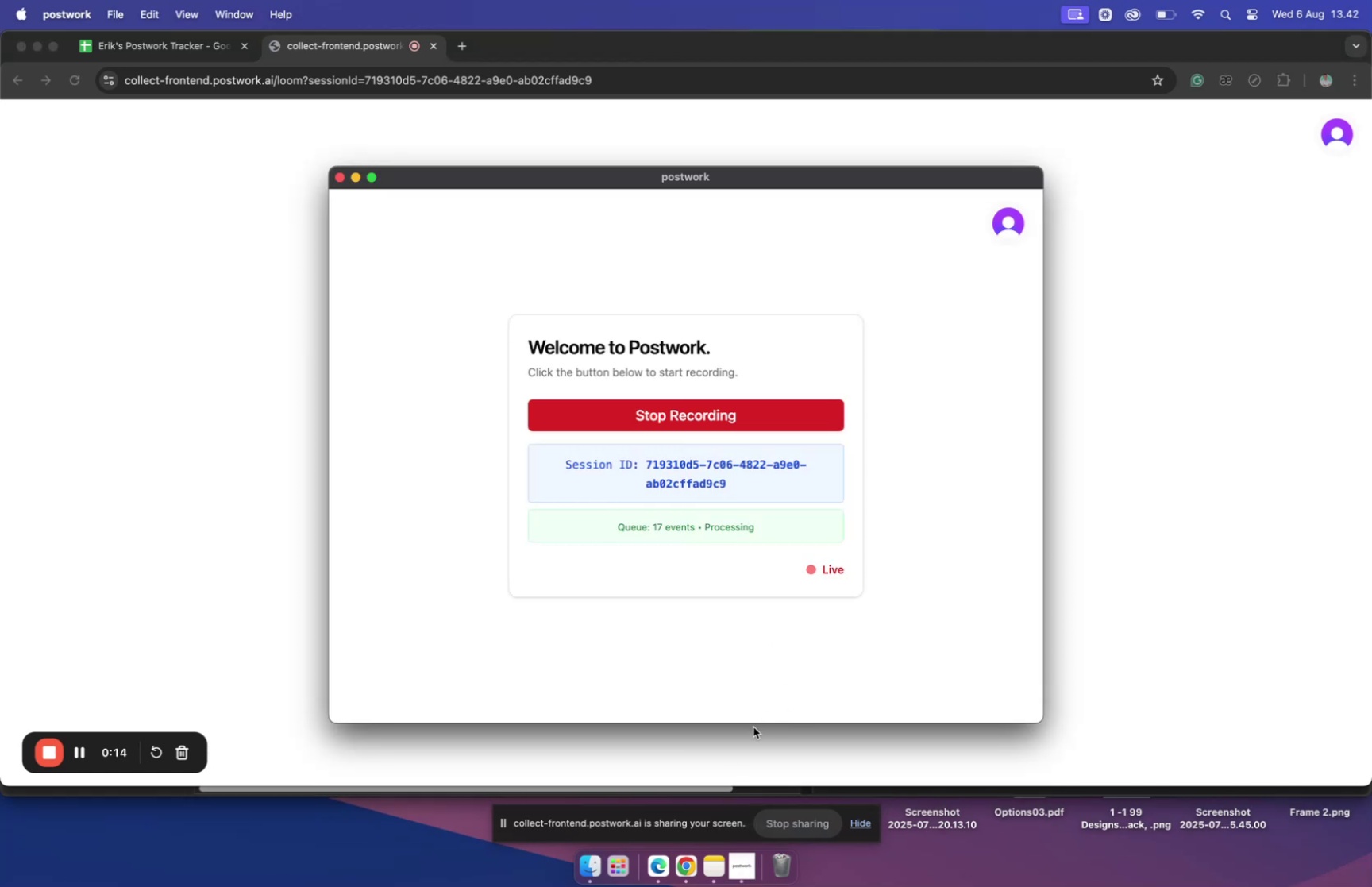 
left_click([688, 865])
 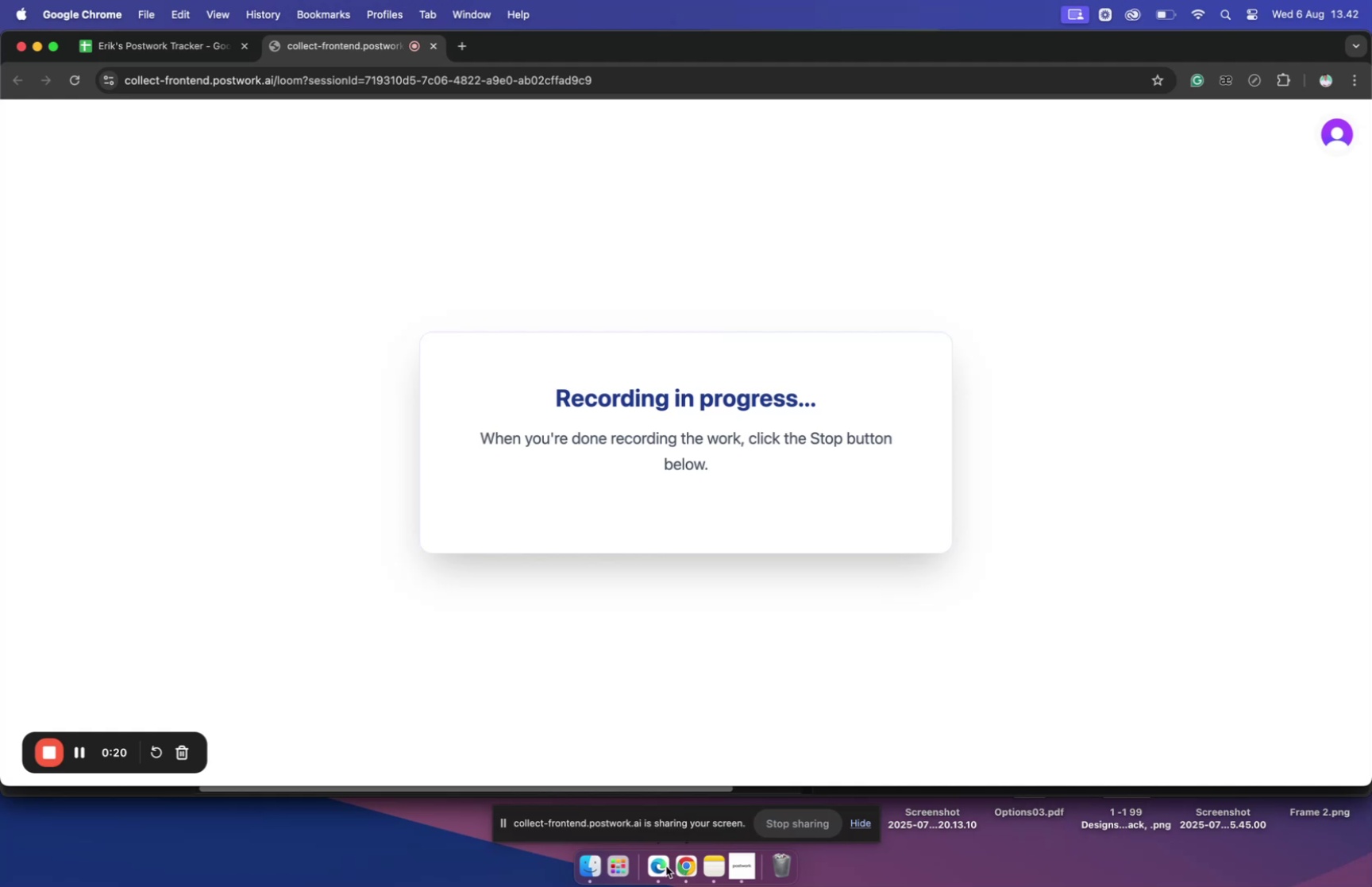 
left_click([650, 864])
 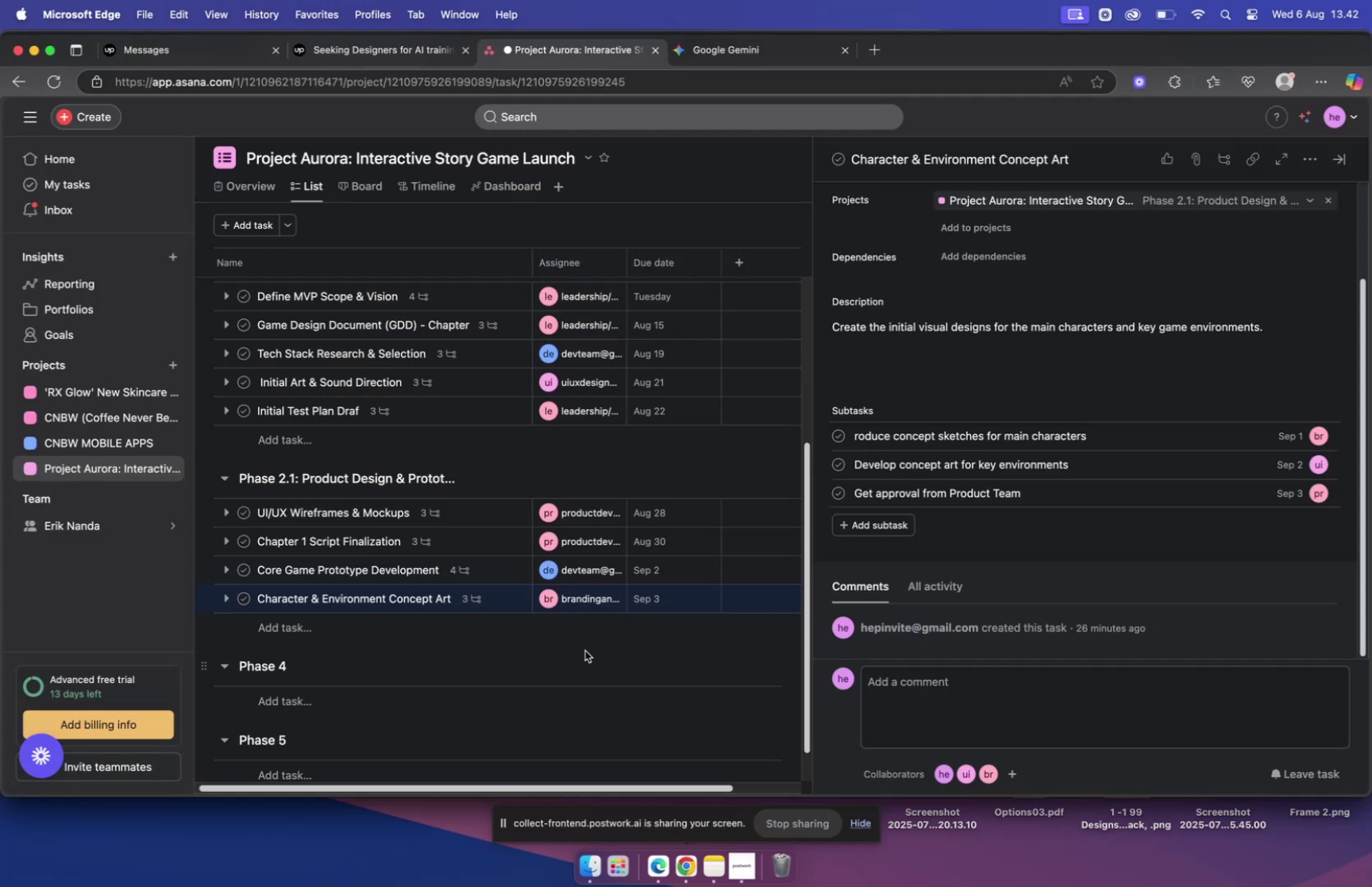 
wait(6.65)
 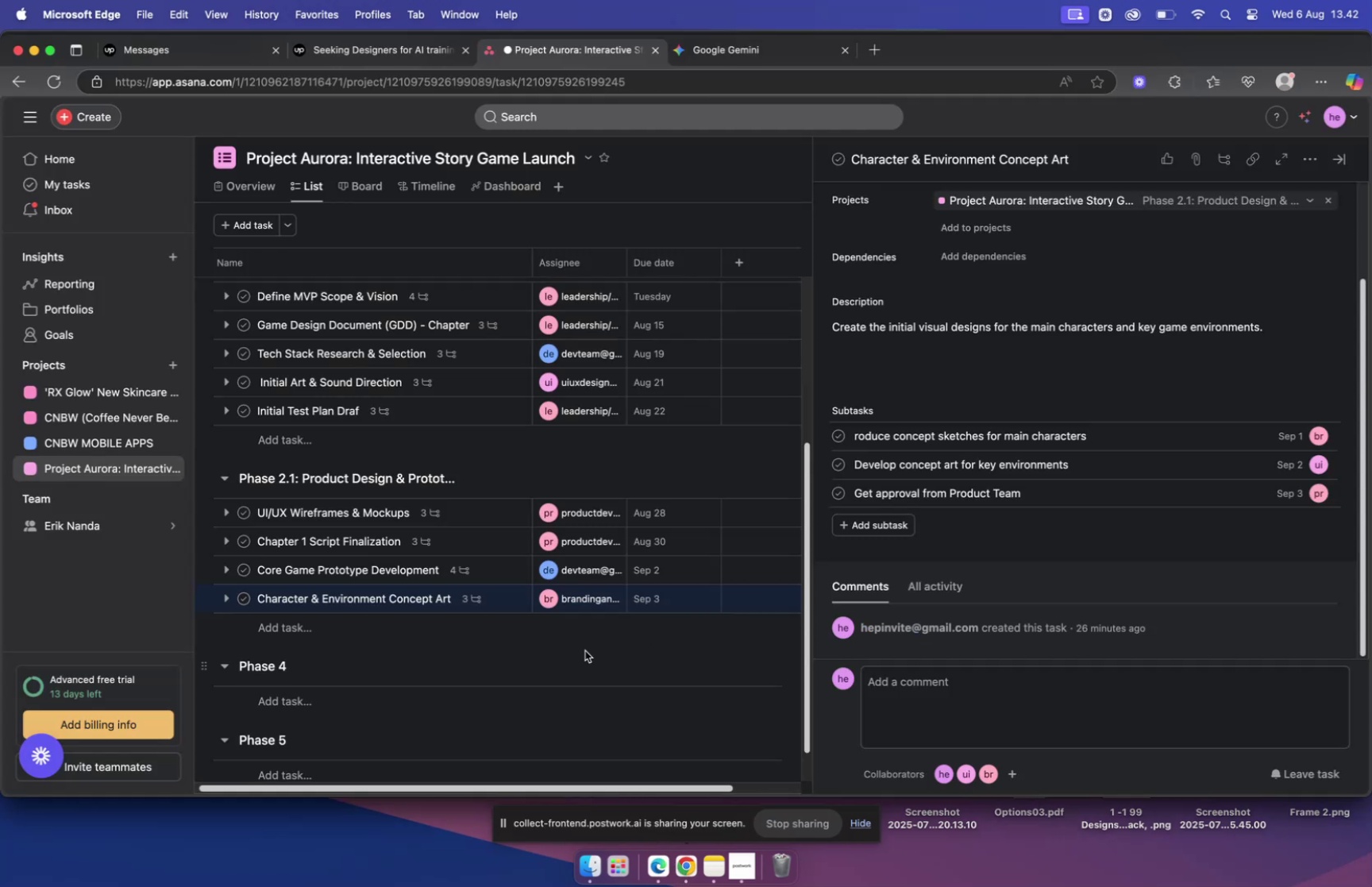 
scroll: coordinate [487, 621], scroll_direction: down, amount: 3.0
 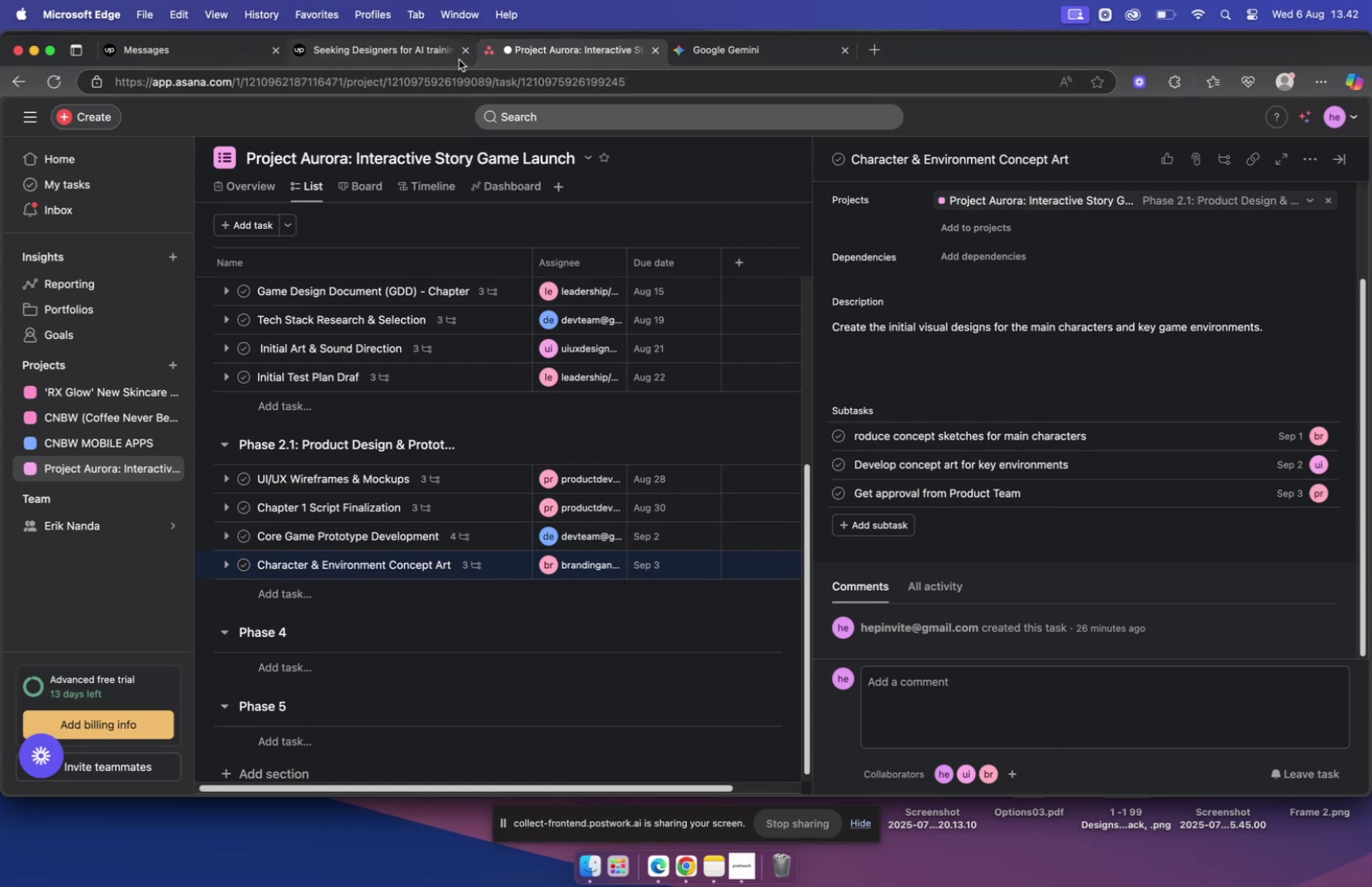 
wait(14.16)
 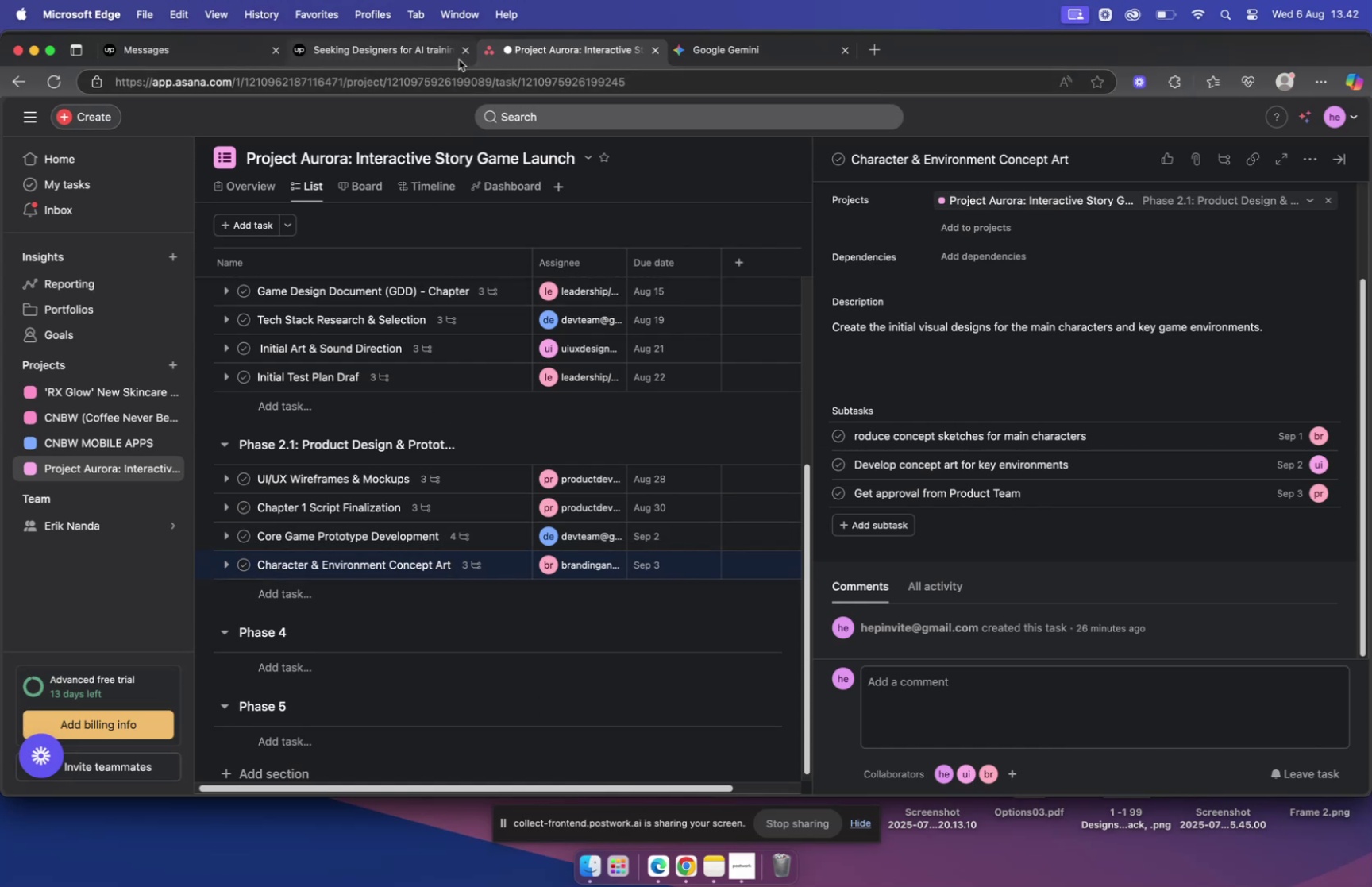 
scroll: coordinate [973, 558], scroll_direction: up, amount: 7.0
 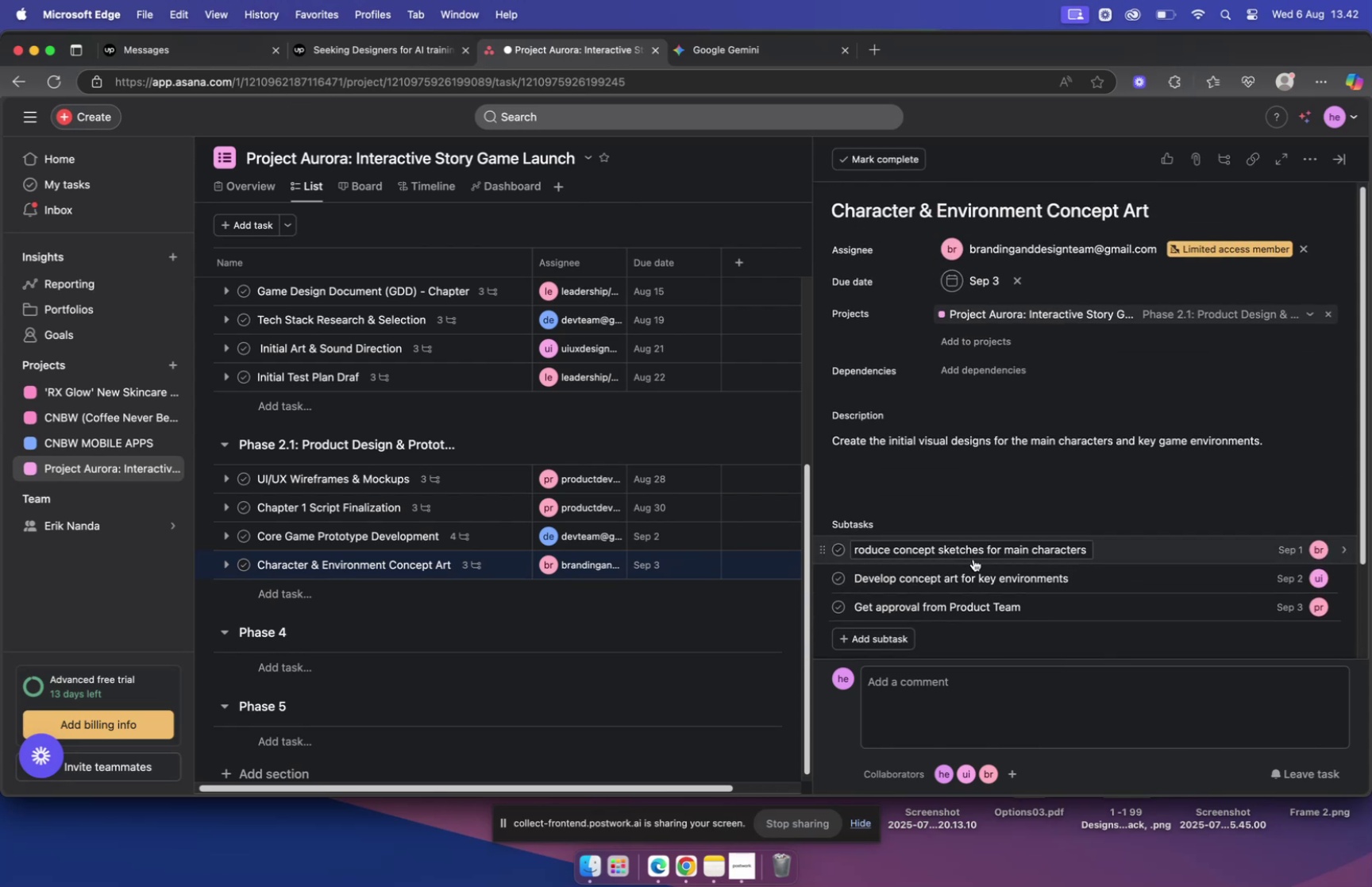 
scroll: coordinate [973, 558], scroll_direction: down, amount: 2.0
 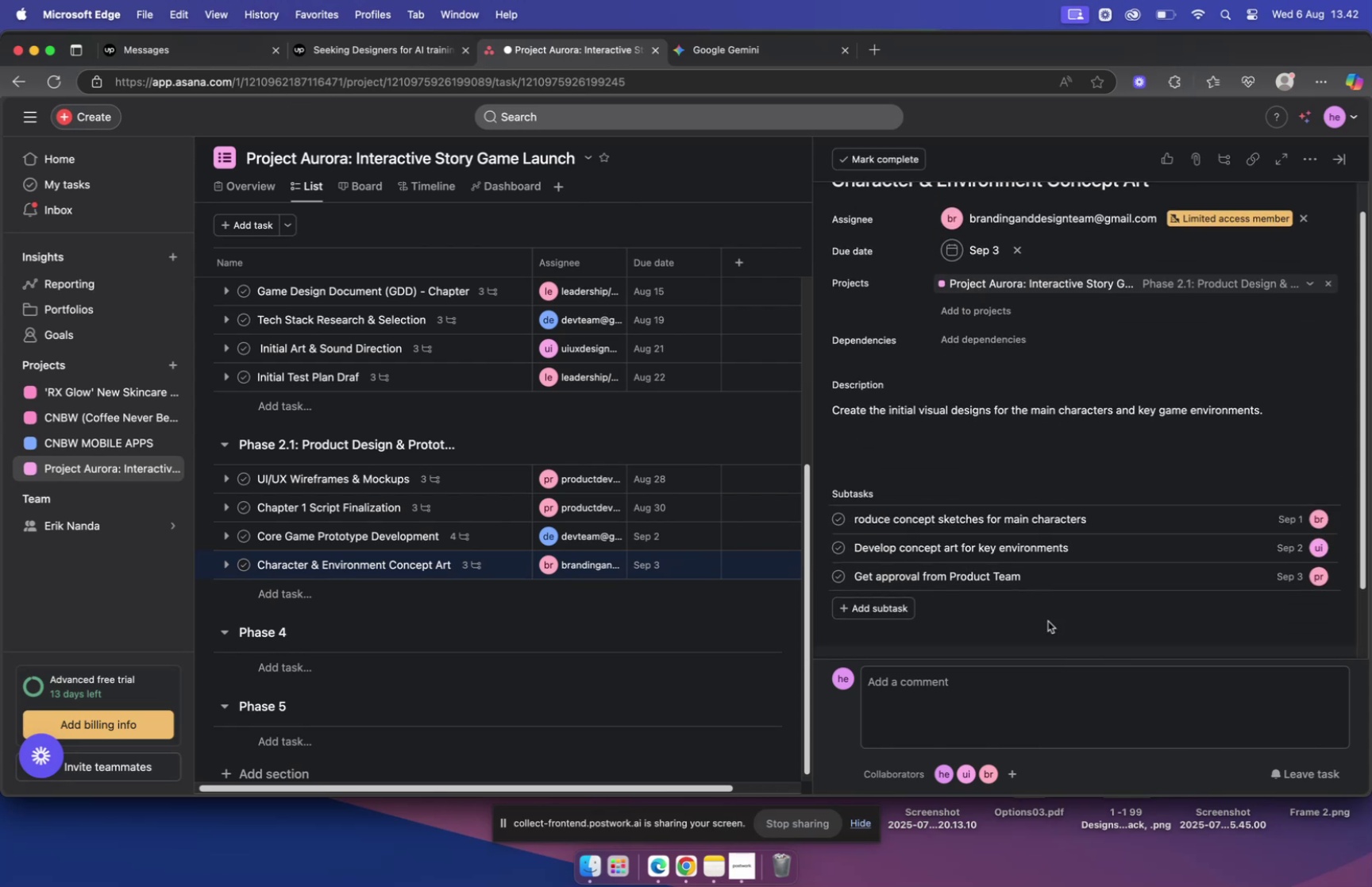 
left_click([742, 54])
 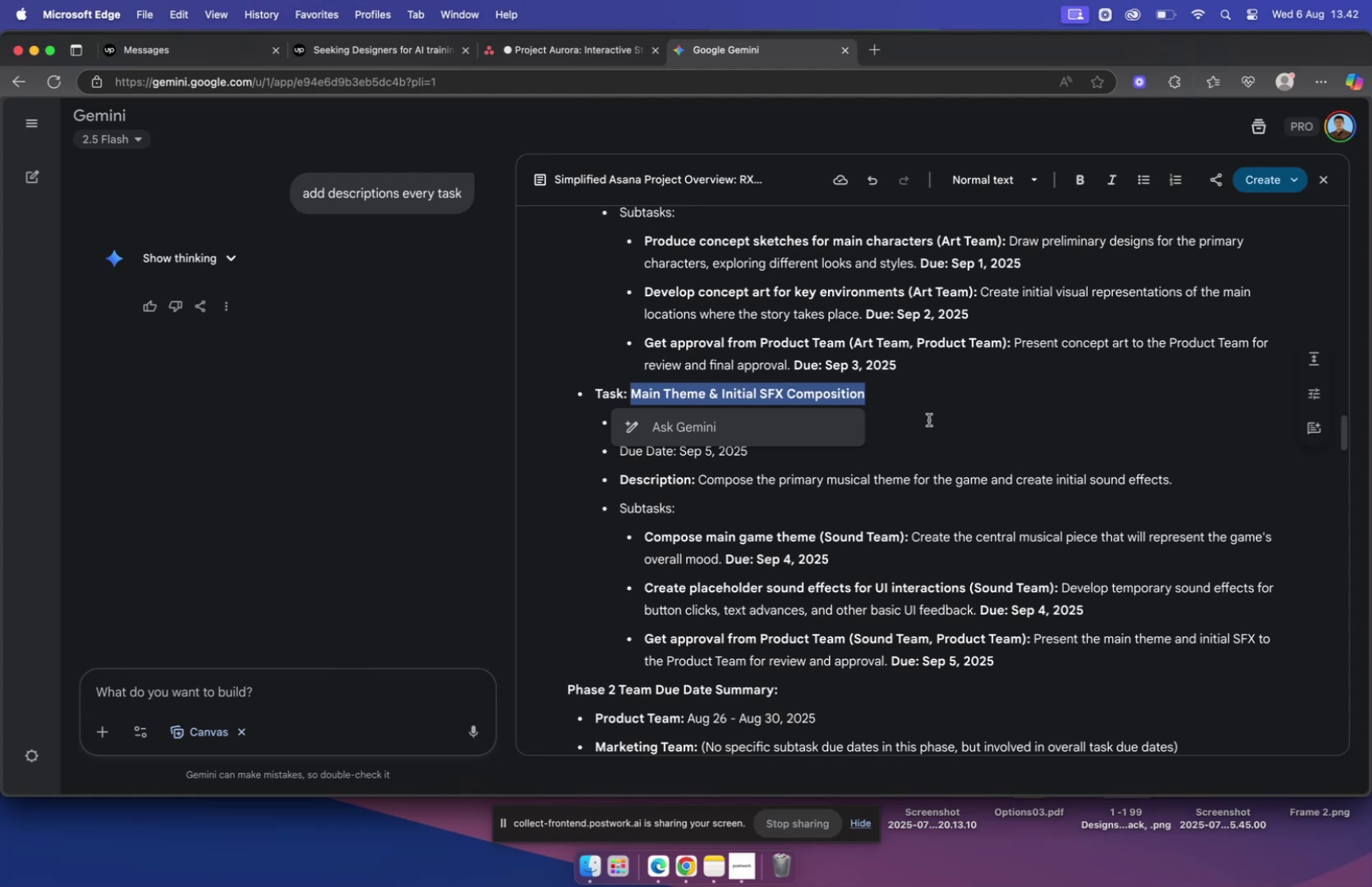 
left_click([929, 419])
 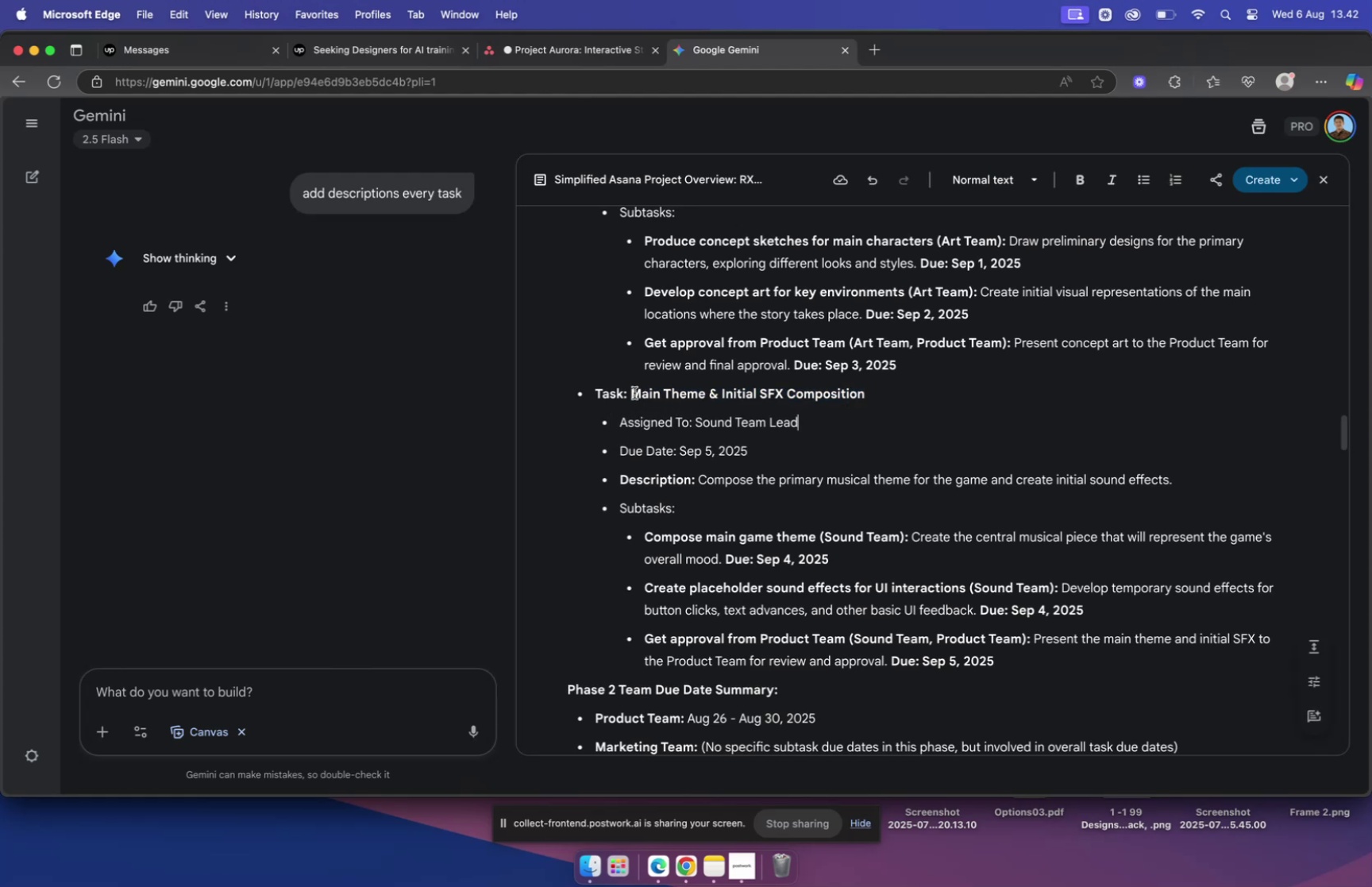 
left_click_drag(start_coordinate=[635, 393], to_coordinate=[865, 397])
 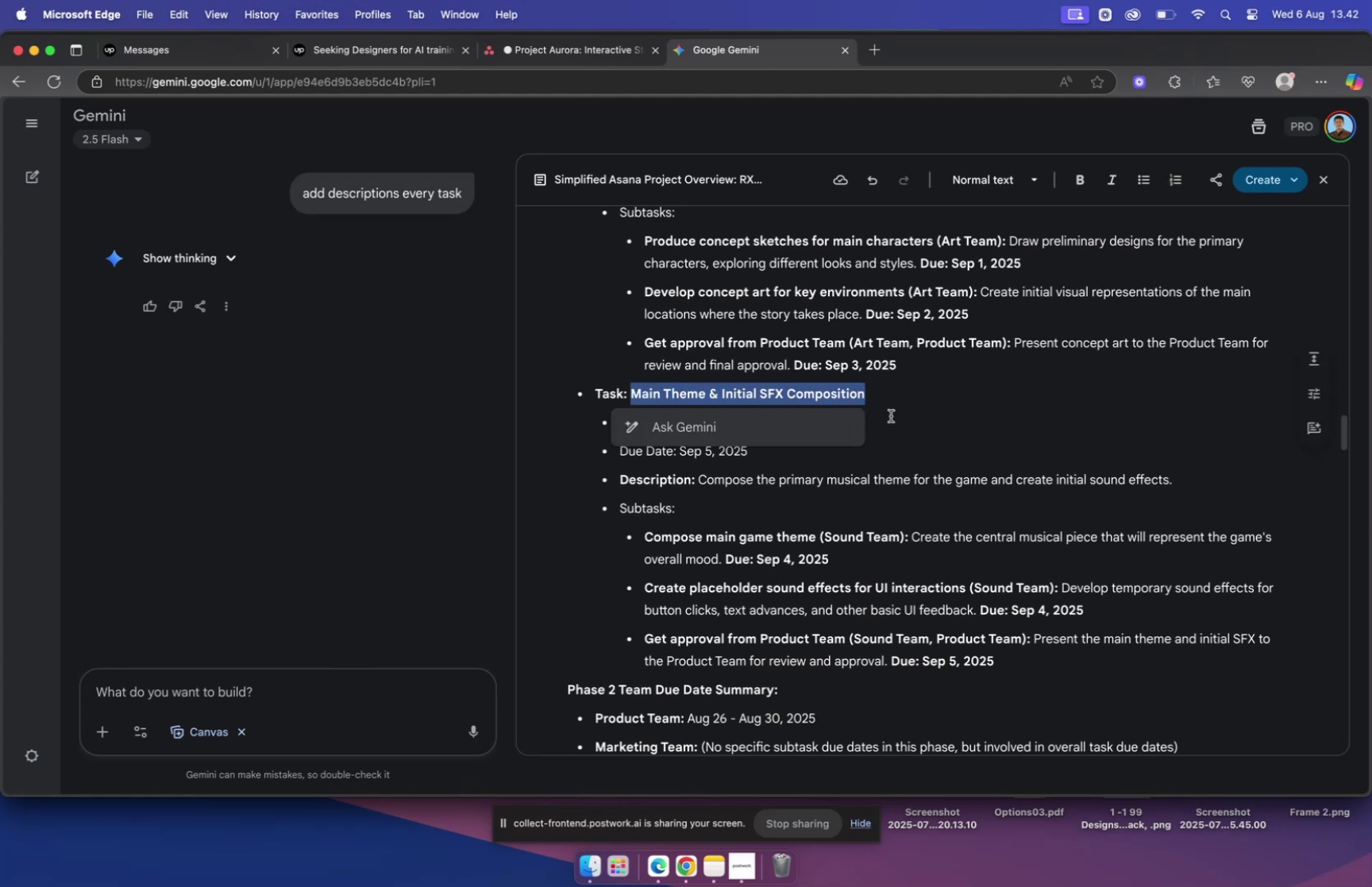 
key(Meta+CommandLeft)
 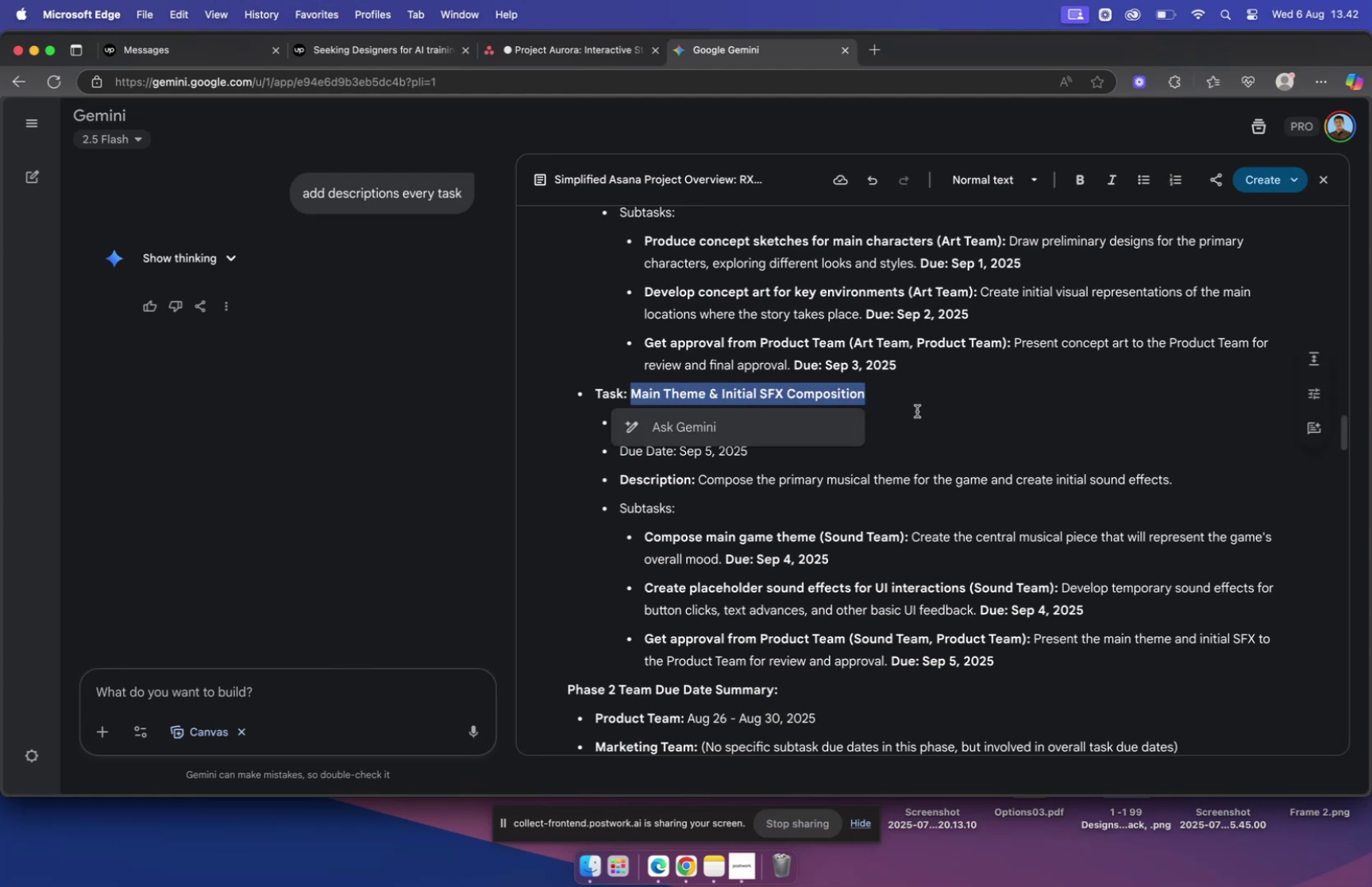 
key(Meta+C)
 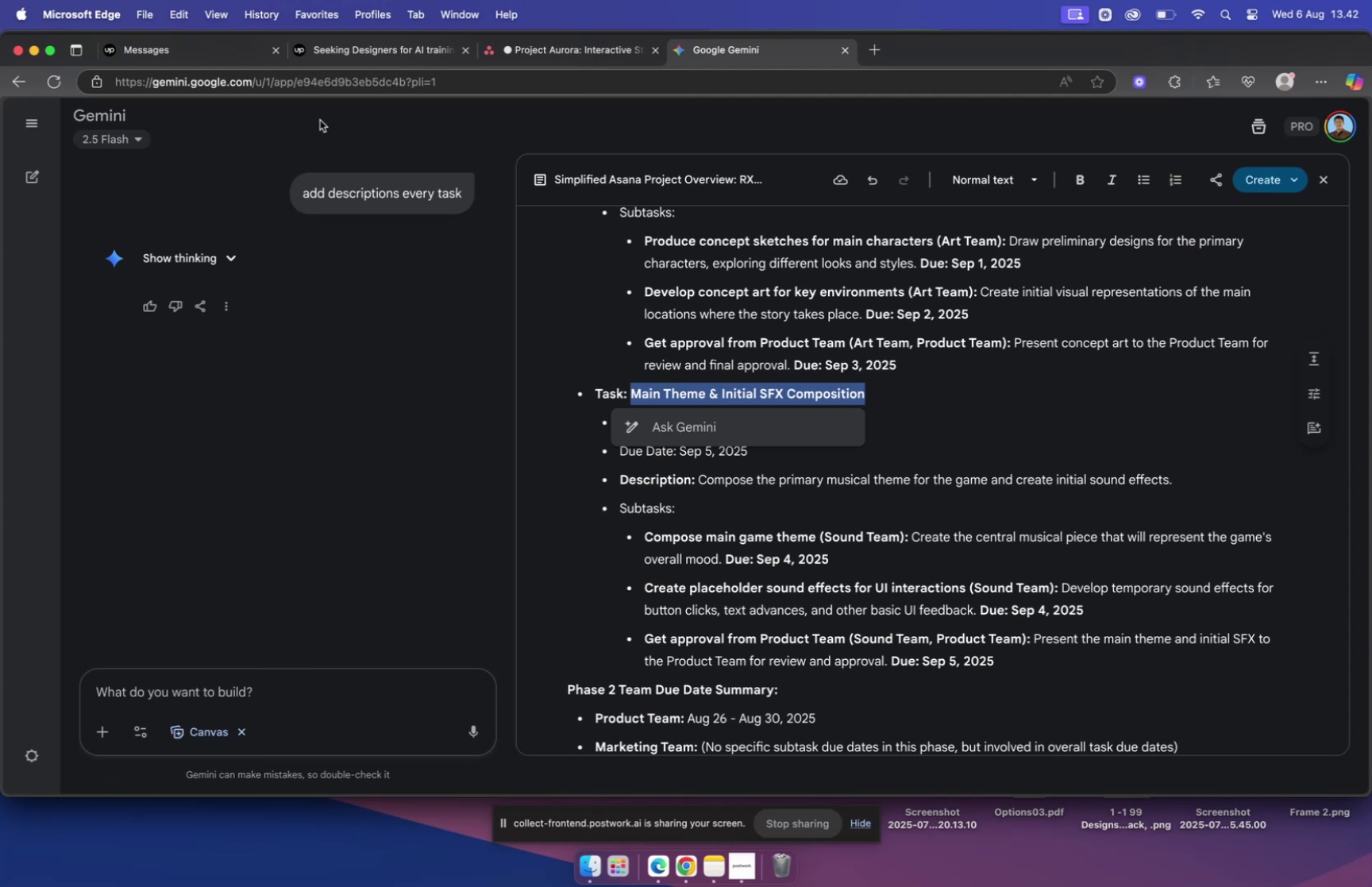 
wait(6.35)
 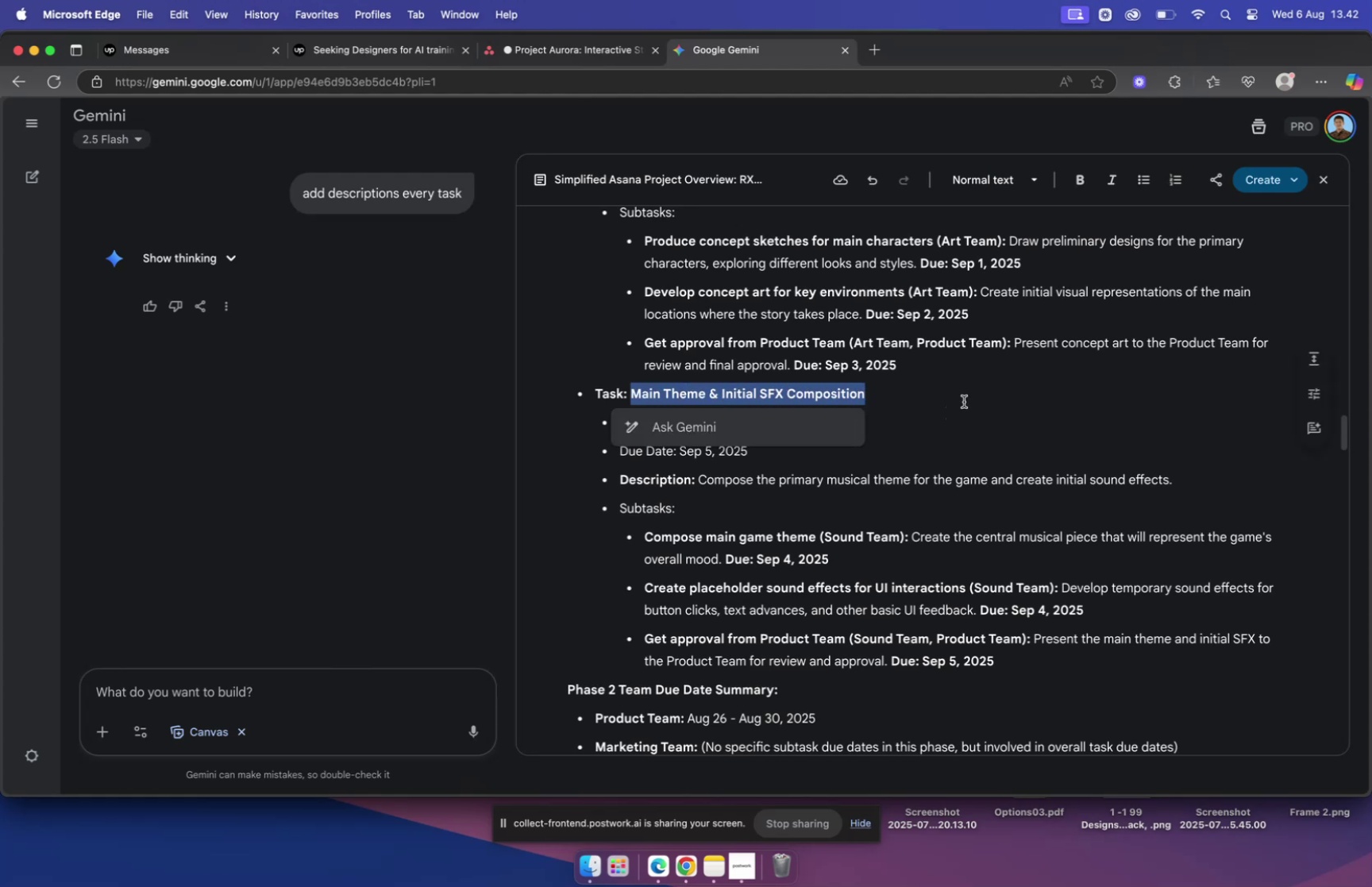 
left_click([572, 56])
 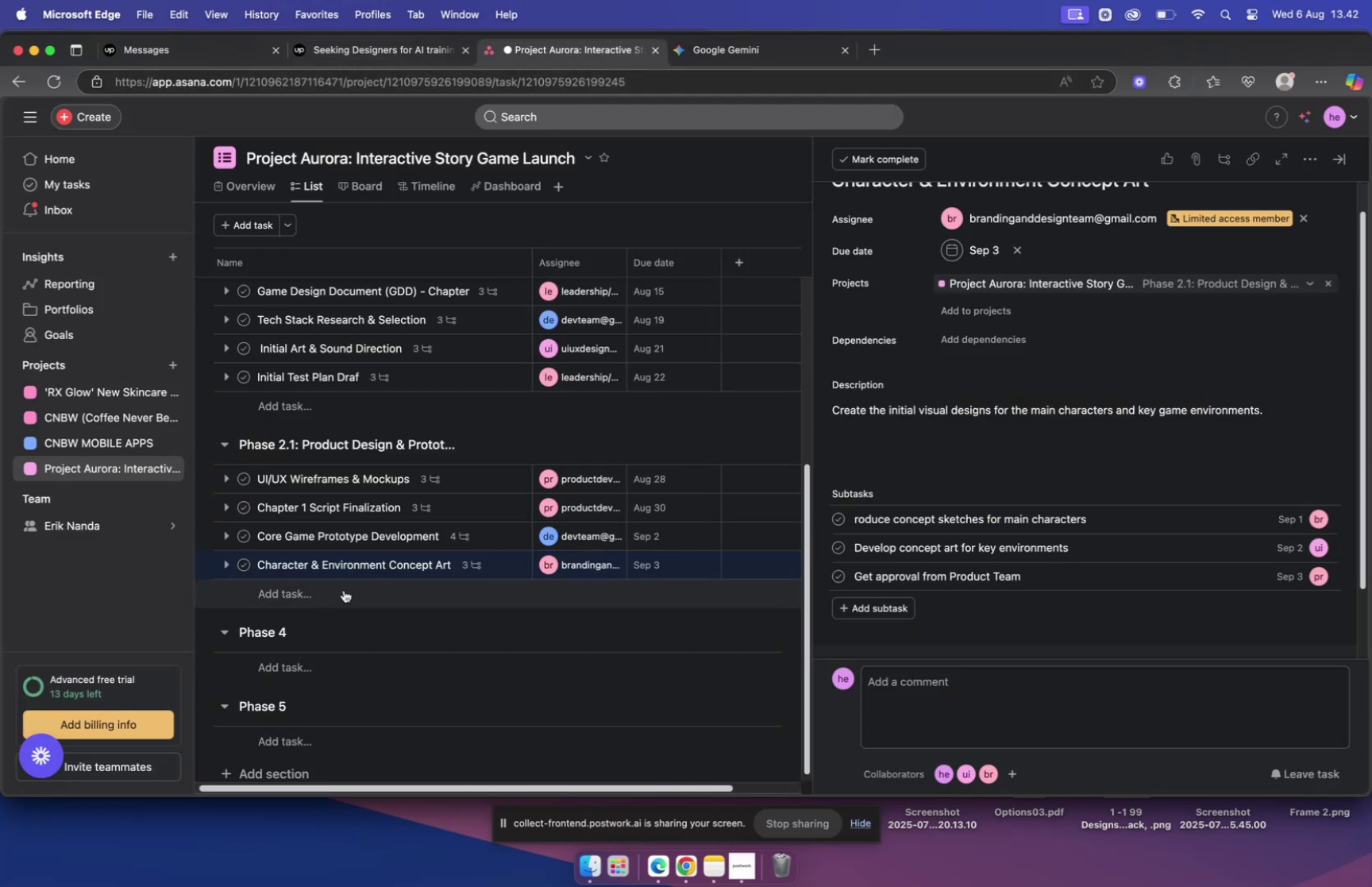 
wait(7.16)
 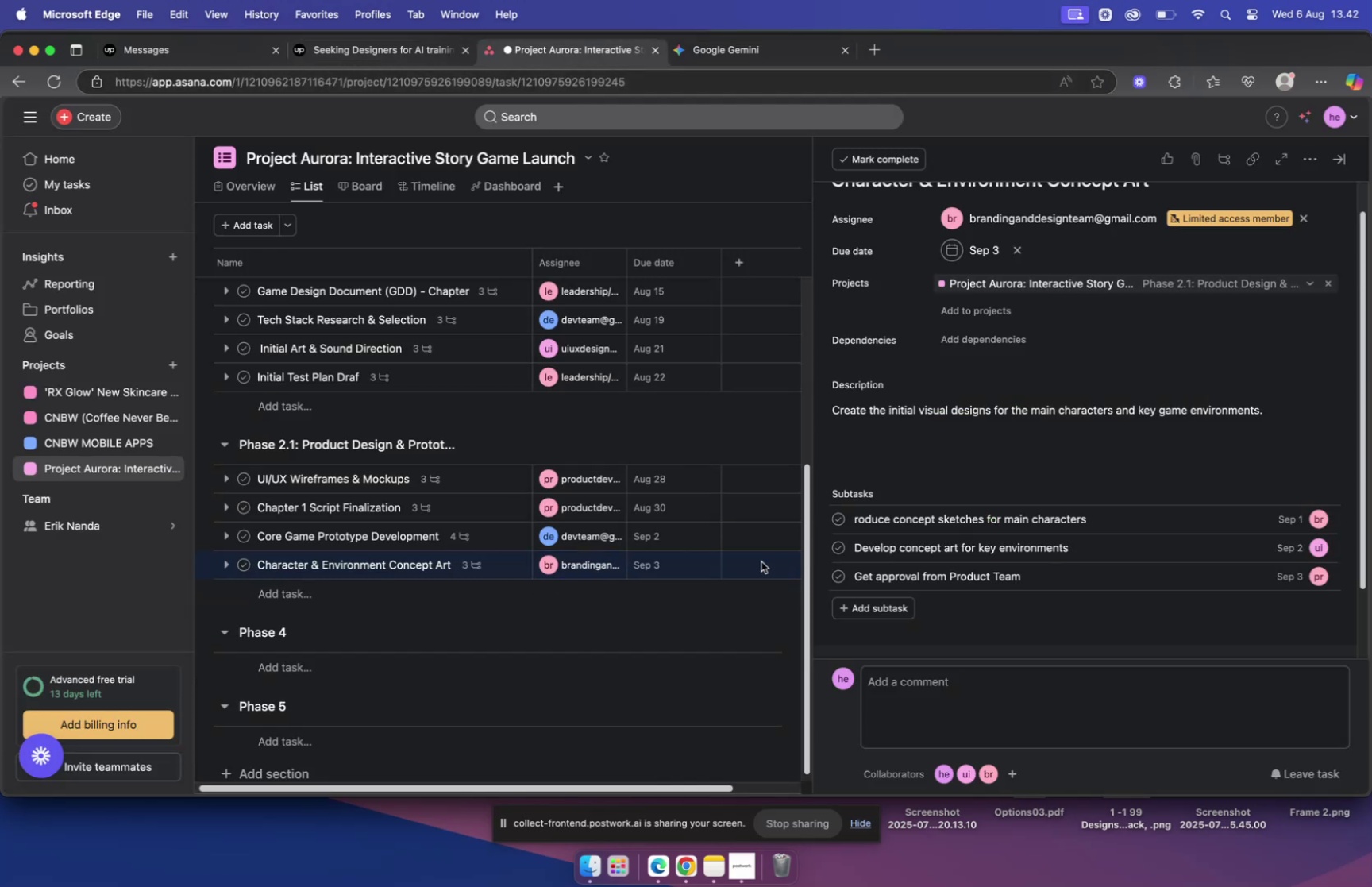 
left_click([726, 44])
 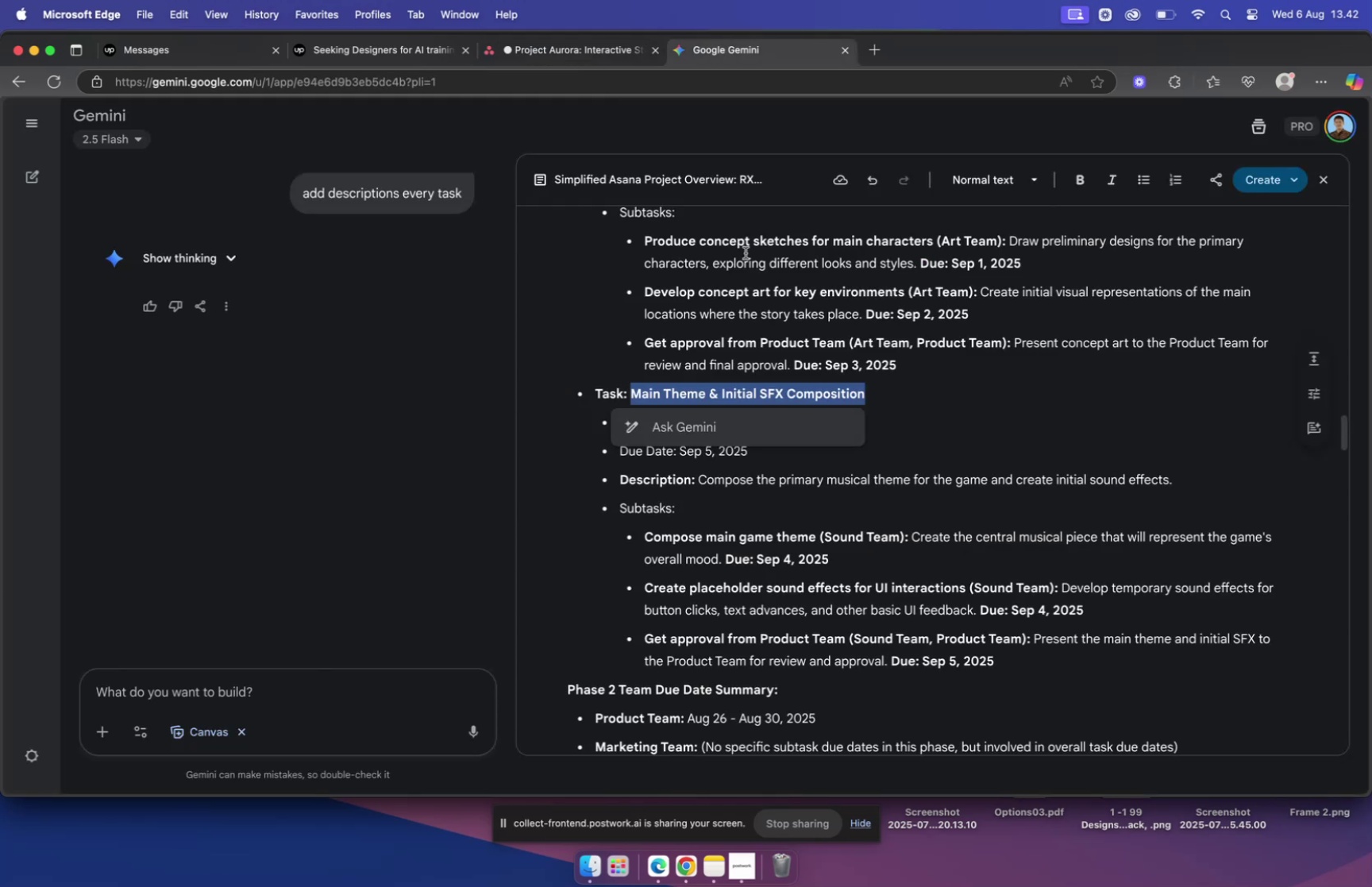 
scroll: coordinate [753, 300], scroll_direction: up, amount: 7.0
 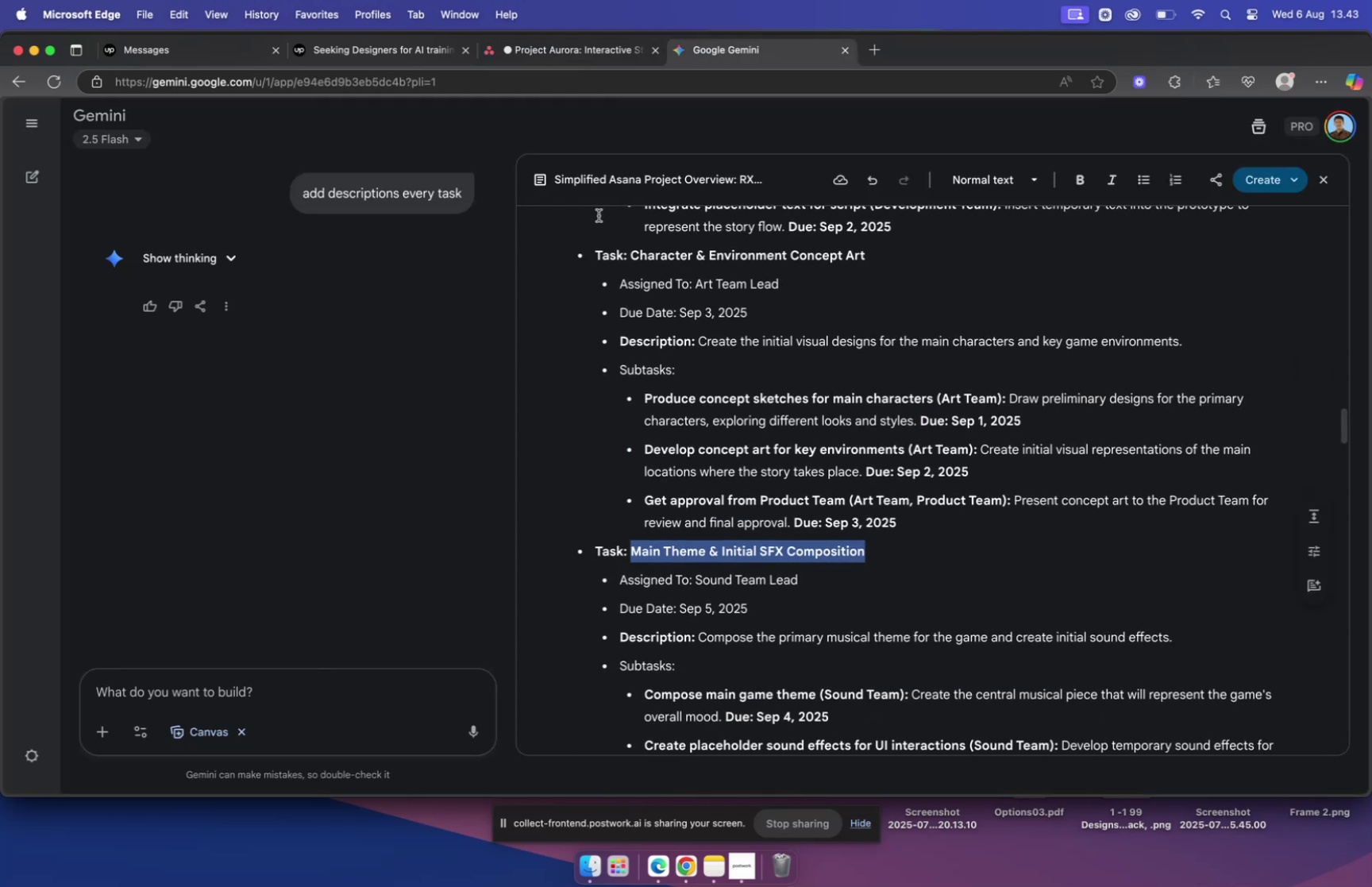 
left_click([553, 53])
 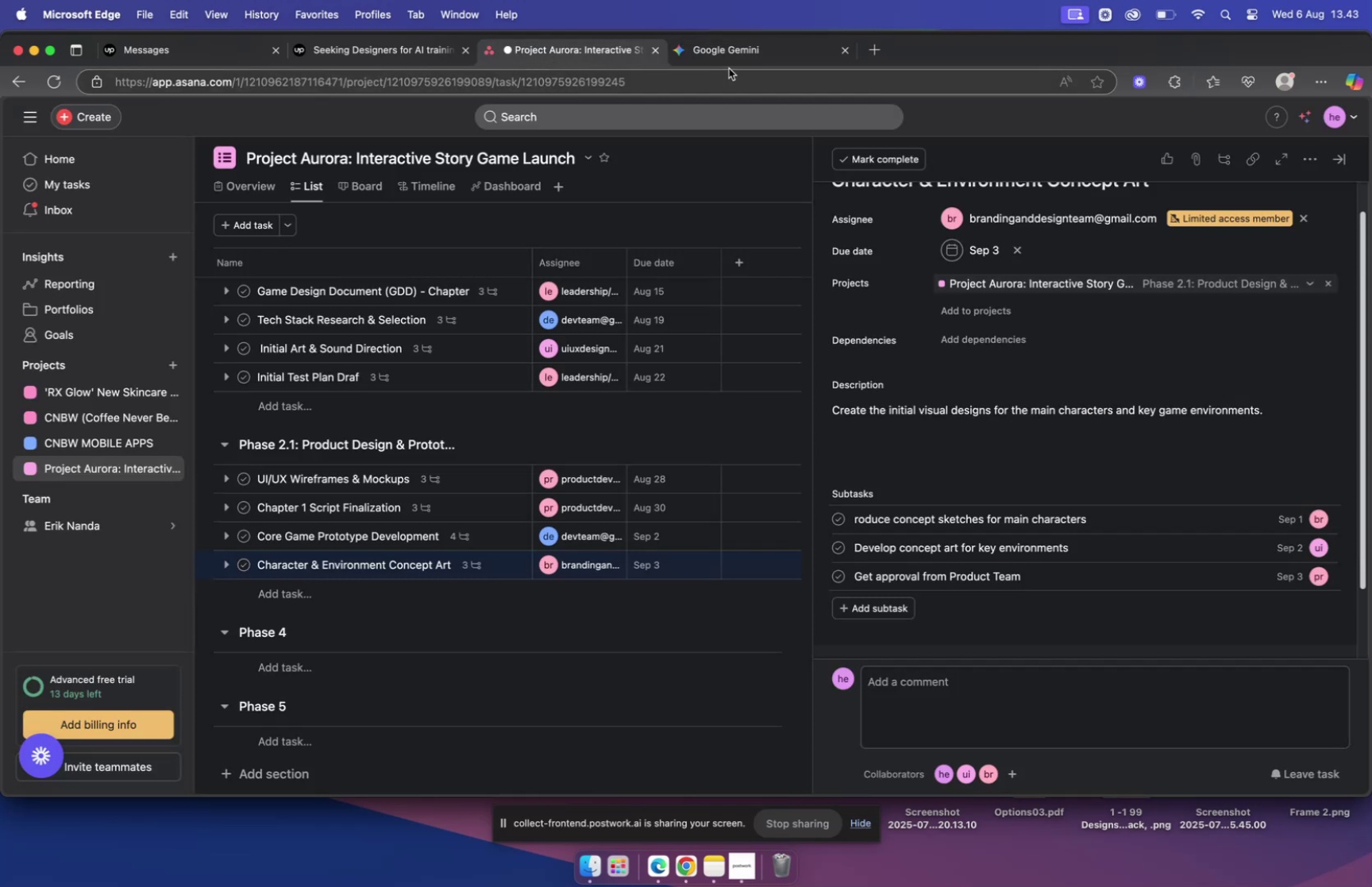 
left_click([725, 48])
 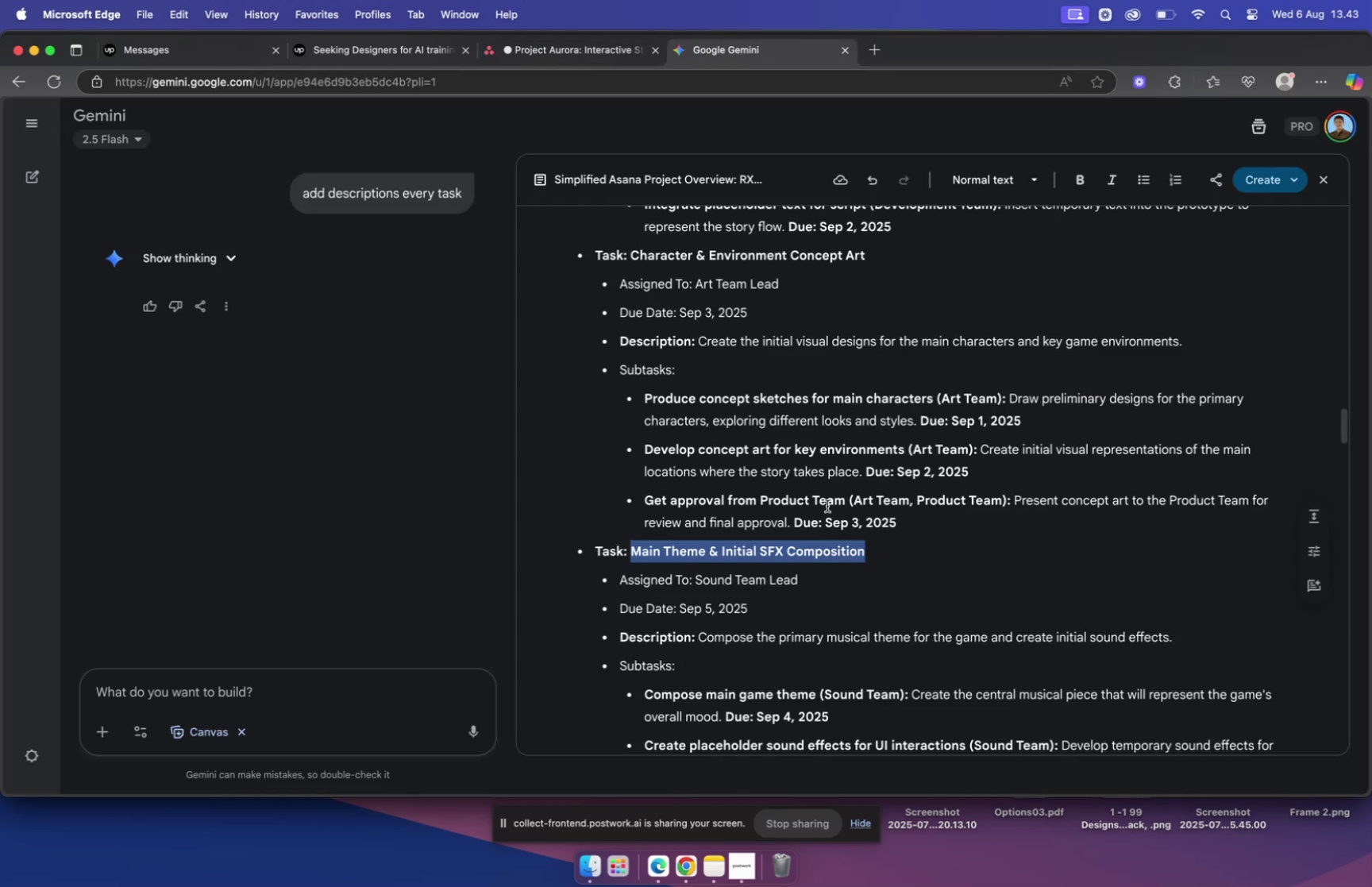 
key(Meta+C)
 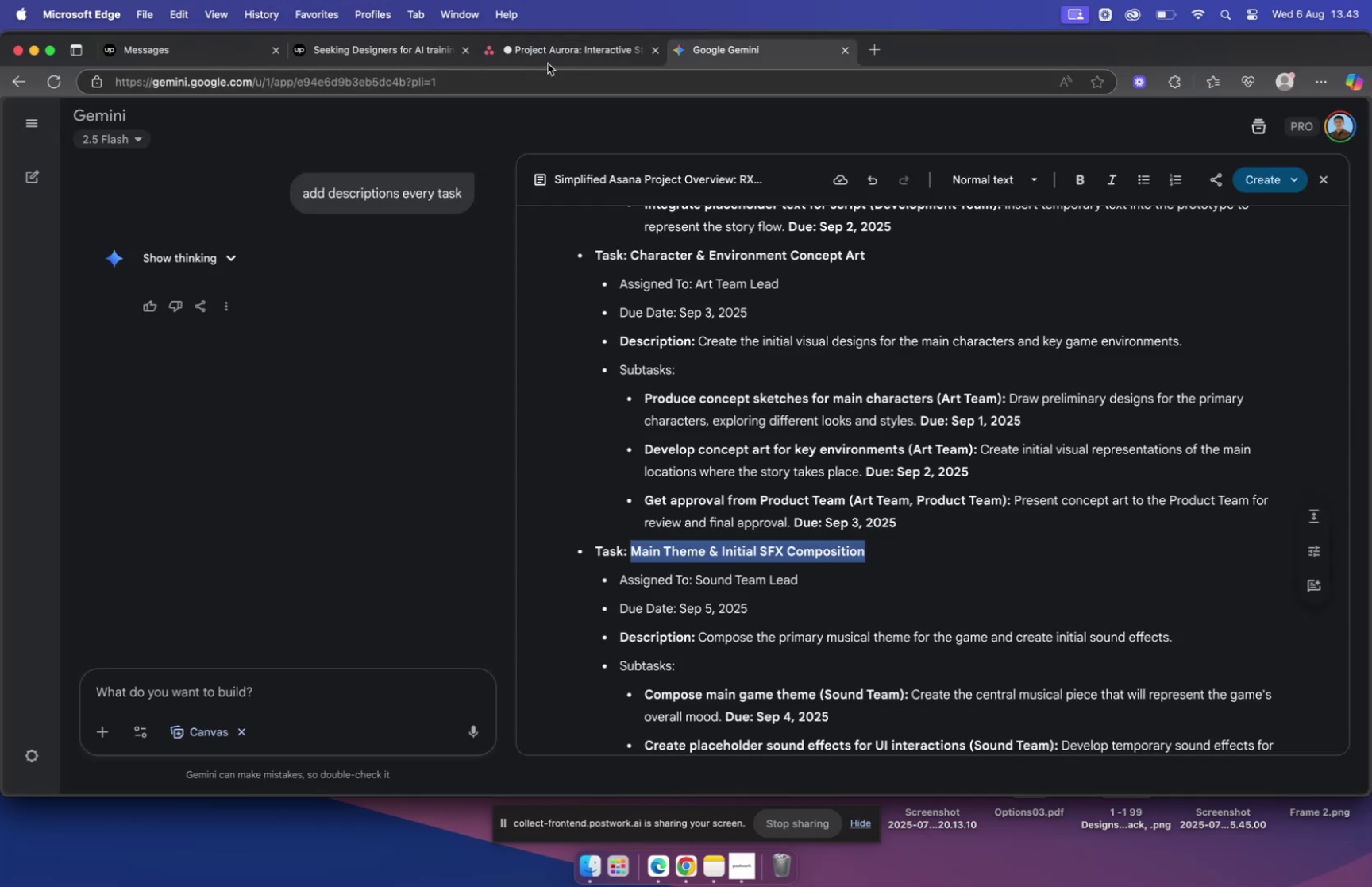 
left_click([545, 57])
 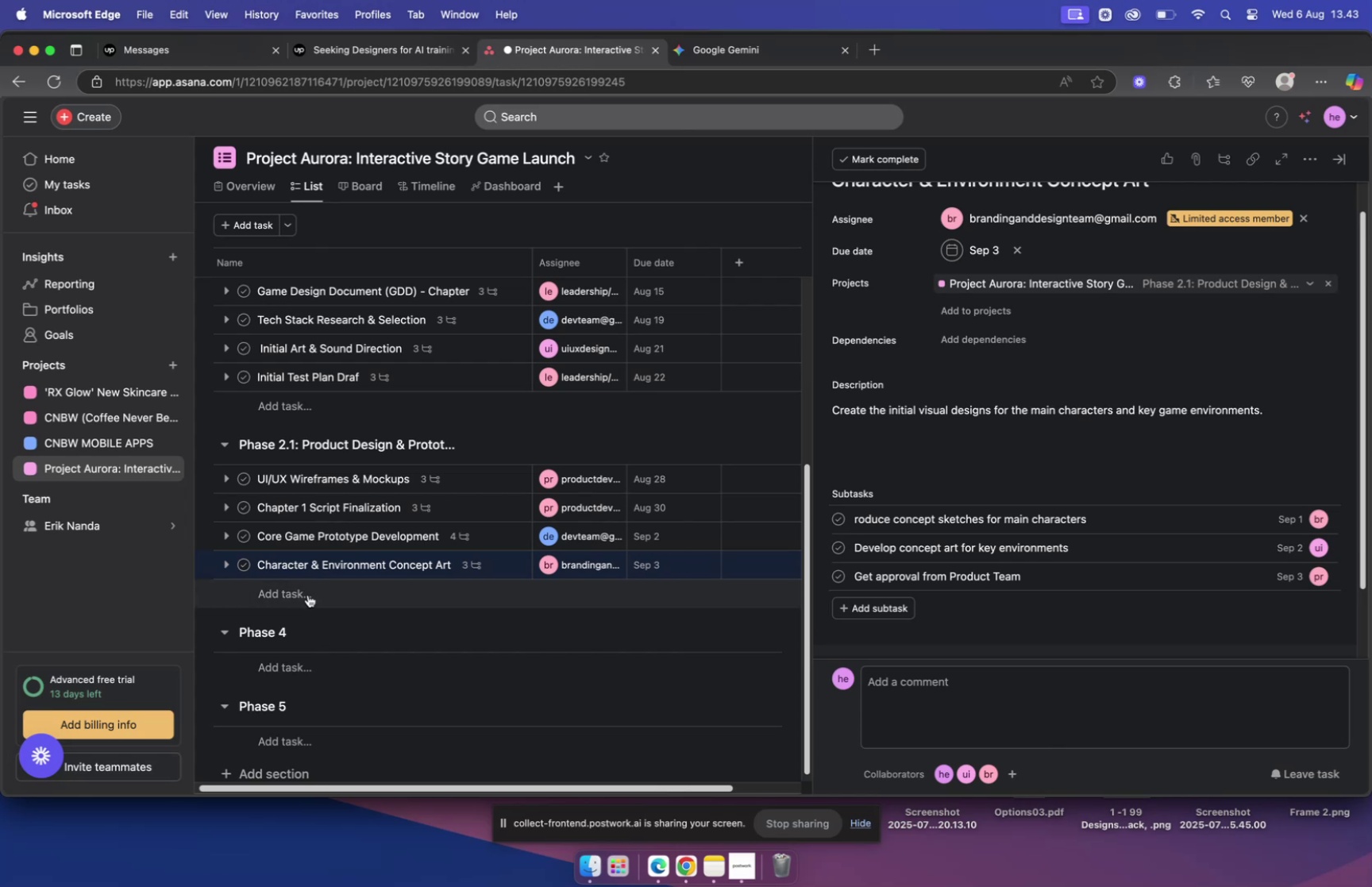 
left_click([307, 593])
 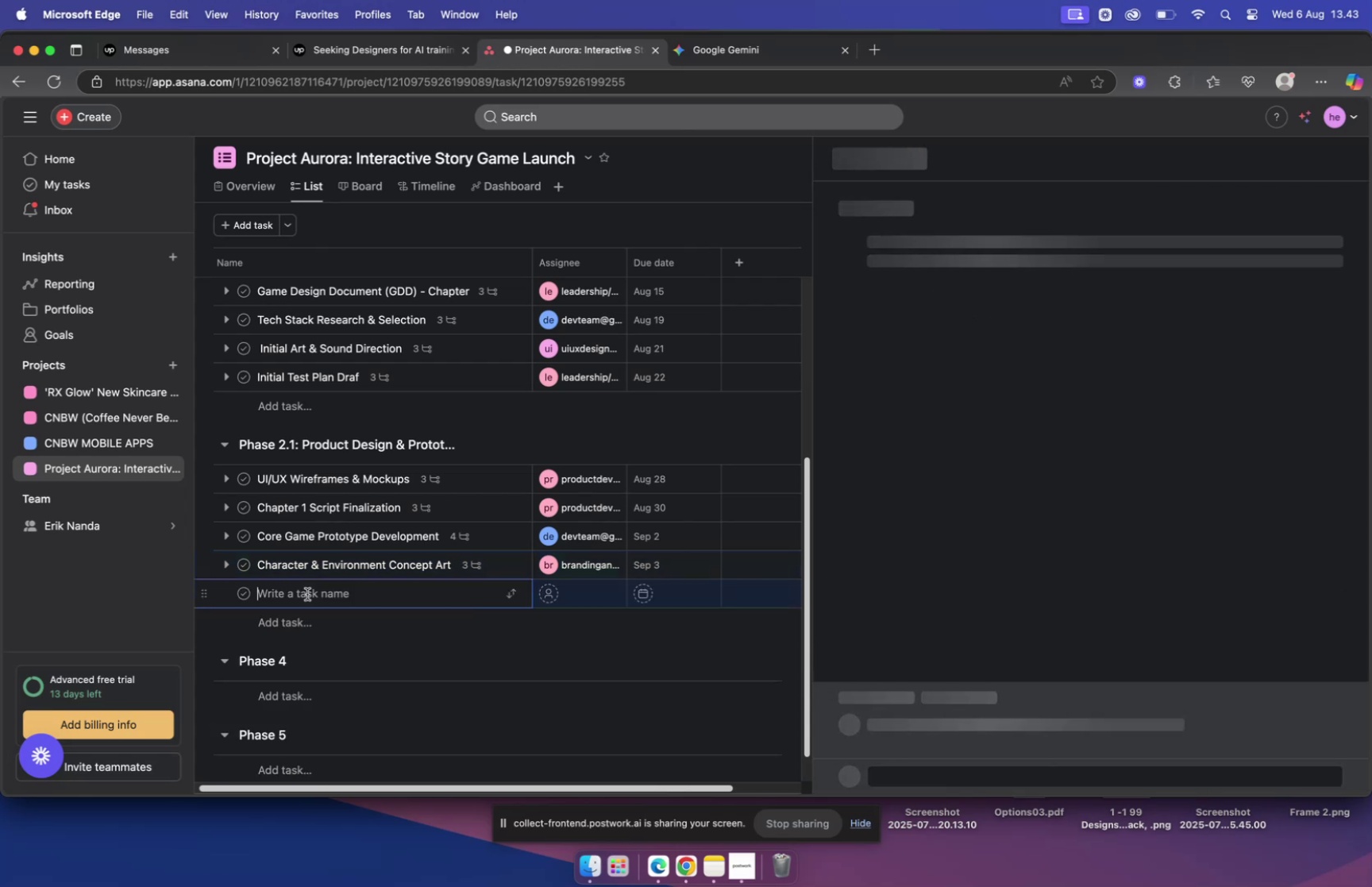 
key(Meta+V)
 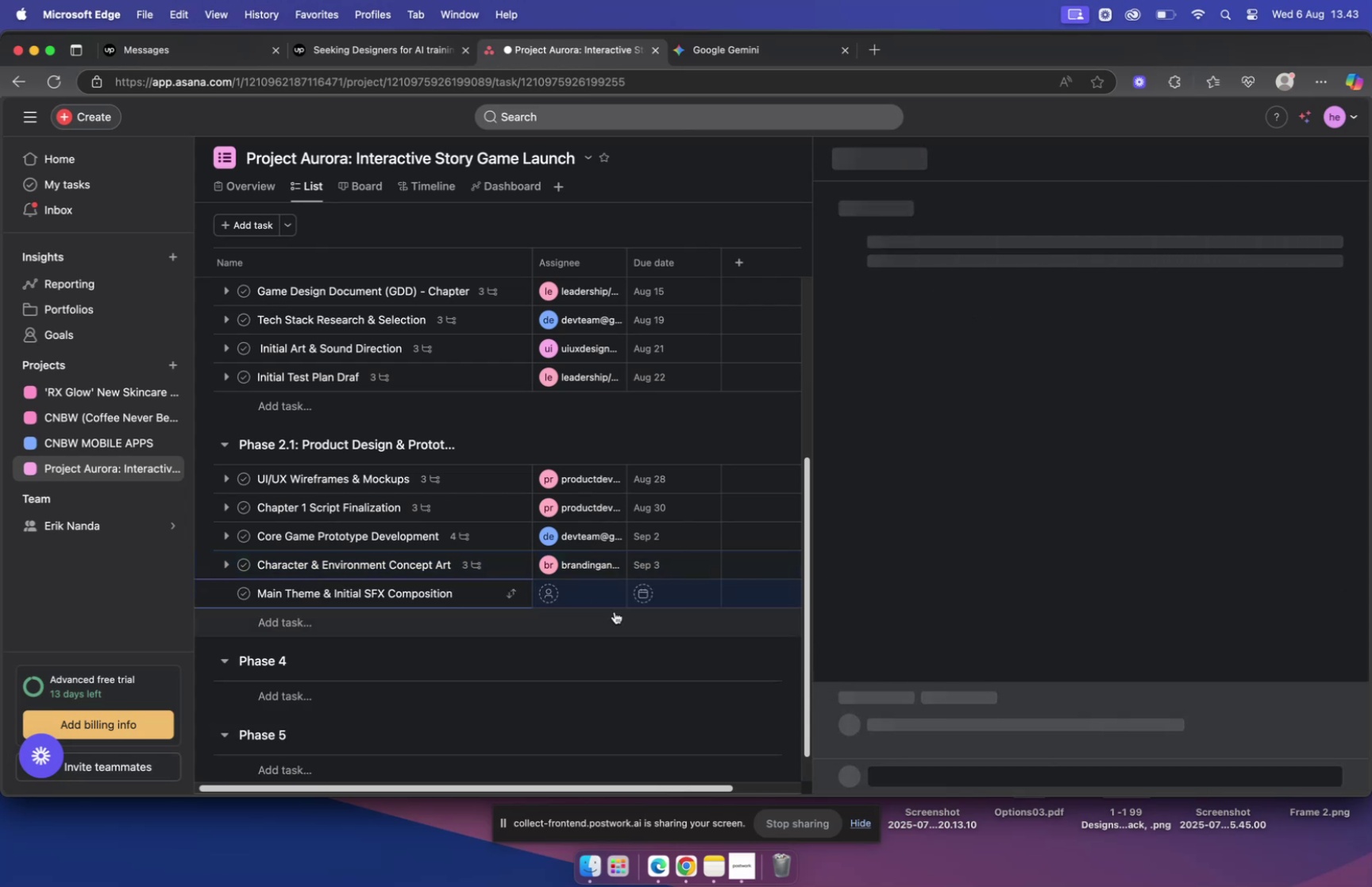 
mouse_move([590, 590])
 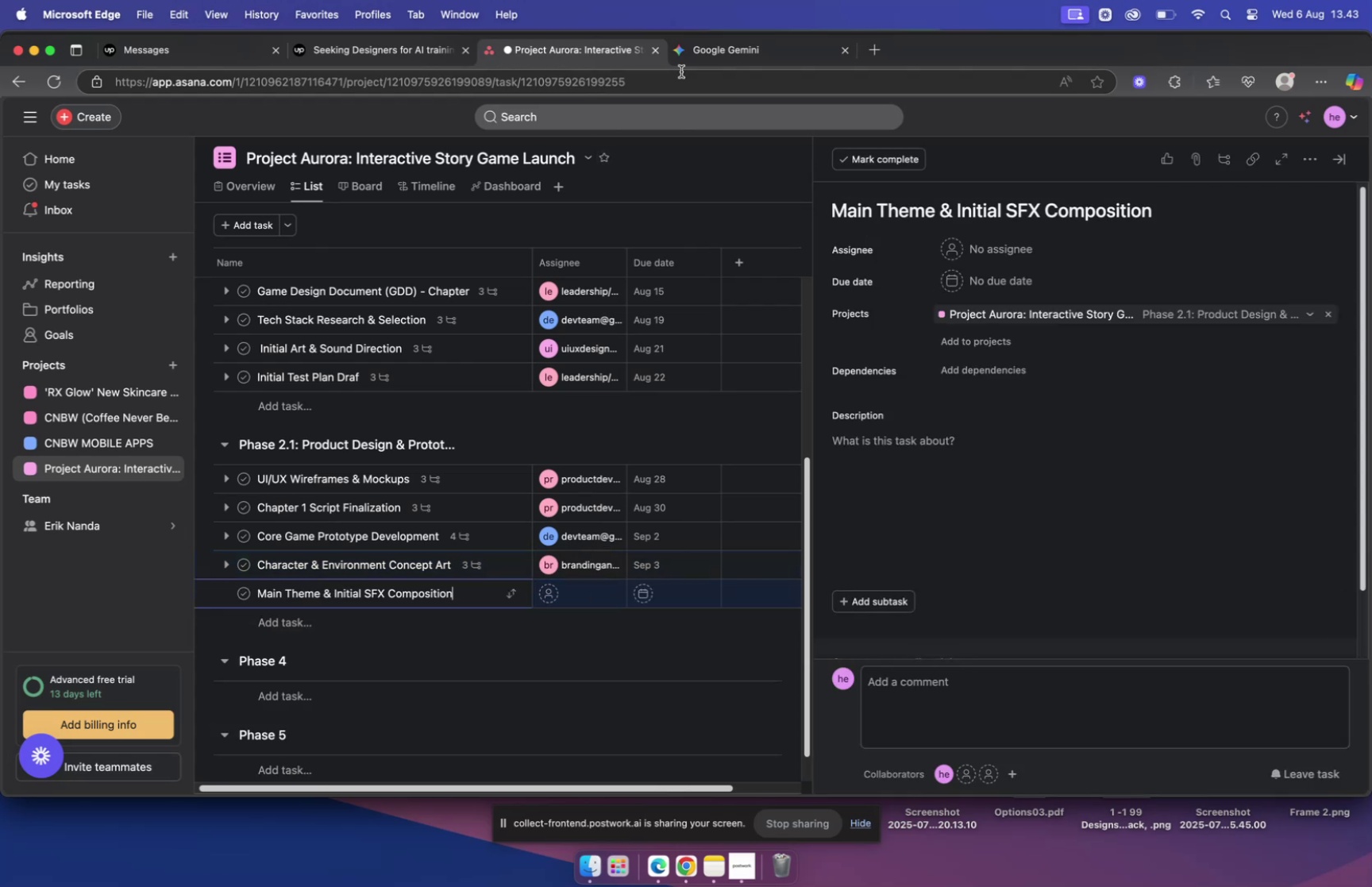 
left_click([734, 44])
 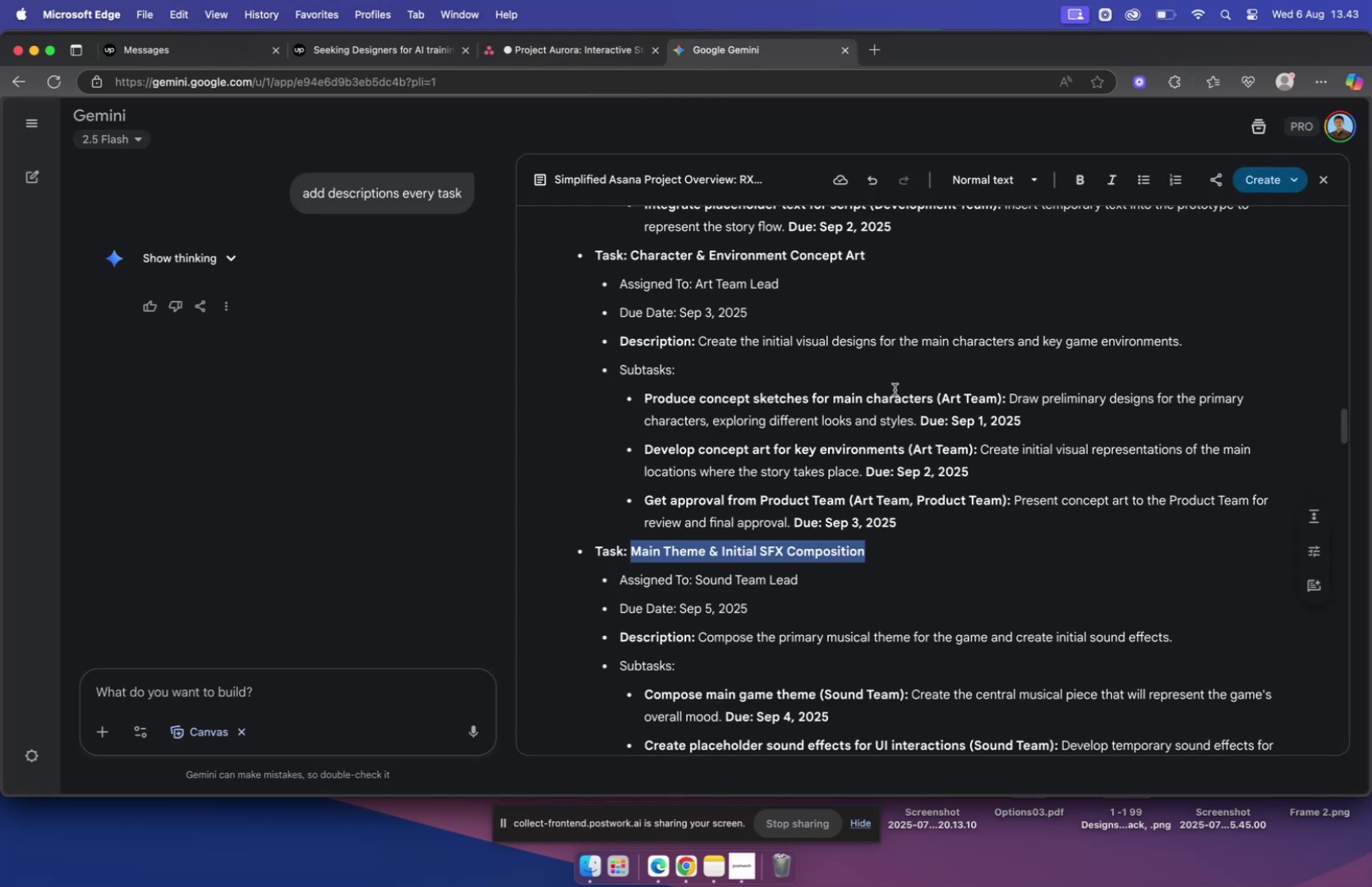 
scroll: coordinate [893, 367], scroll_direction: down, amount: 5.0
 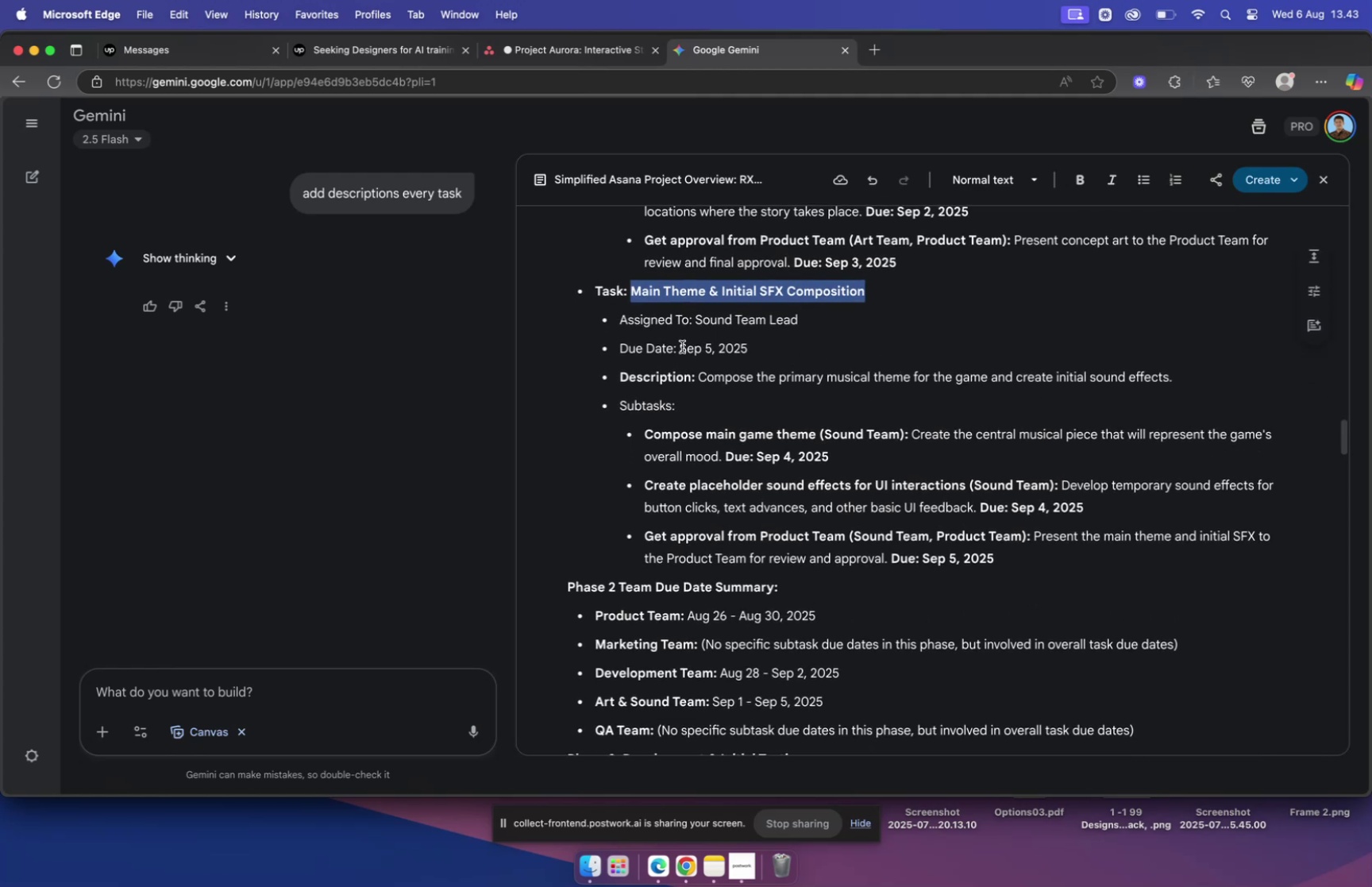 
wait(5.52)
 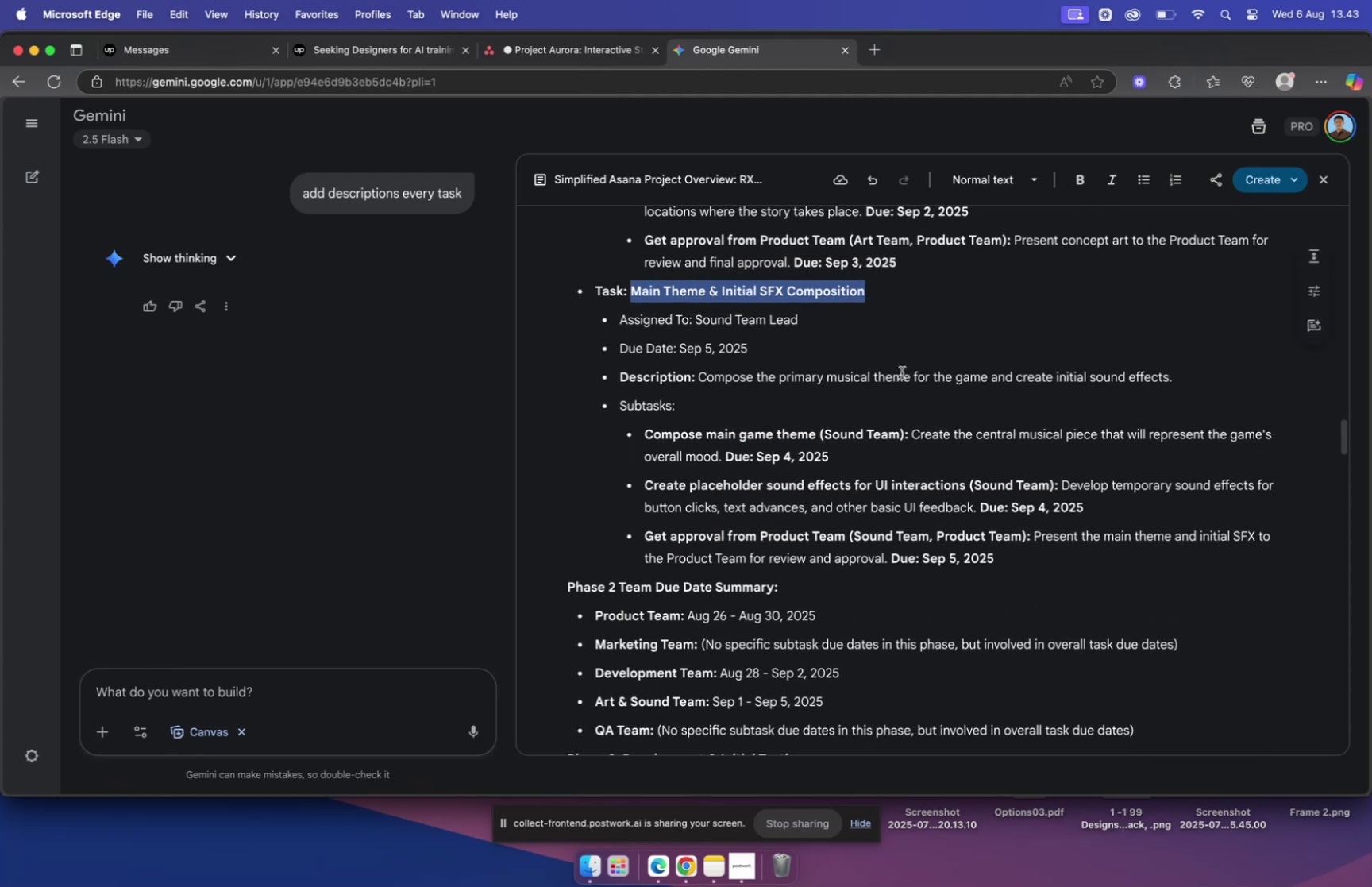 
left_click([363, 56])
 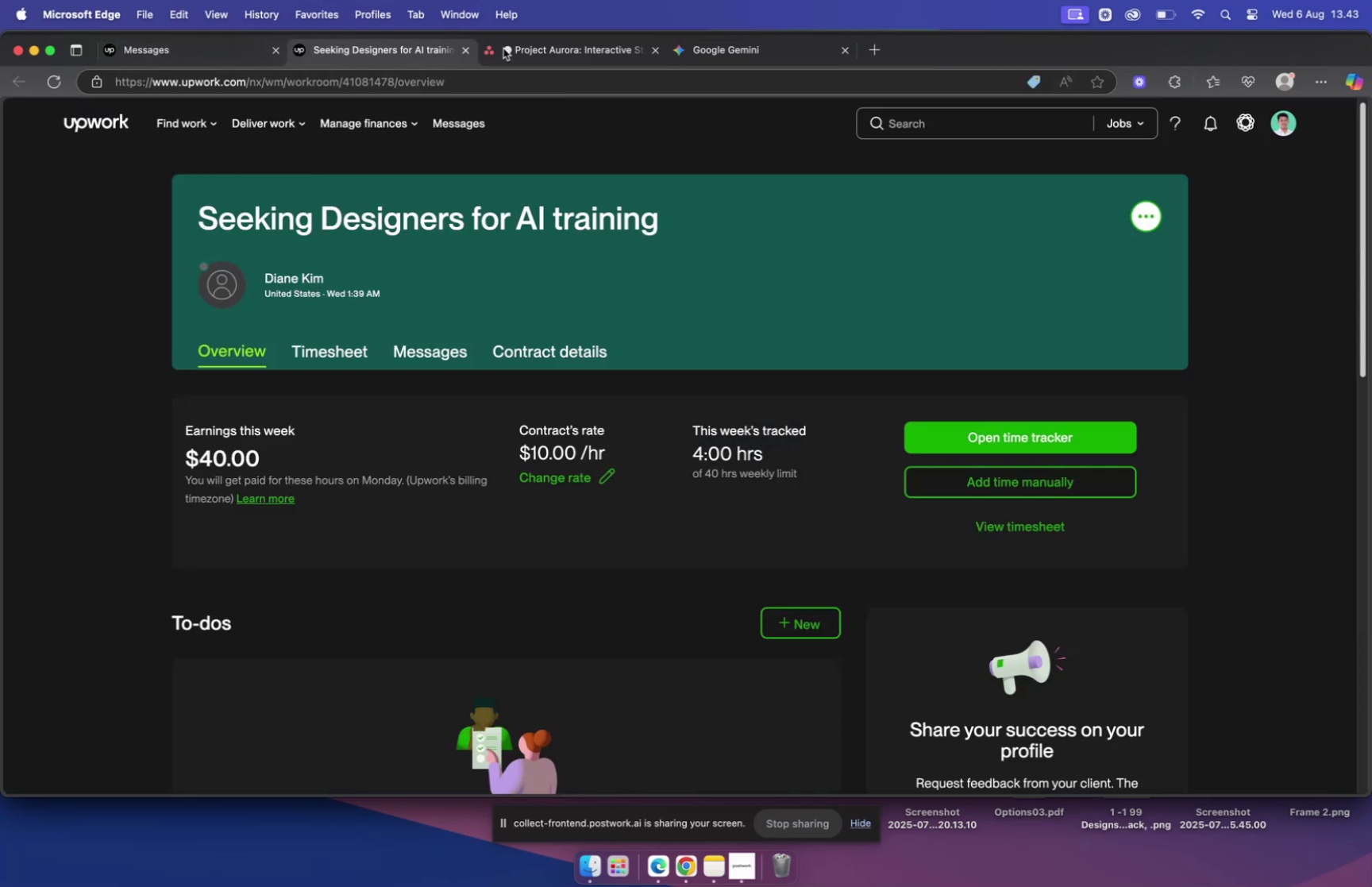 
left_click([514, 48])
 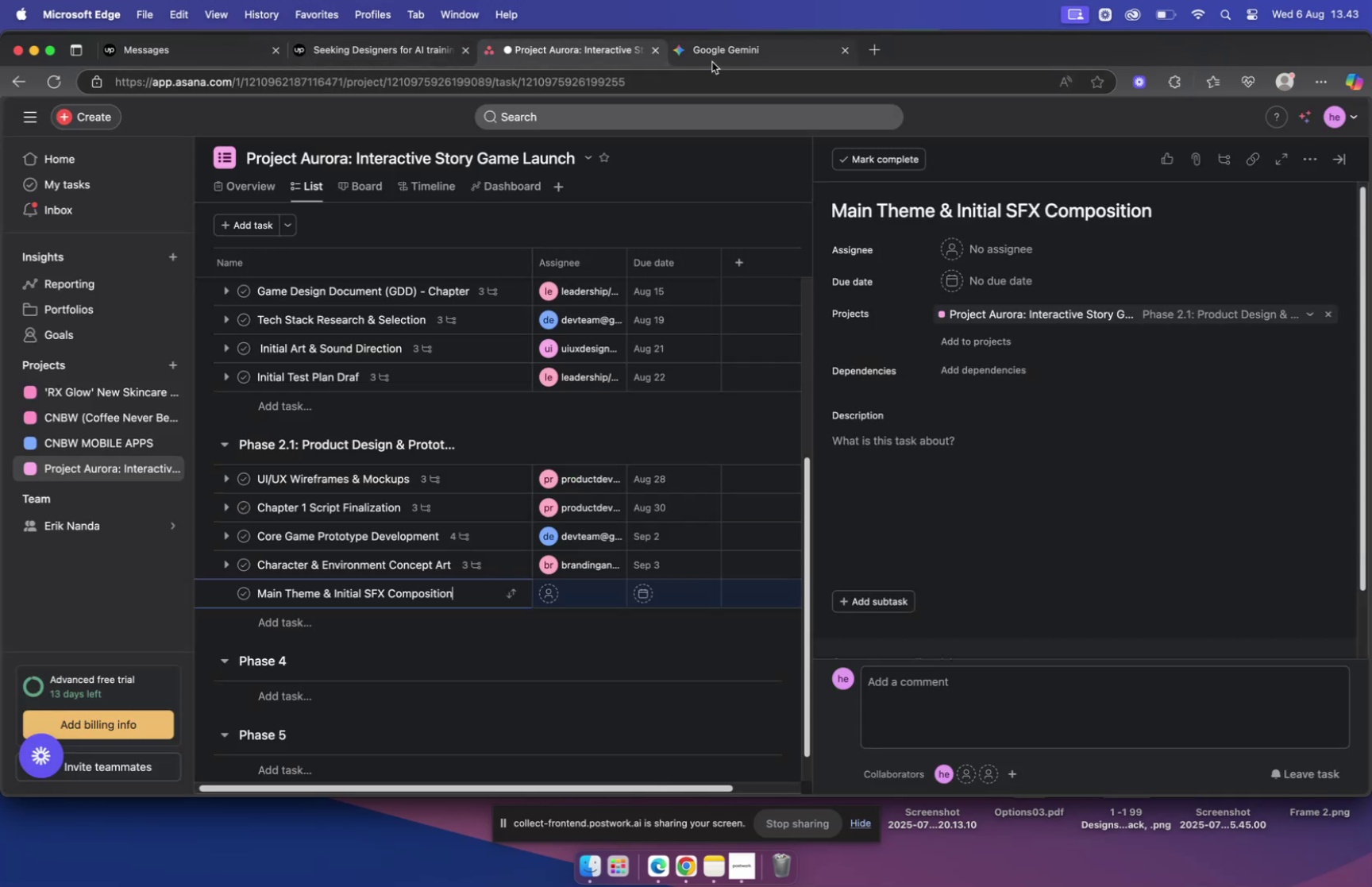 
left_click([716, 56])
 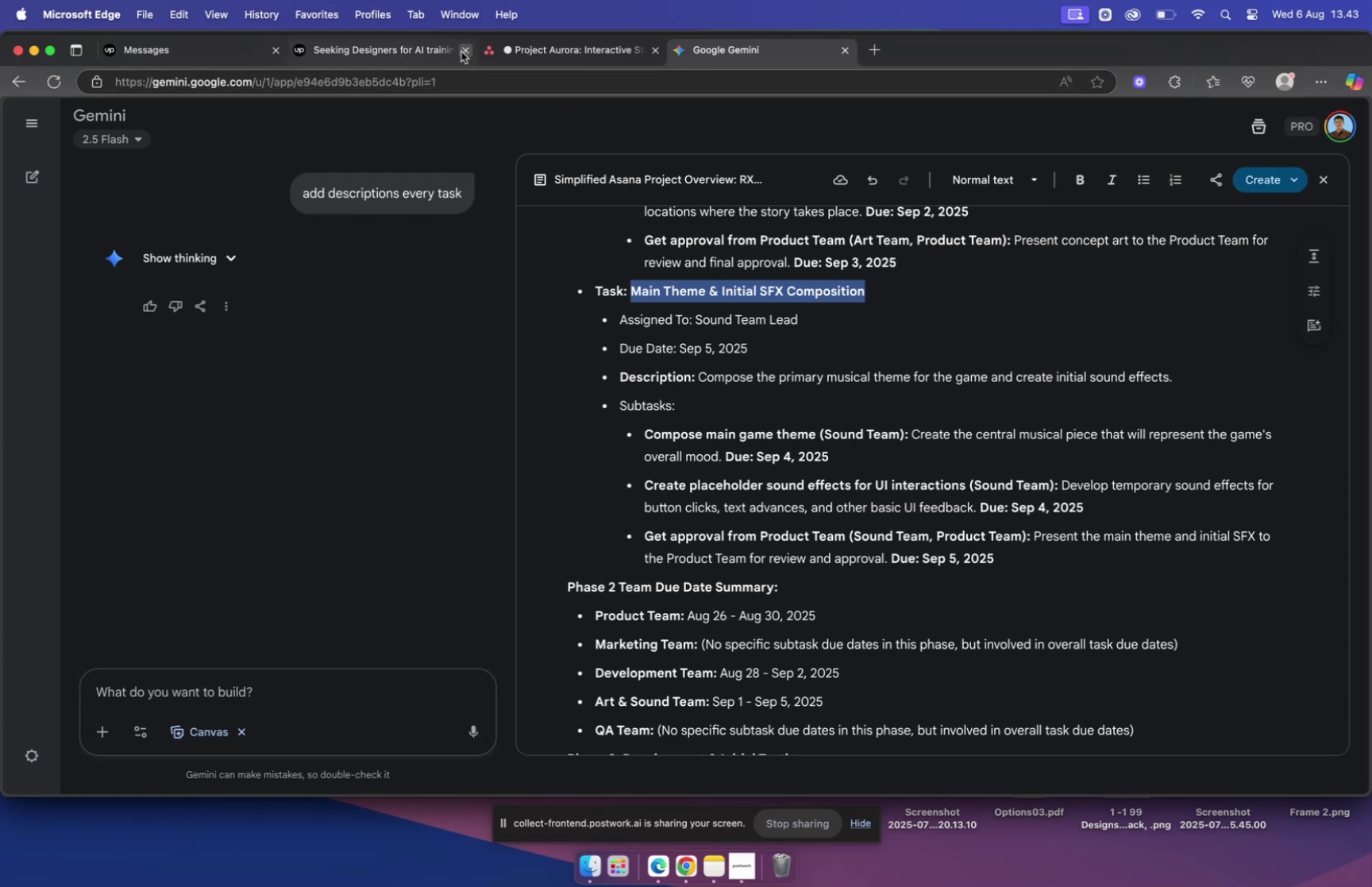 
left_click([461, 52])
 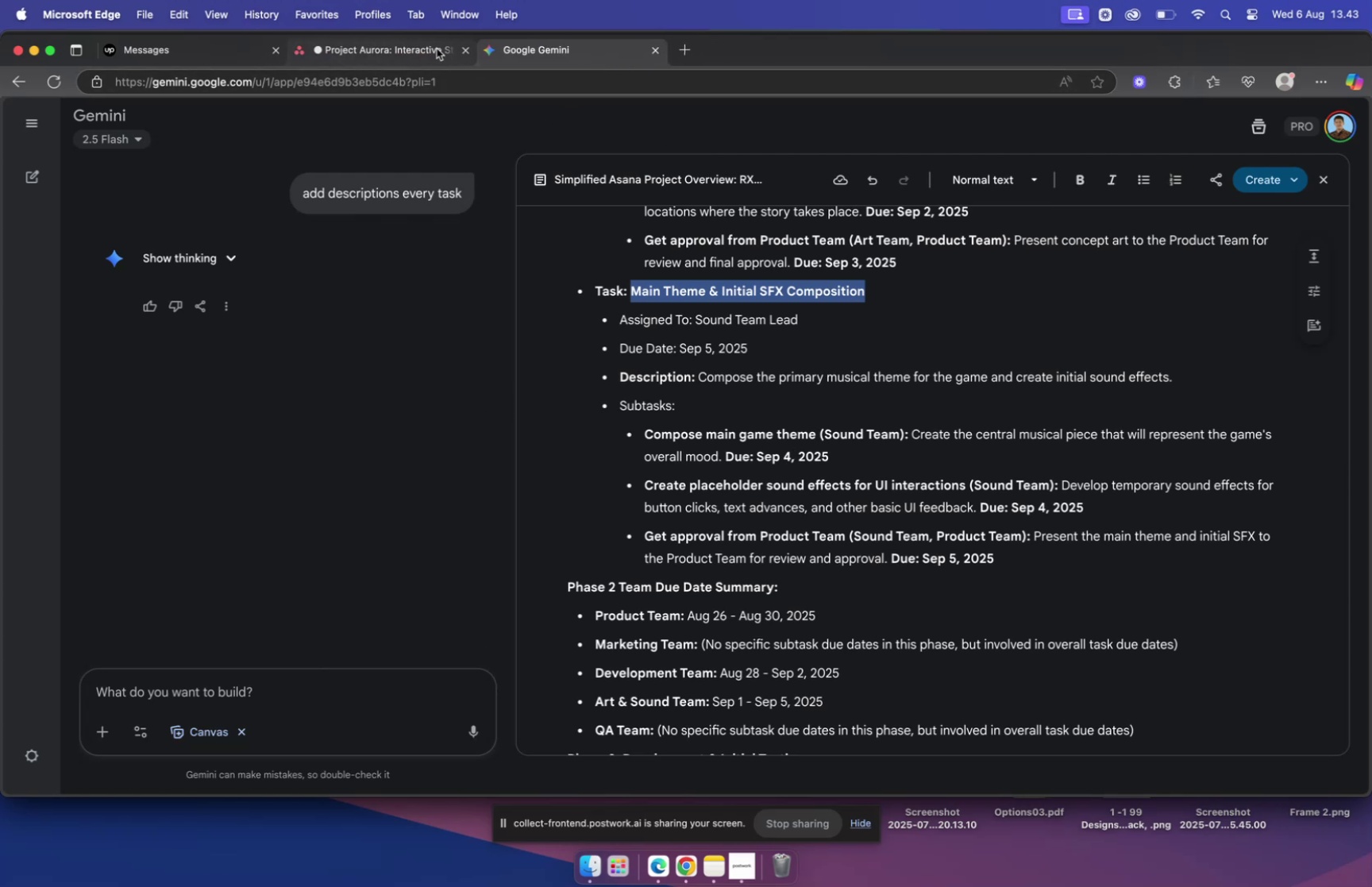 
left_click([420, 52])
 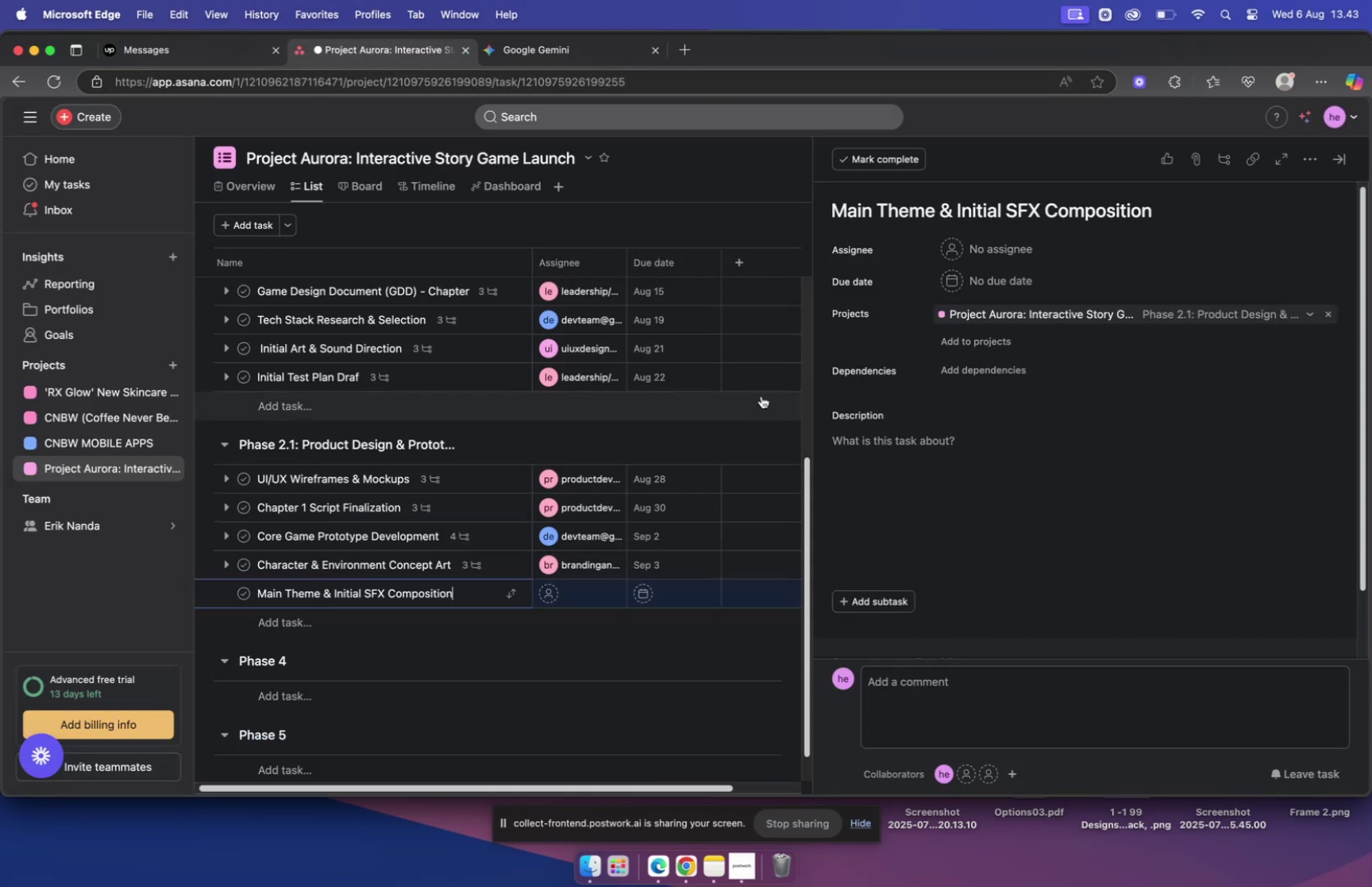 
left_click([560, 56])
 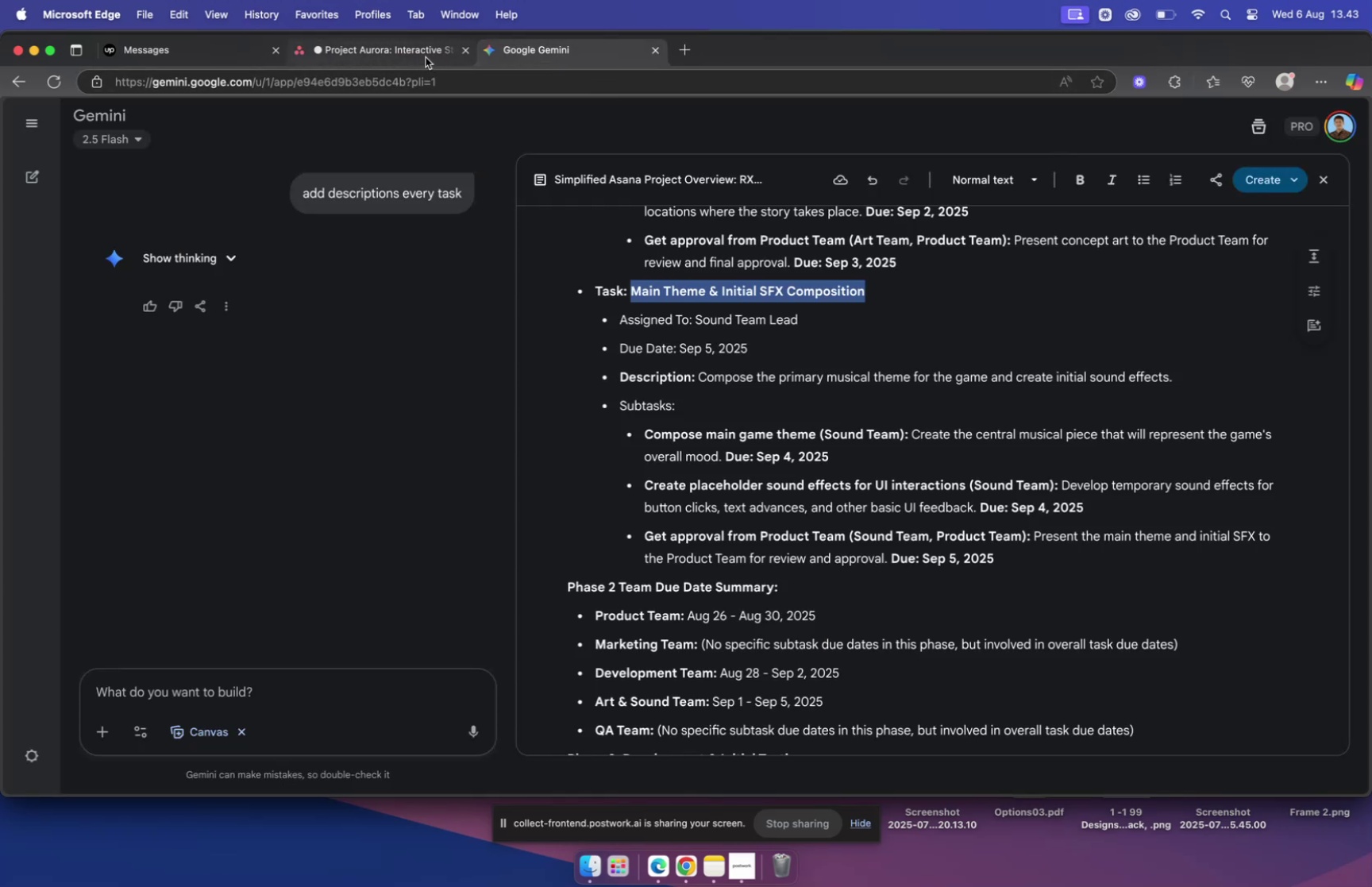 
left_click([419, 55])
 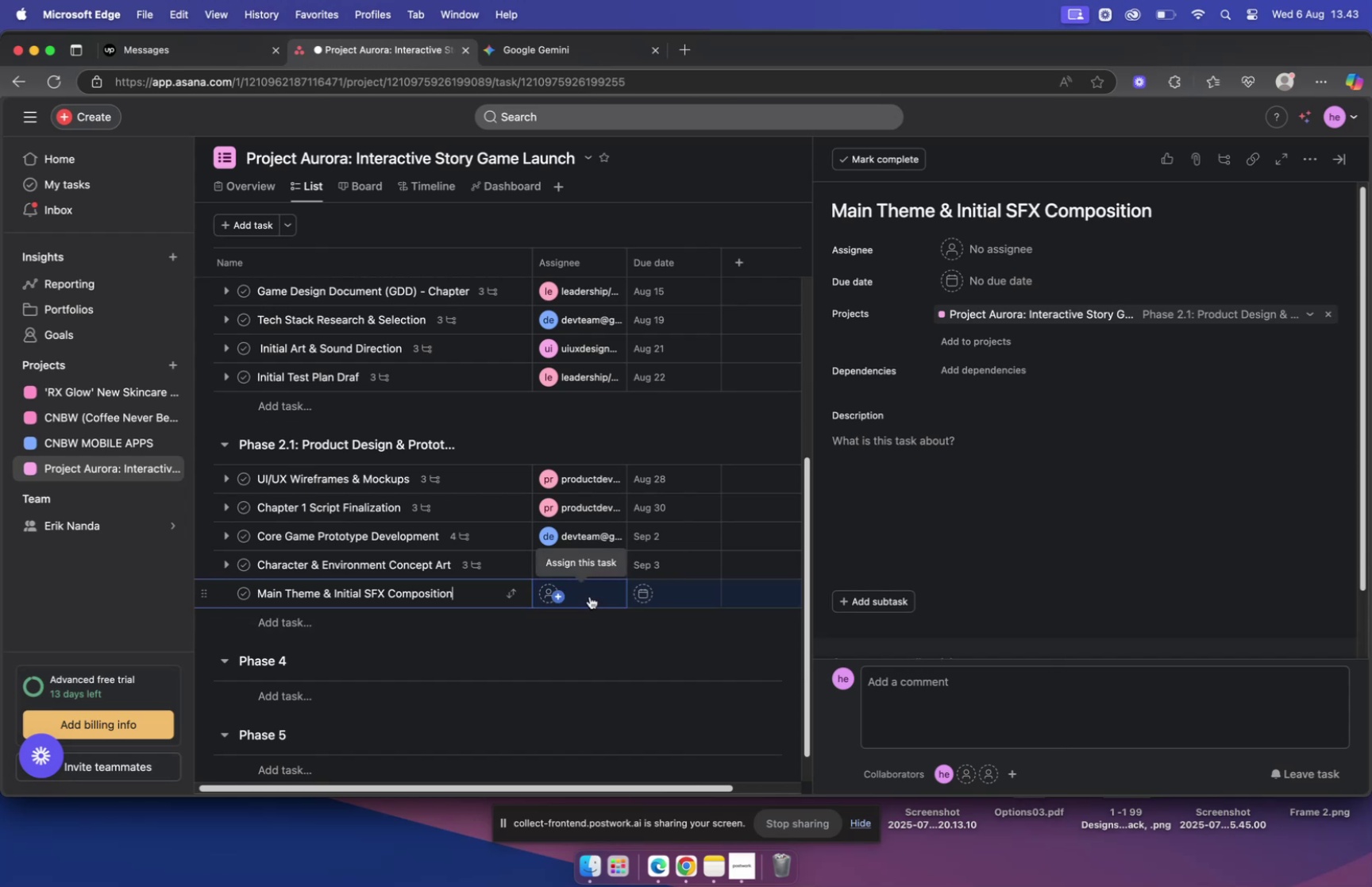 
left_click([588, 596])
 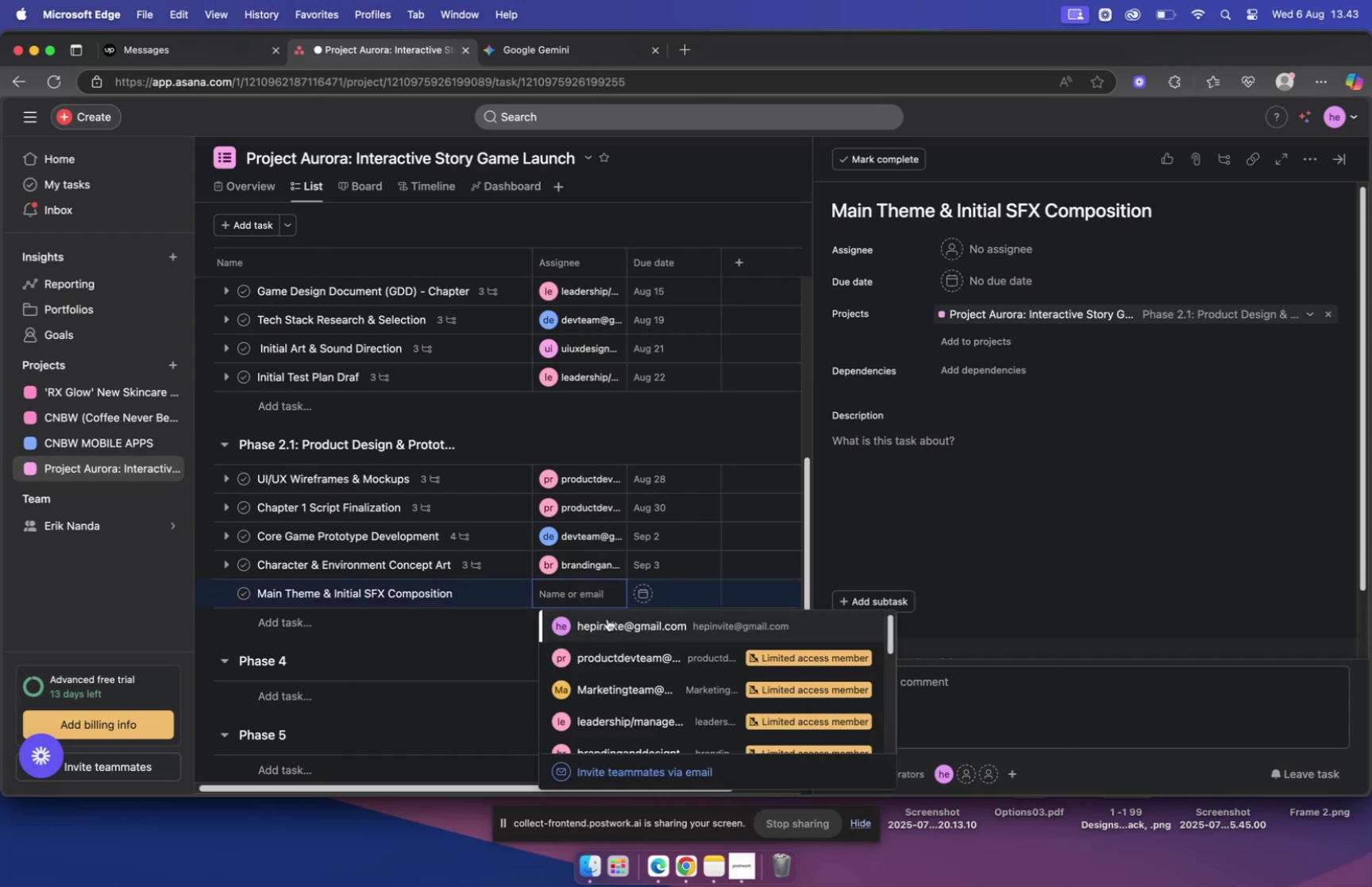 
type(pro)
 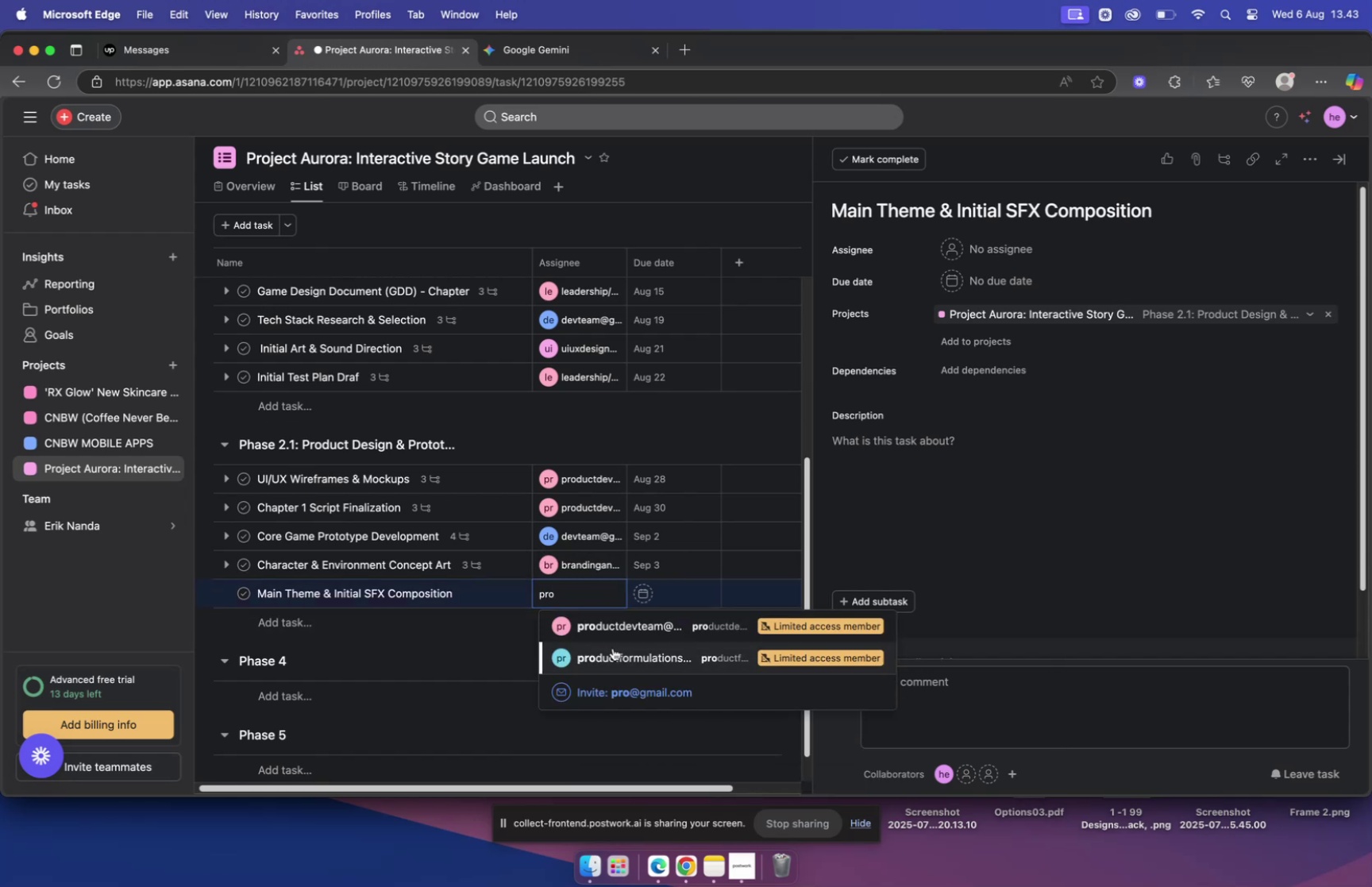 
left_click([623, 624])
 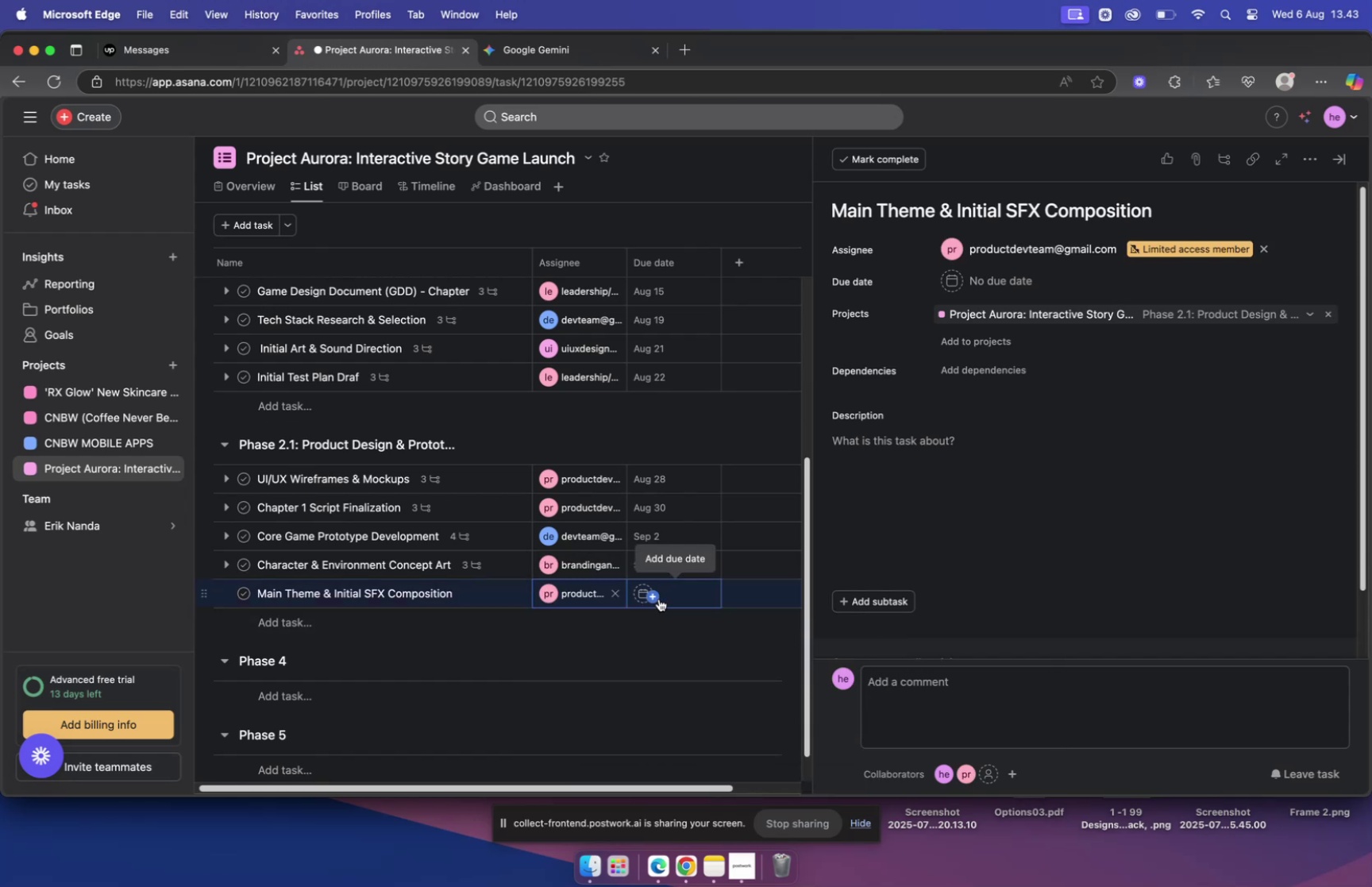 
left_click([683, 593])
 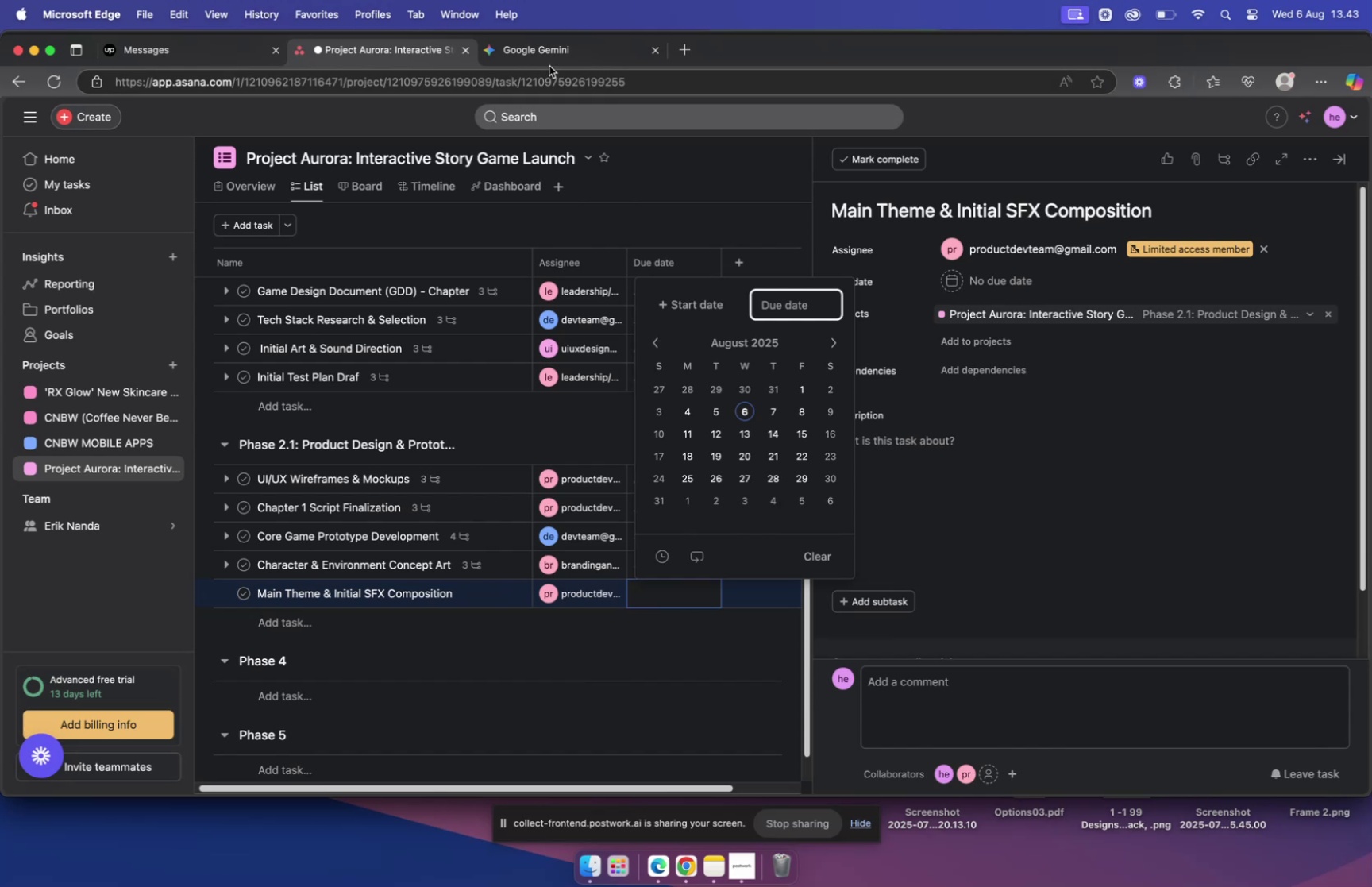 
left_click([549, 56])
 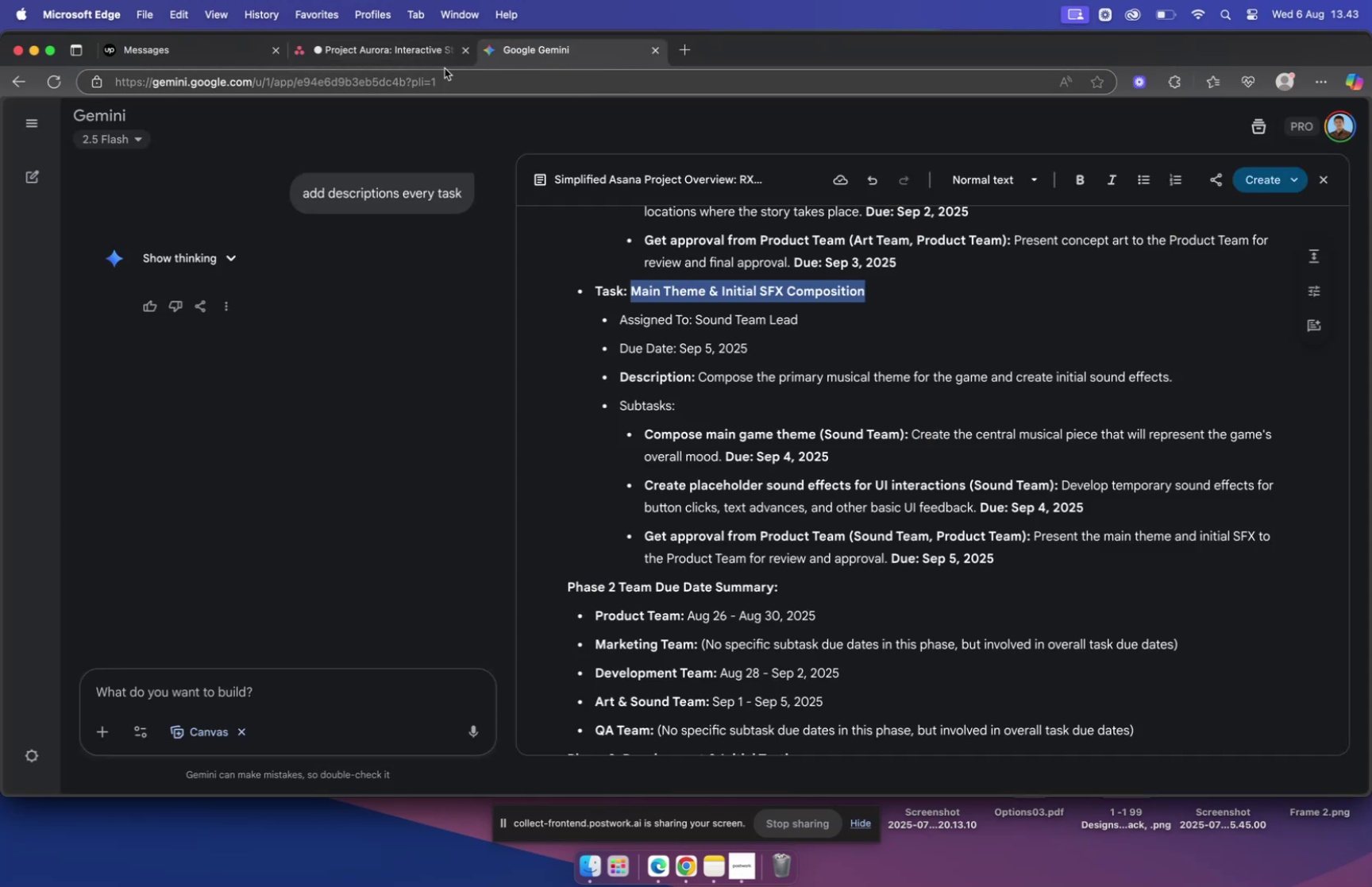 
left_click([396, 52])
 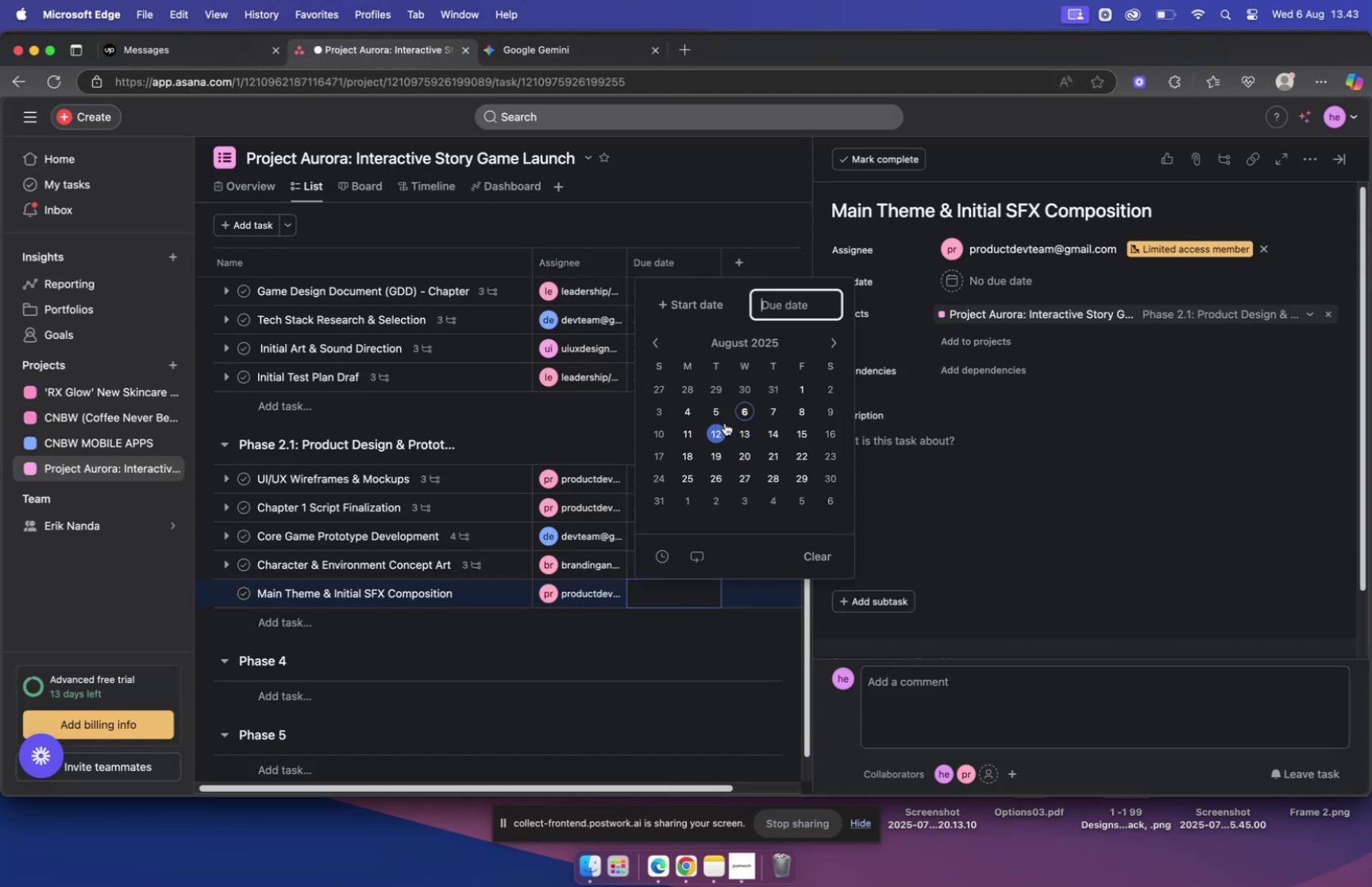 
left_click([723, 415])
 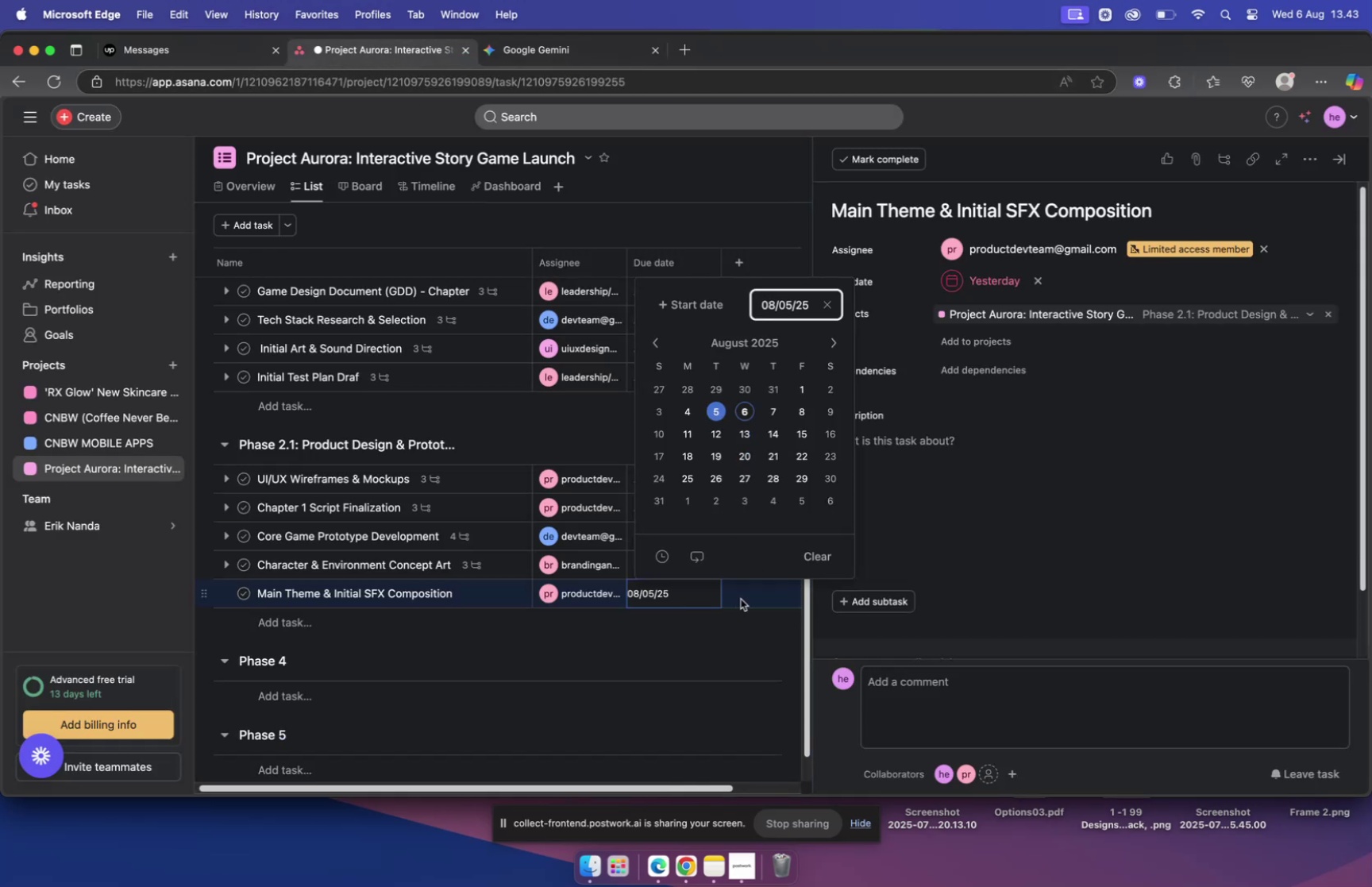 
left_click([742, 597])
 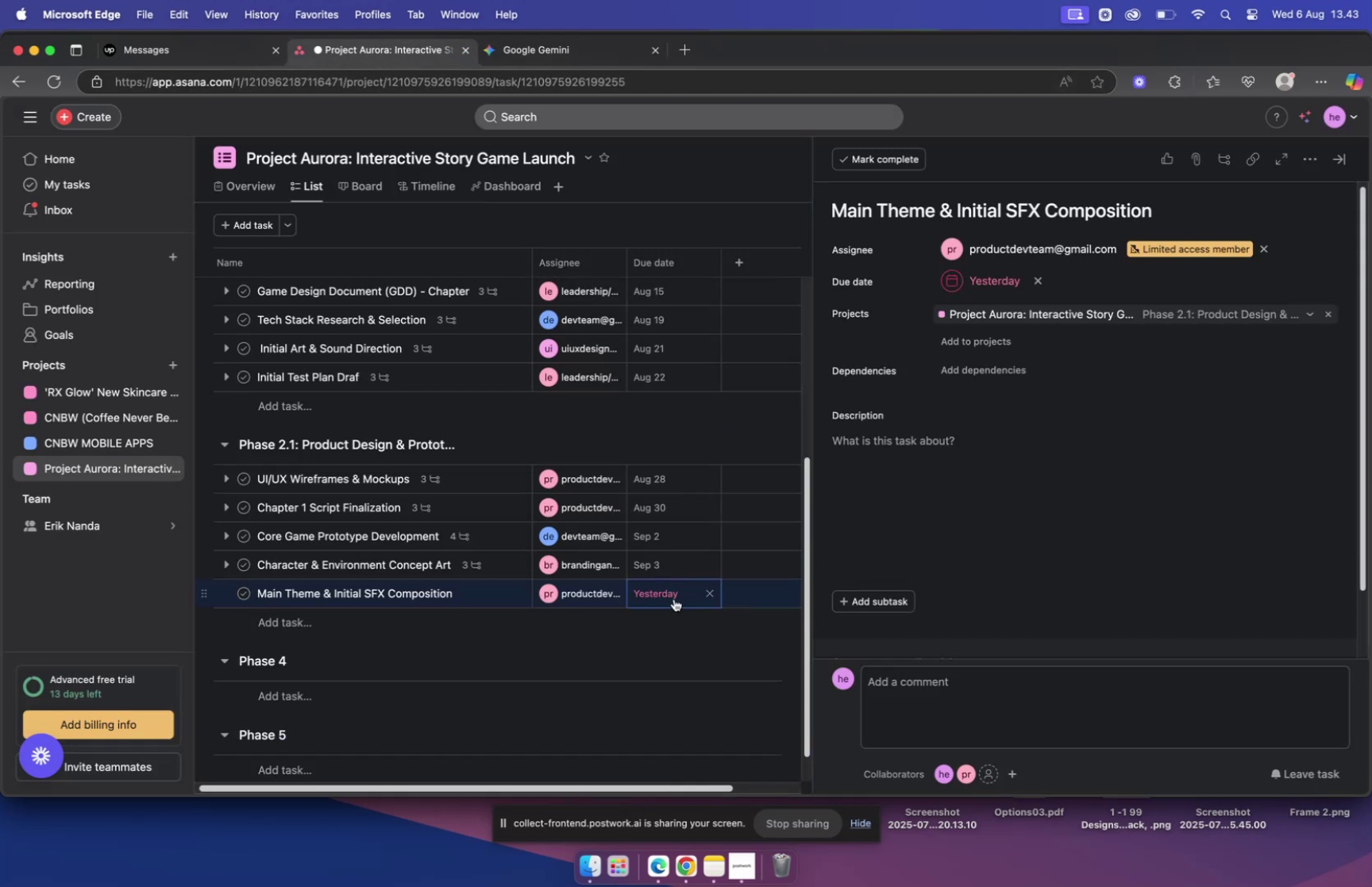 
left_click([674, 598])
 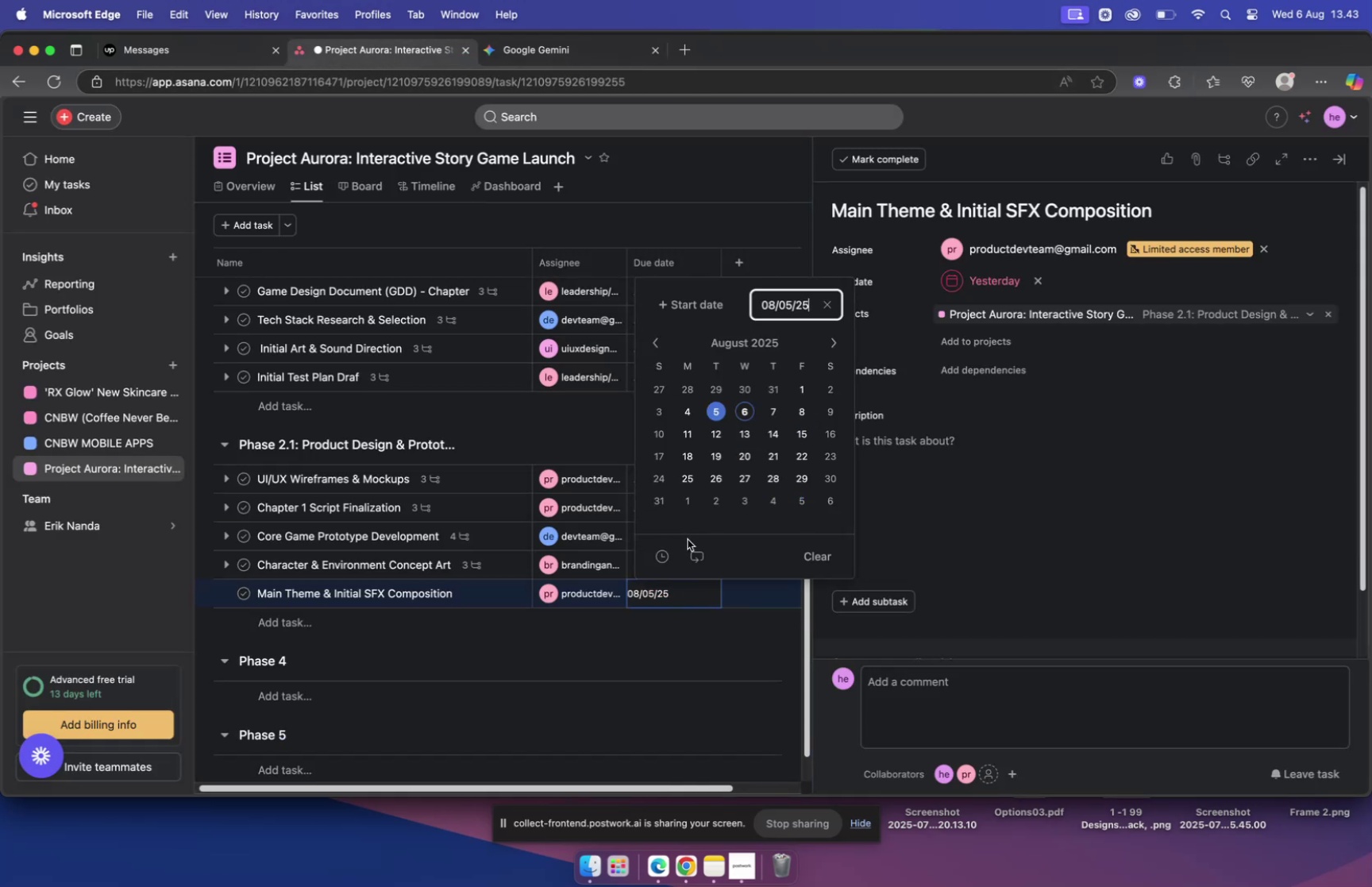 
left_click([831, 345])
 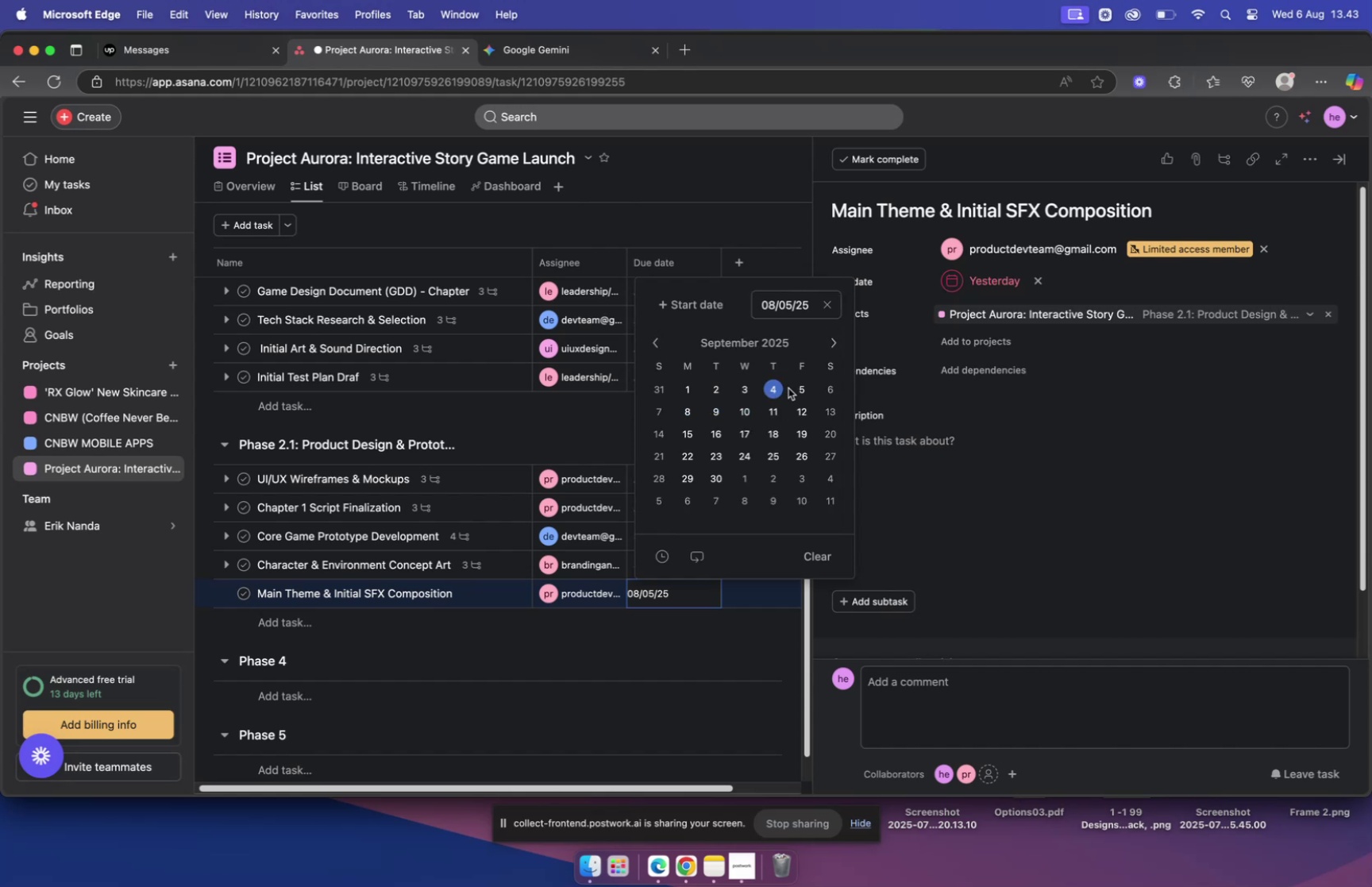 
left_click([797, 387])
 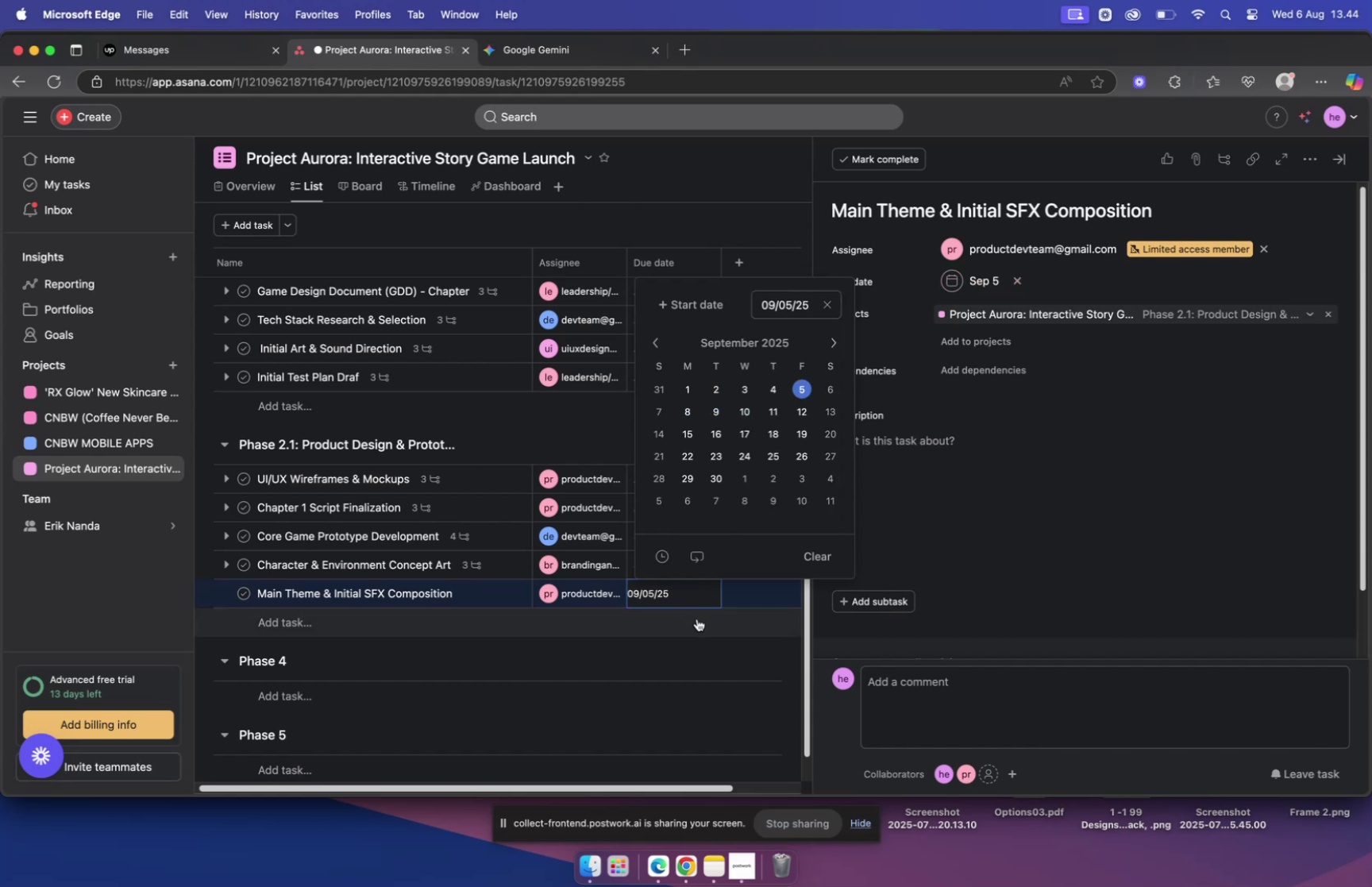 
left_click([766, 593])
 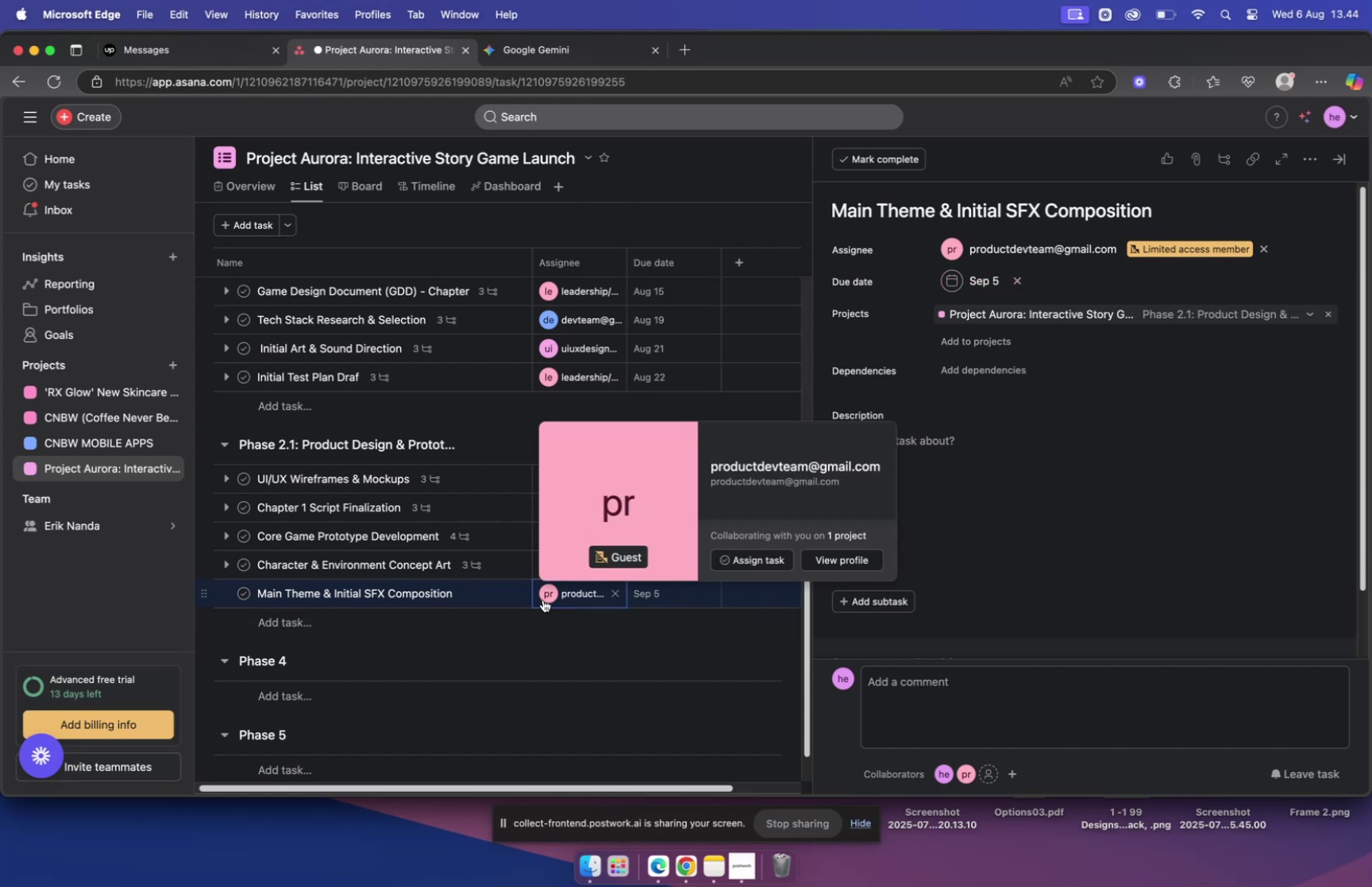 
left_click([483, 598])
 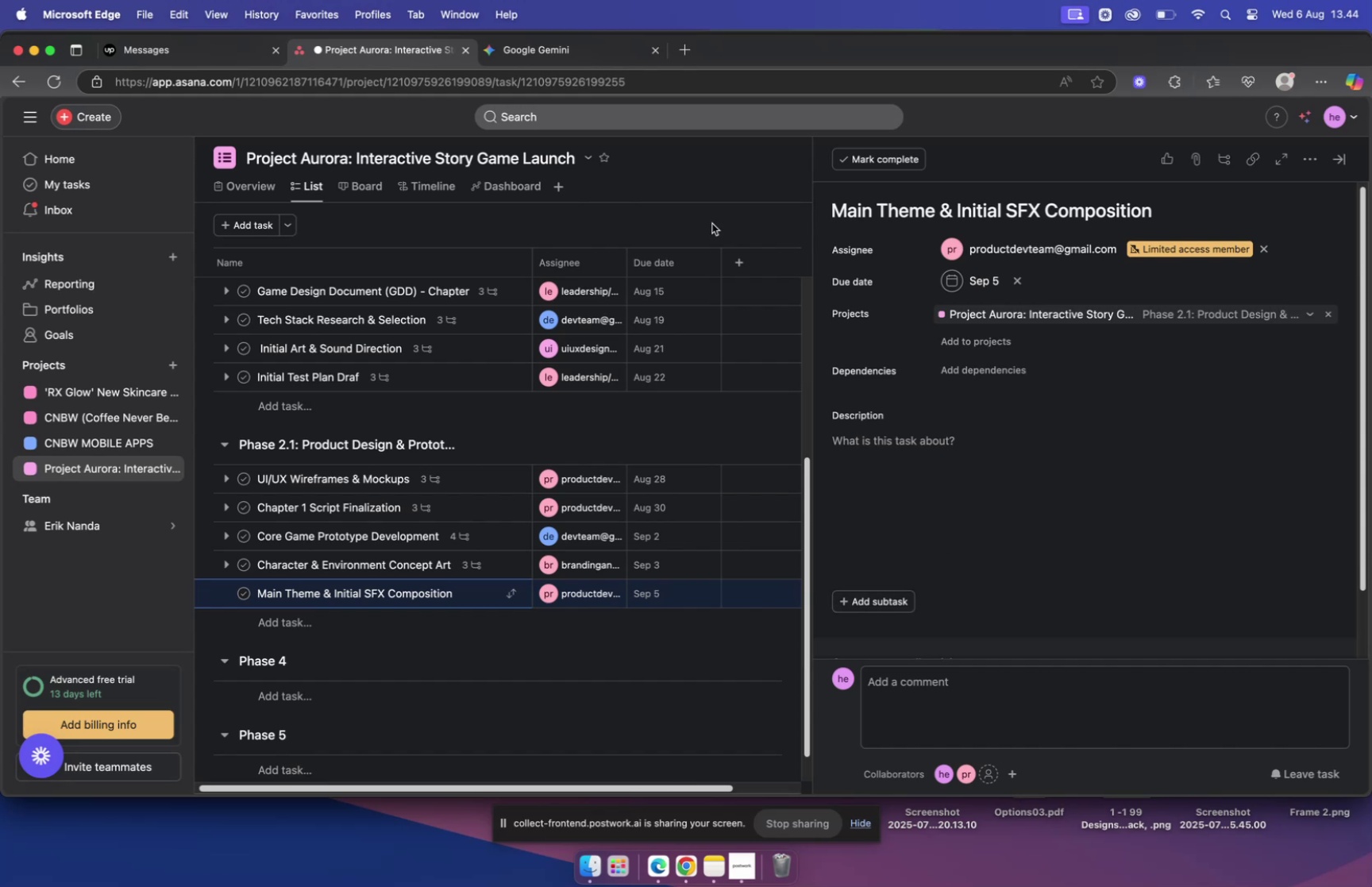 
left_click([546, 57])
 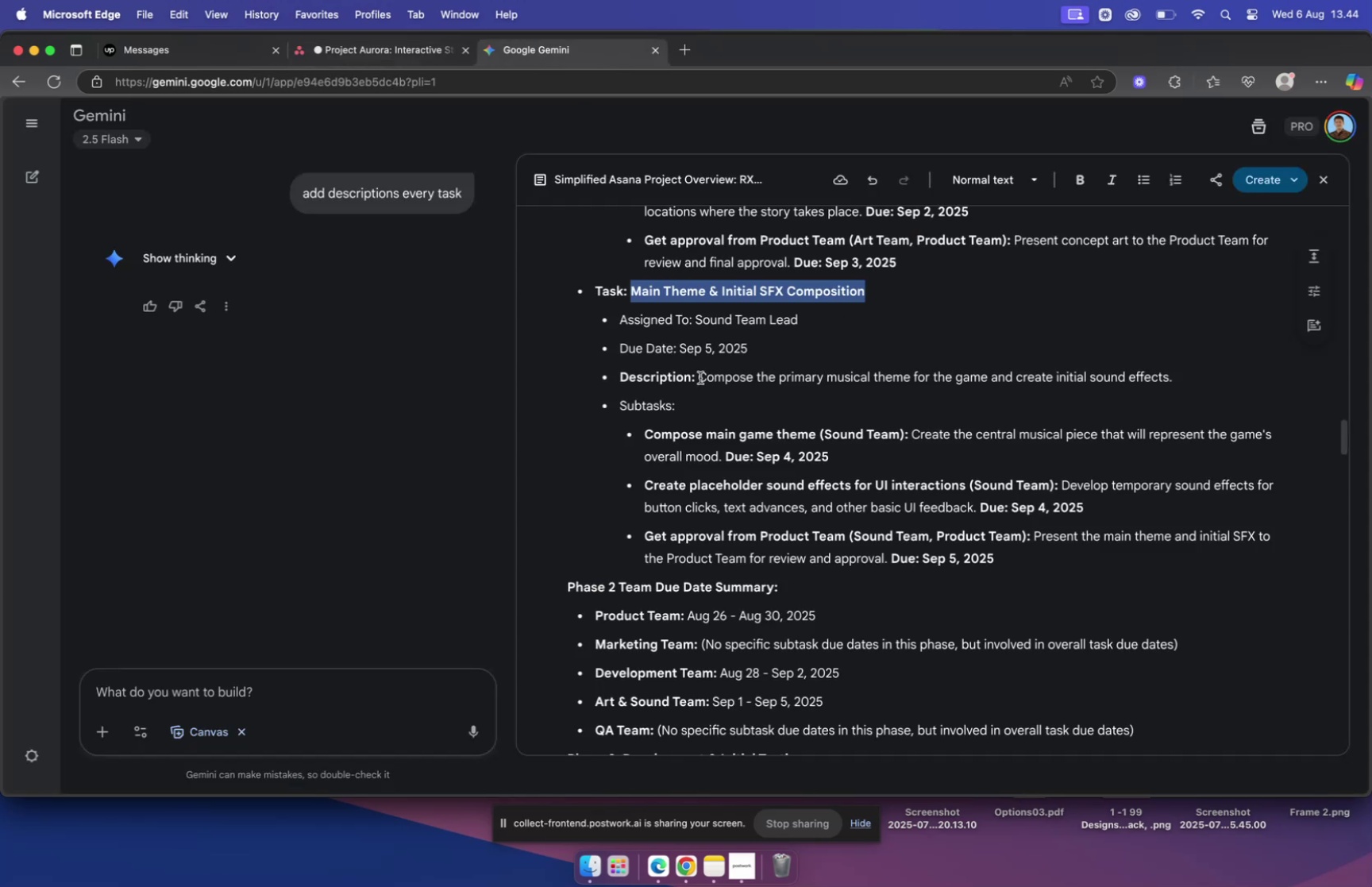 
left_click_drag(start_coordinate=[700, 376], to_coordinate=[1145, 392])
 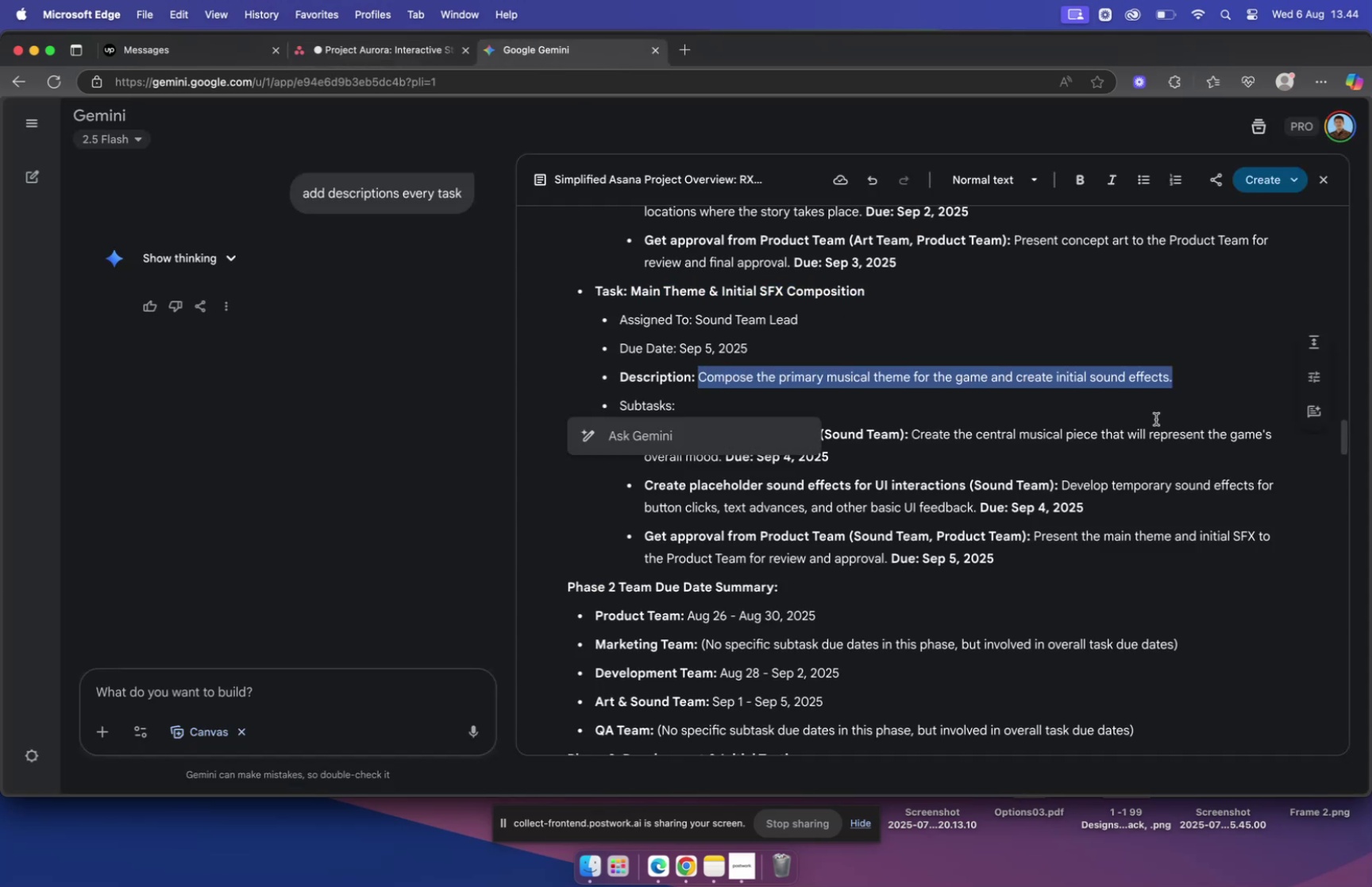 
key(Meta+C)
 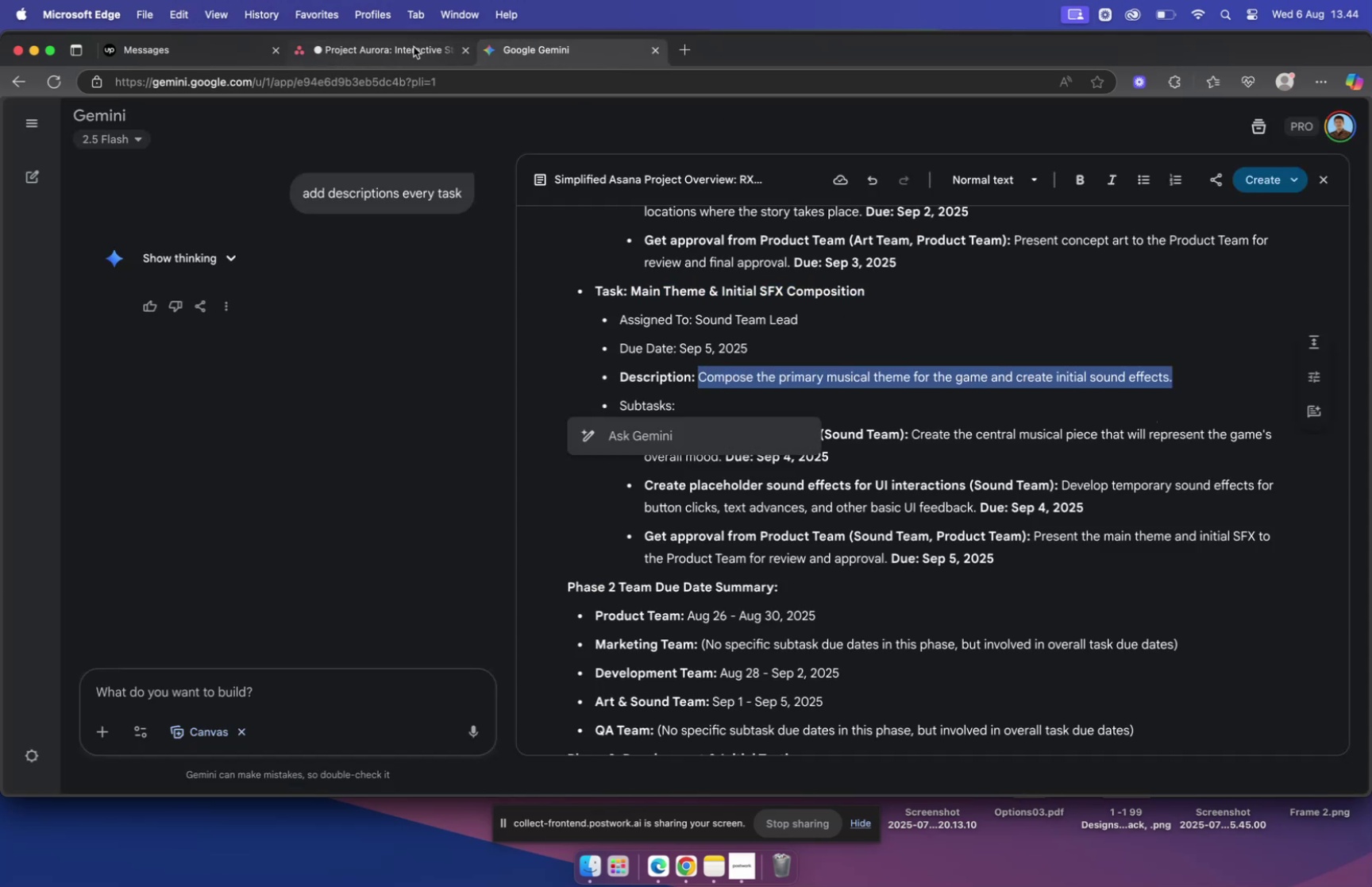 
left_click([410, 52])
 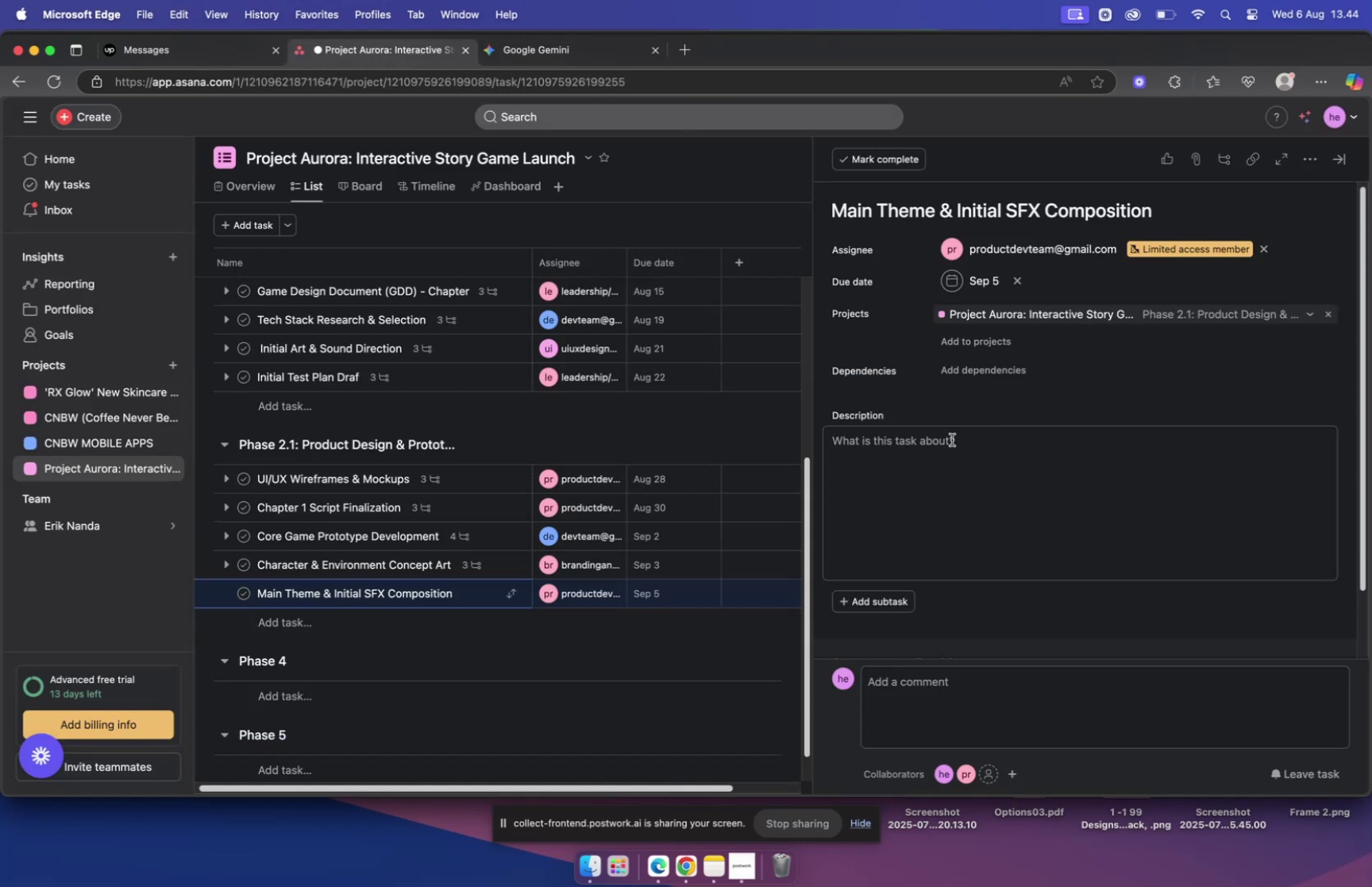 
key(Meta+V)
 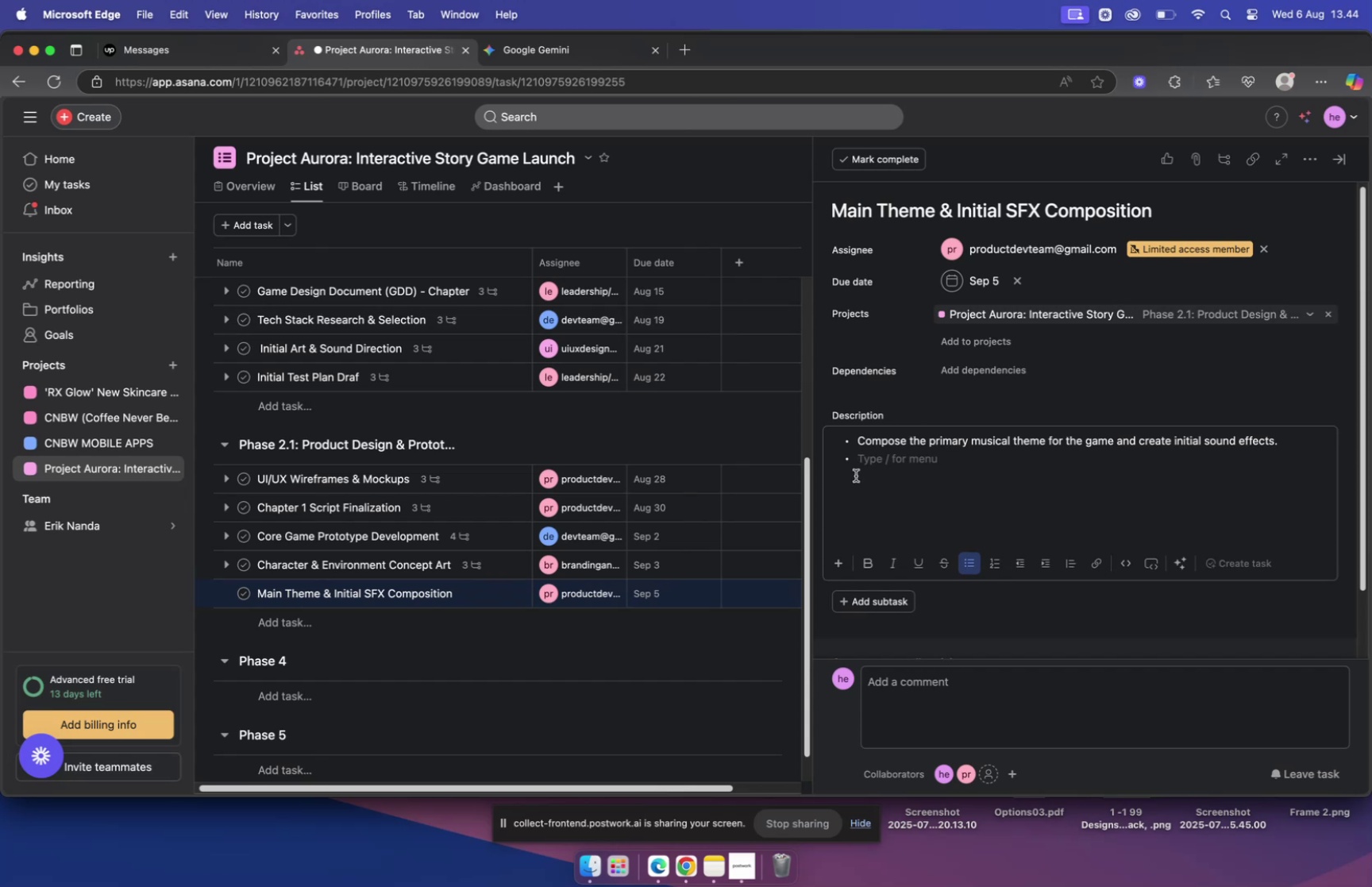 
left_click([557, 46])
 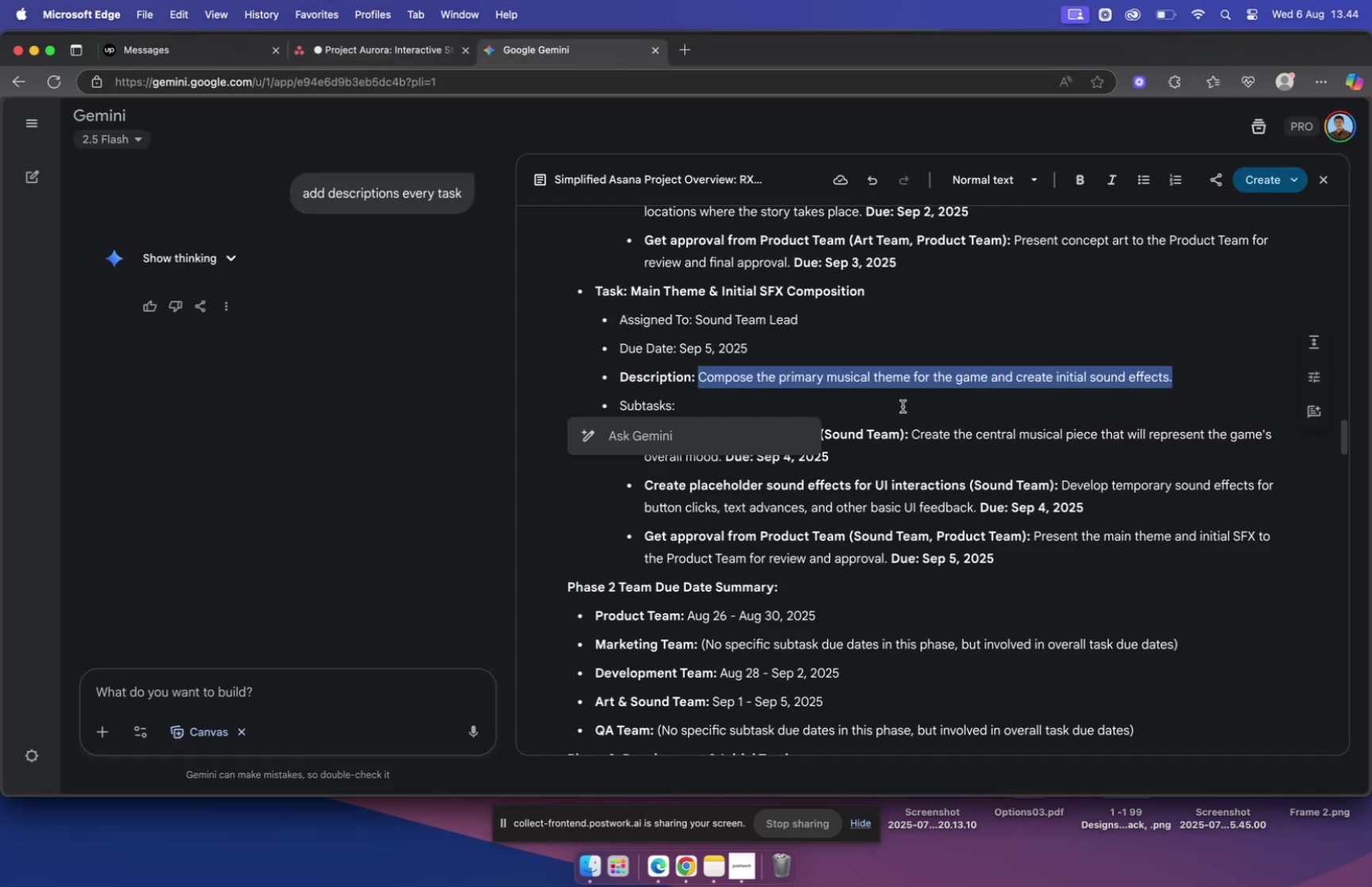 
left_click([903, 406])
 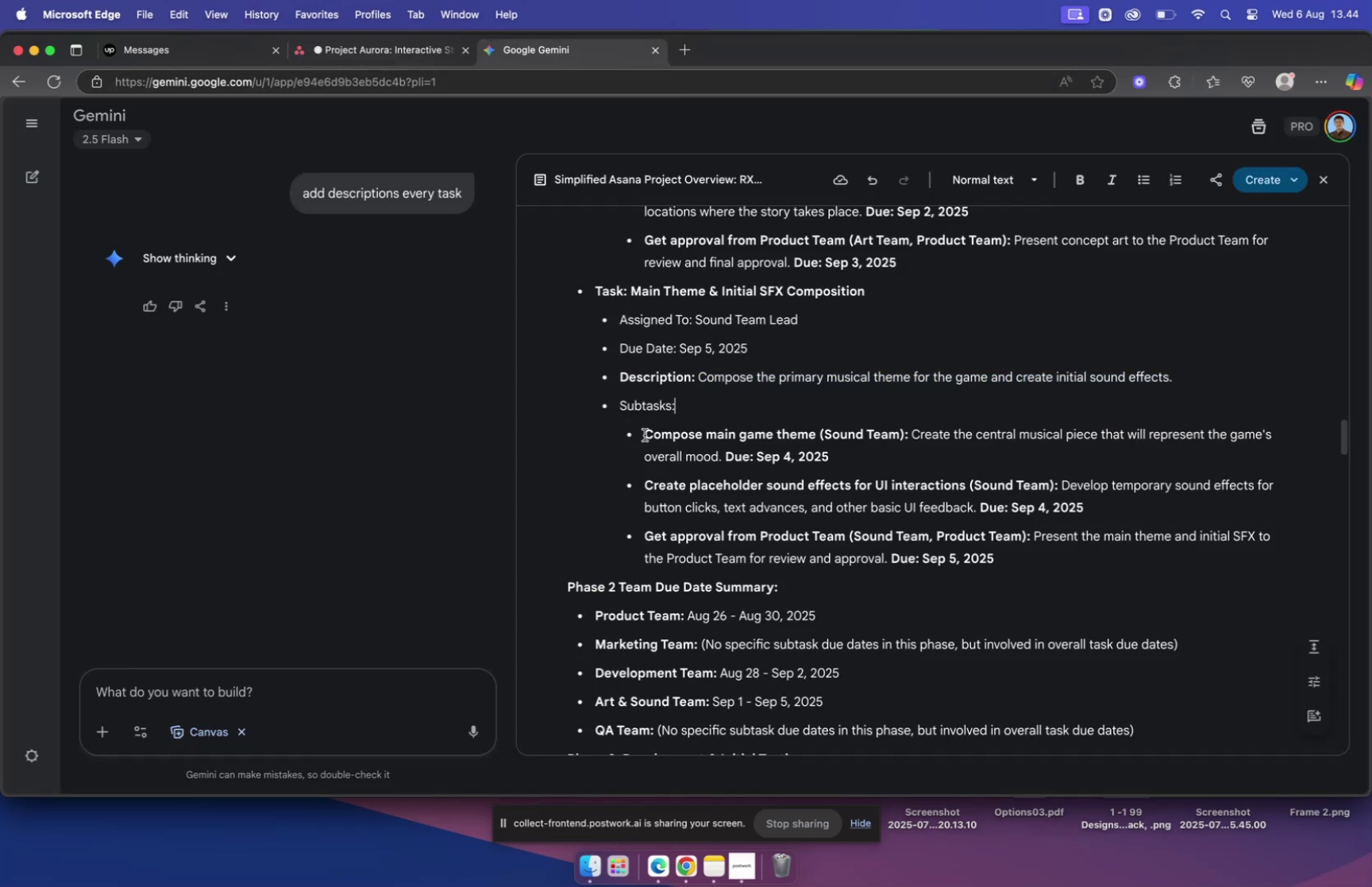 
left_click([645, 434])
 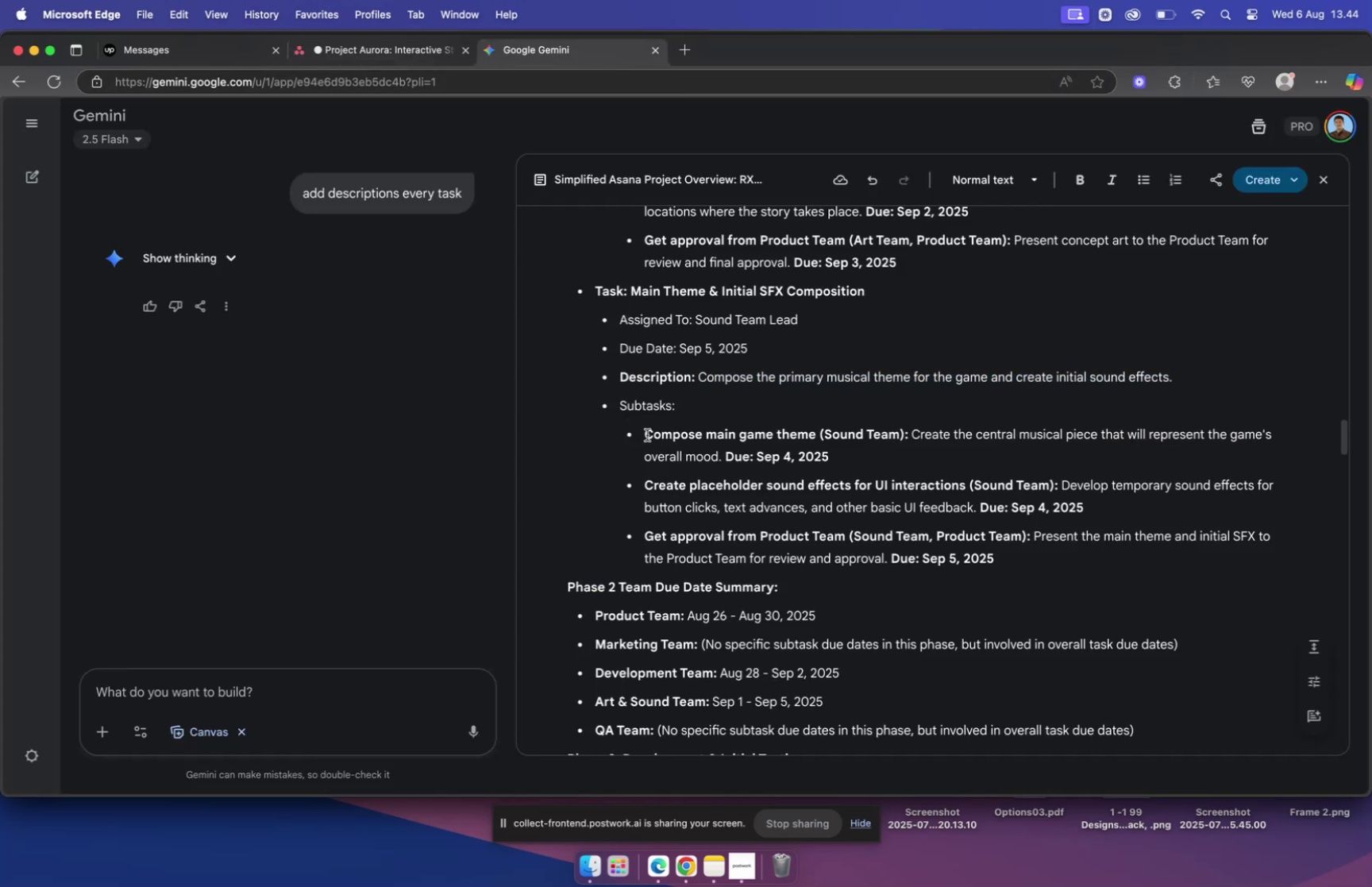 
left_click_drag(start_coordinate=[646, 434], to_coordinate=[818, 438])
 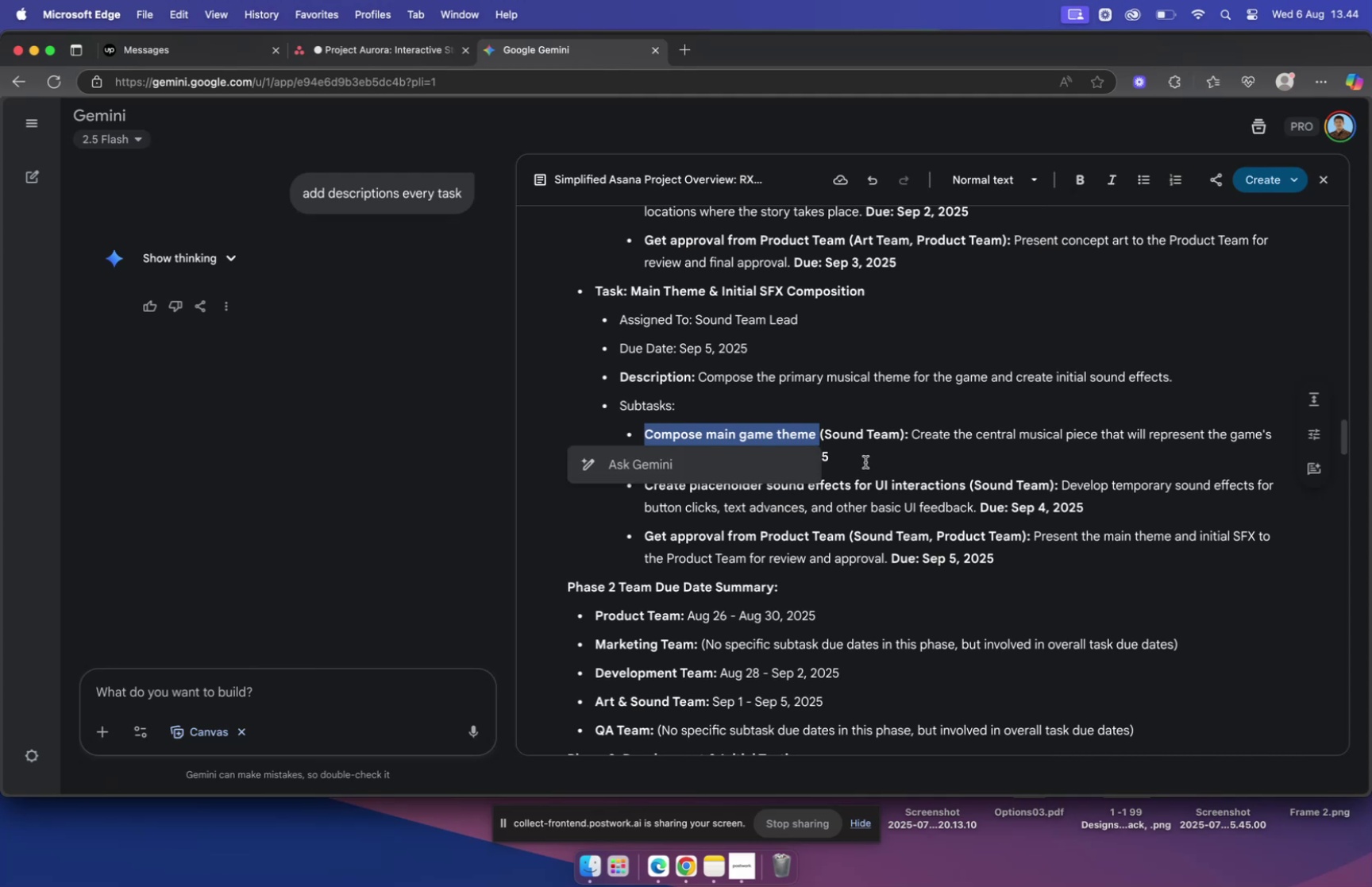 
key(Meta+C)
 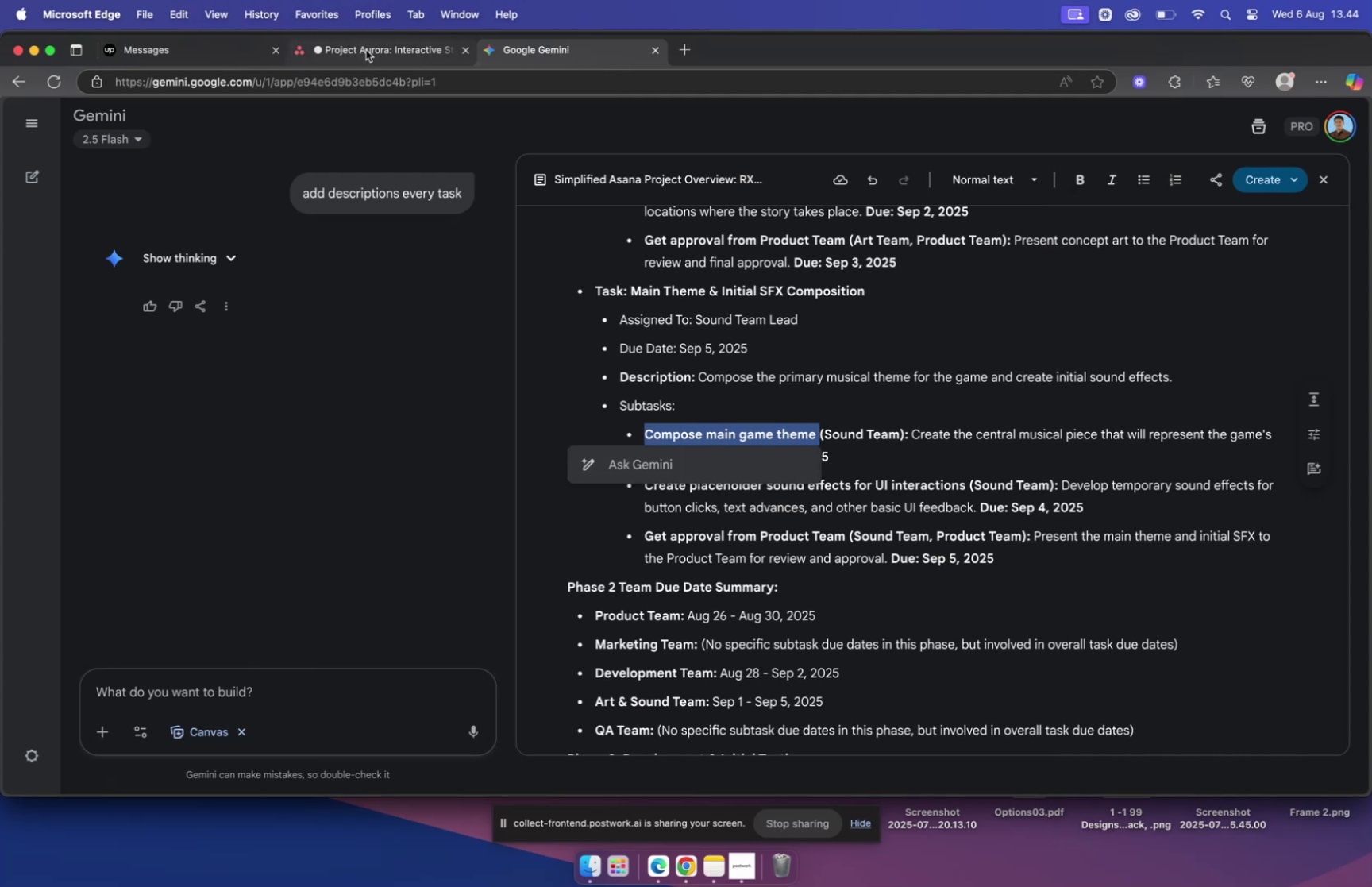 
left_click([366, 50])
 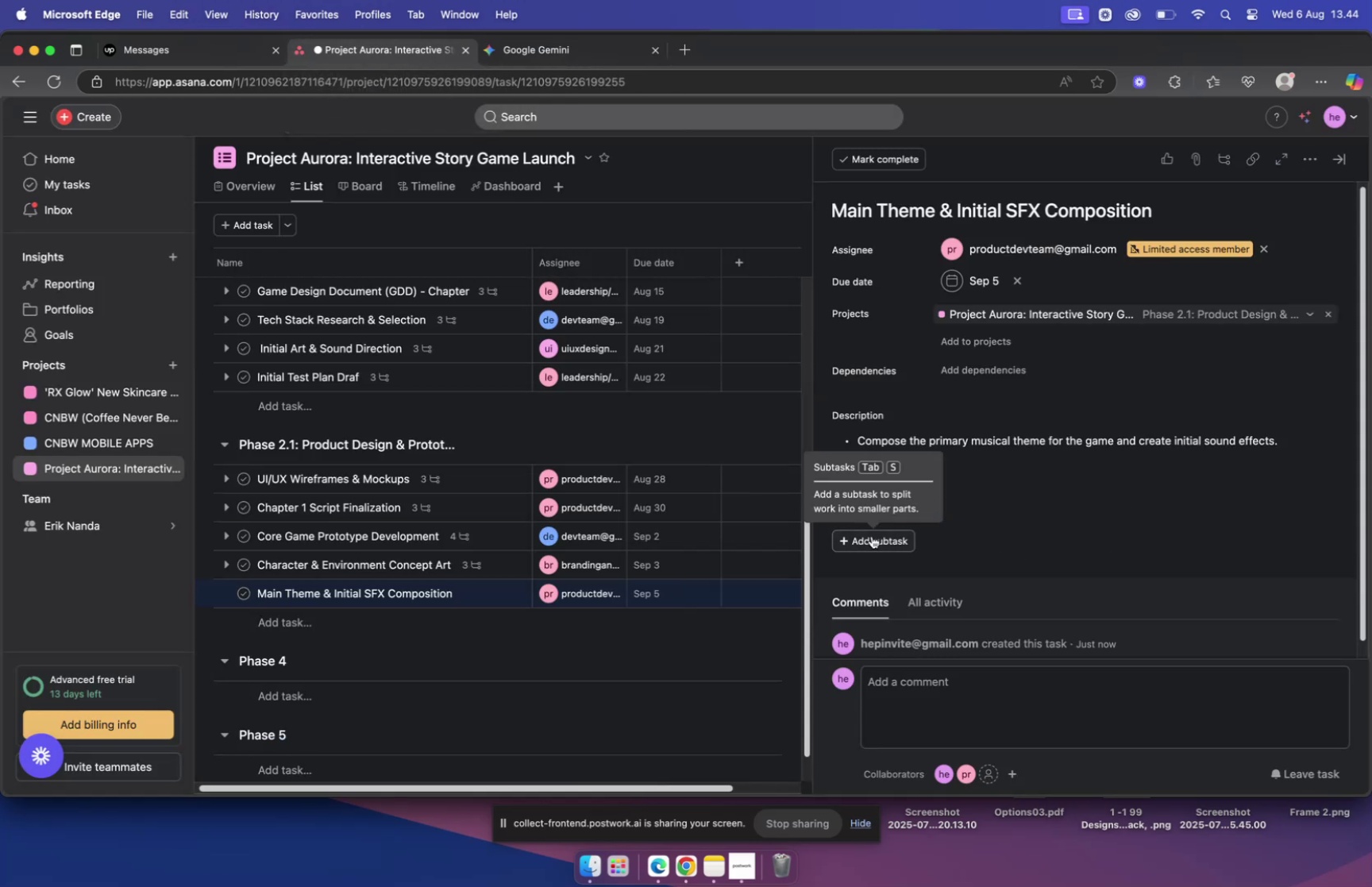 
key(Meta+V)
 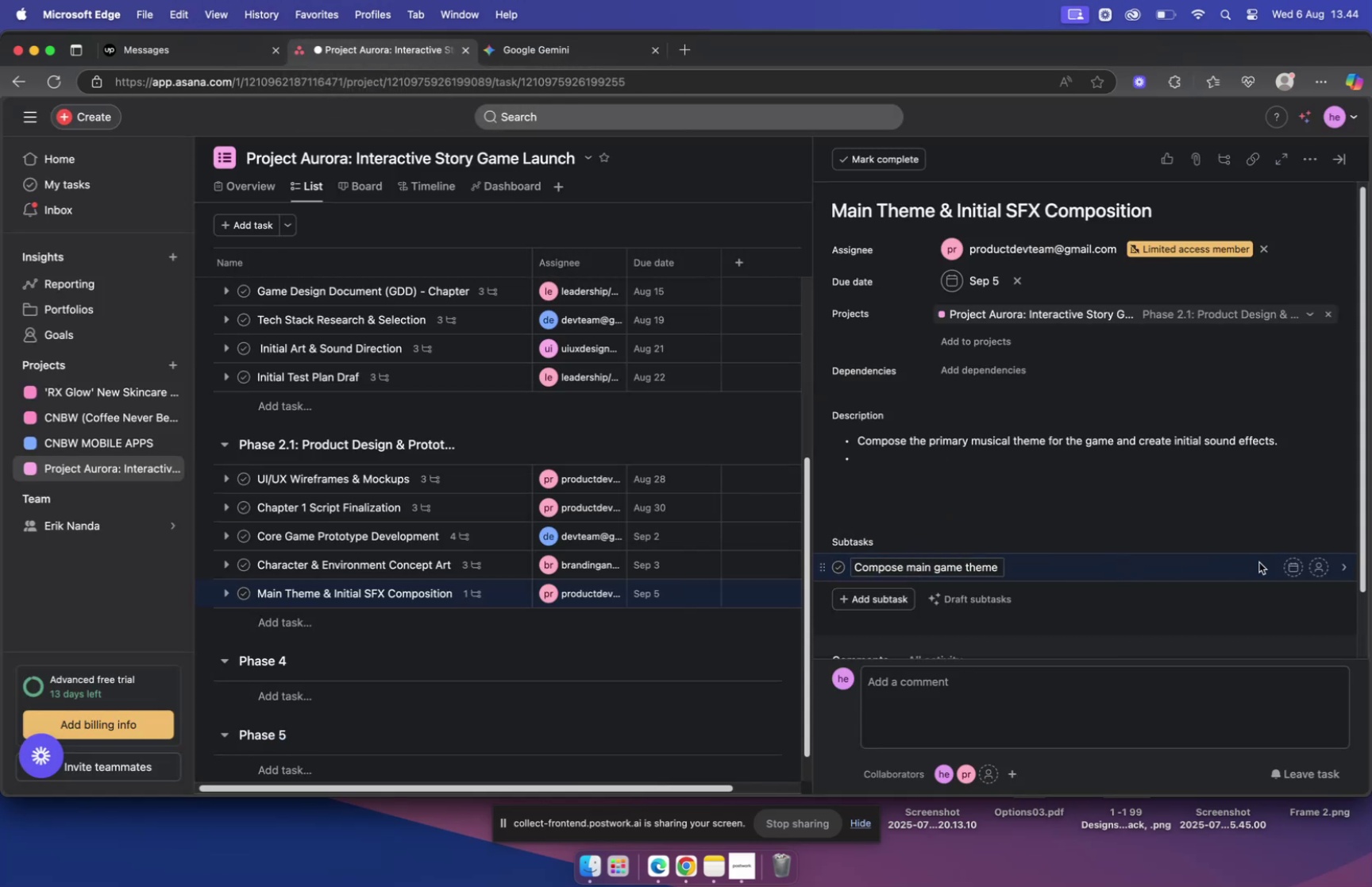 
left_click([1293, 565])
 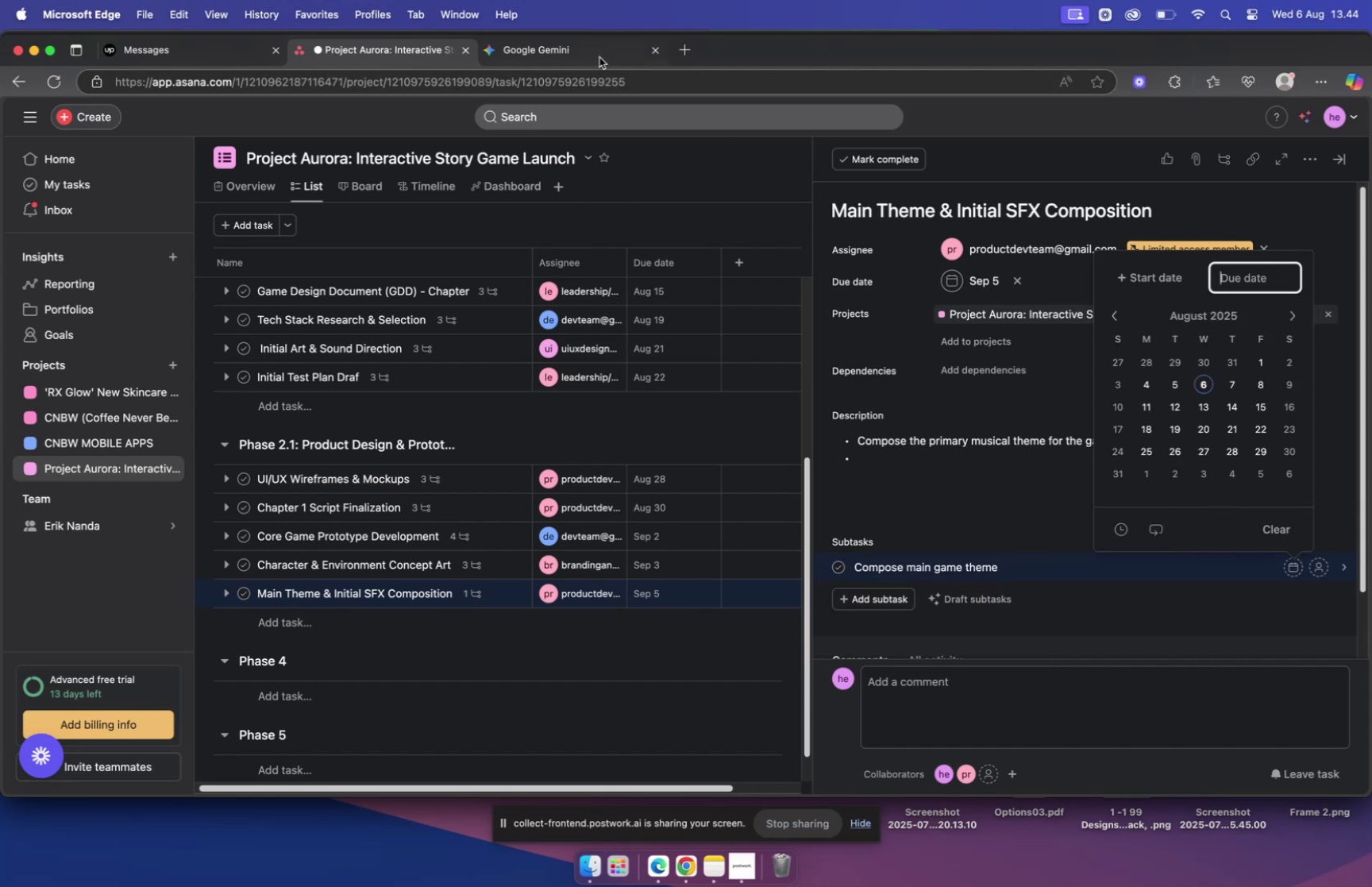 
left_click([596, 54])
 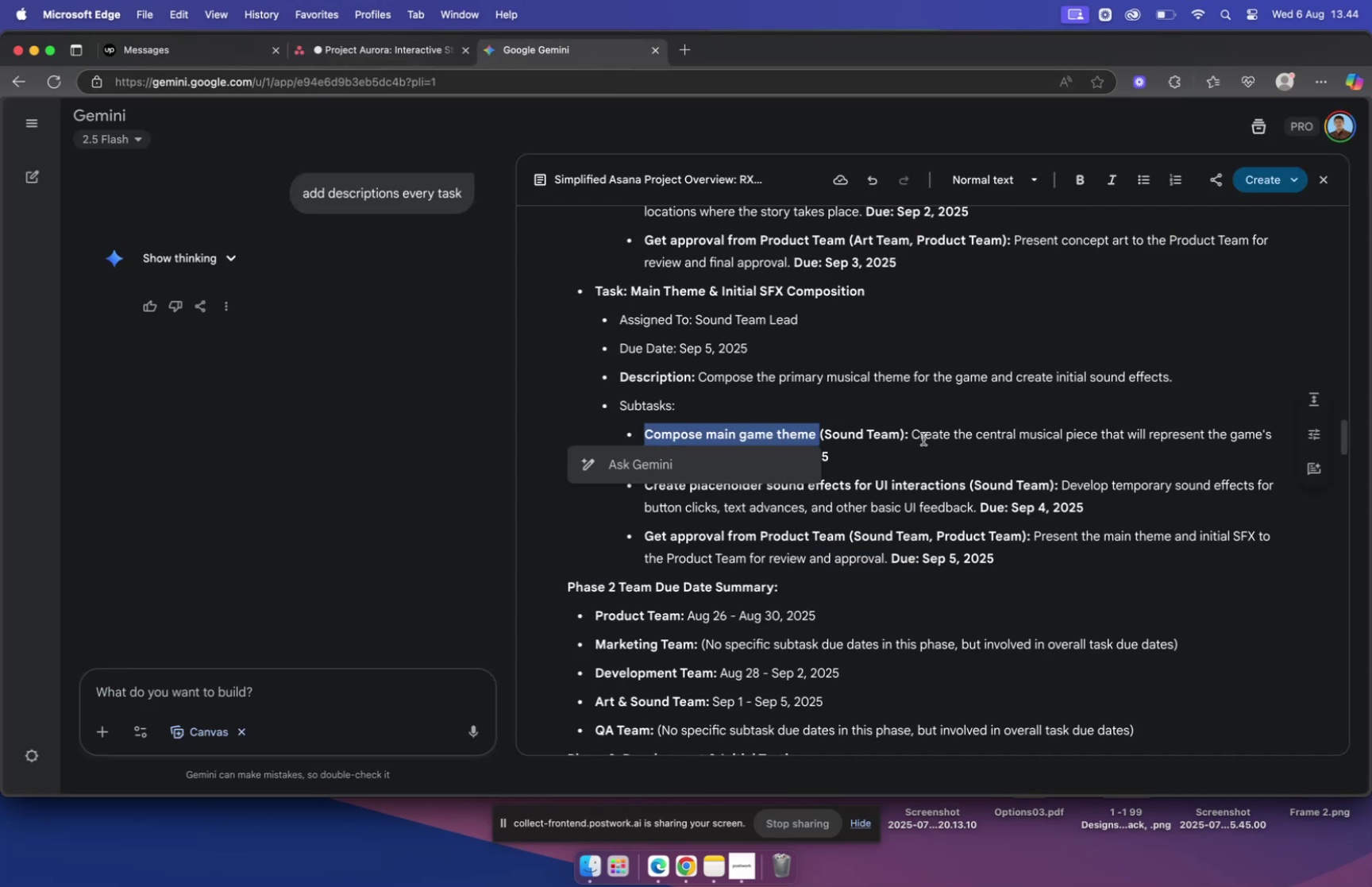 
left_click([915, 434])
 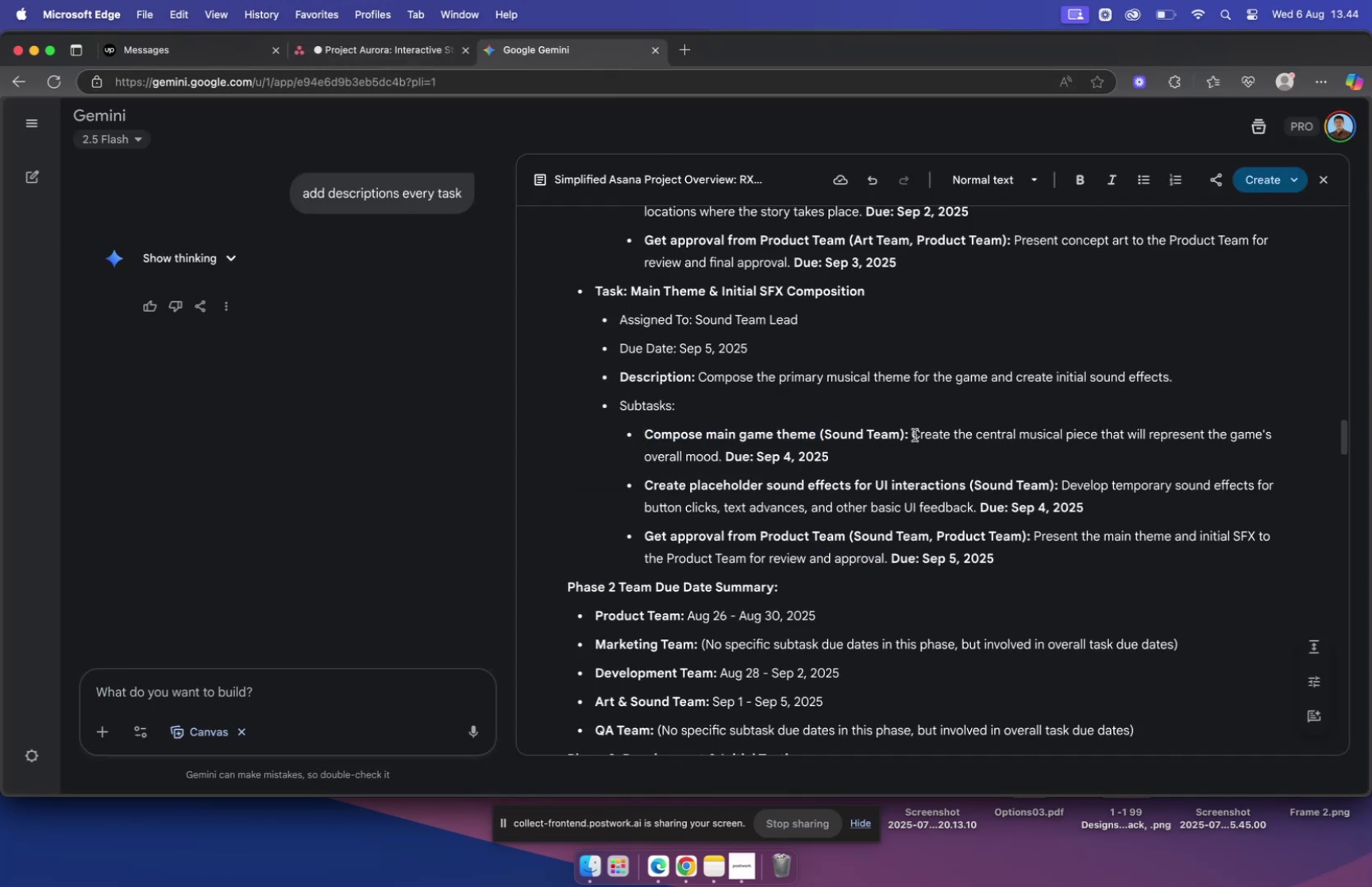 
left_click_drag(start_coordinate=[915, 434], to_coordinate=[716, 450])
 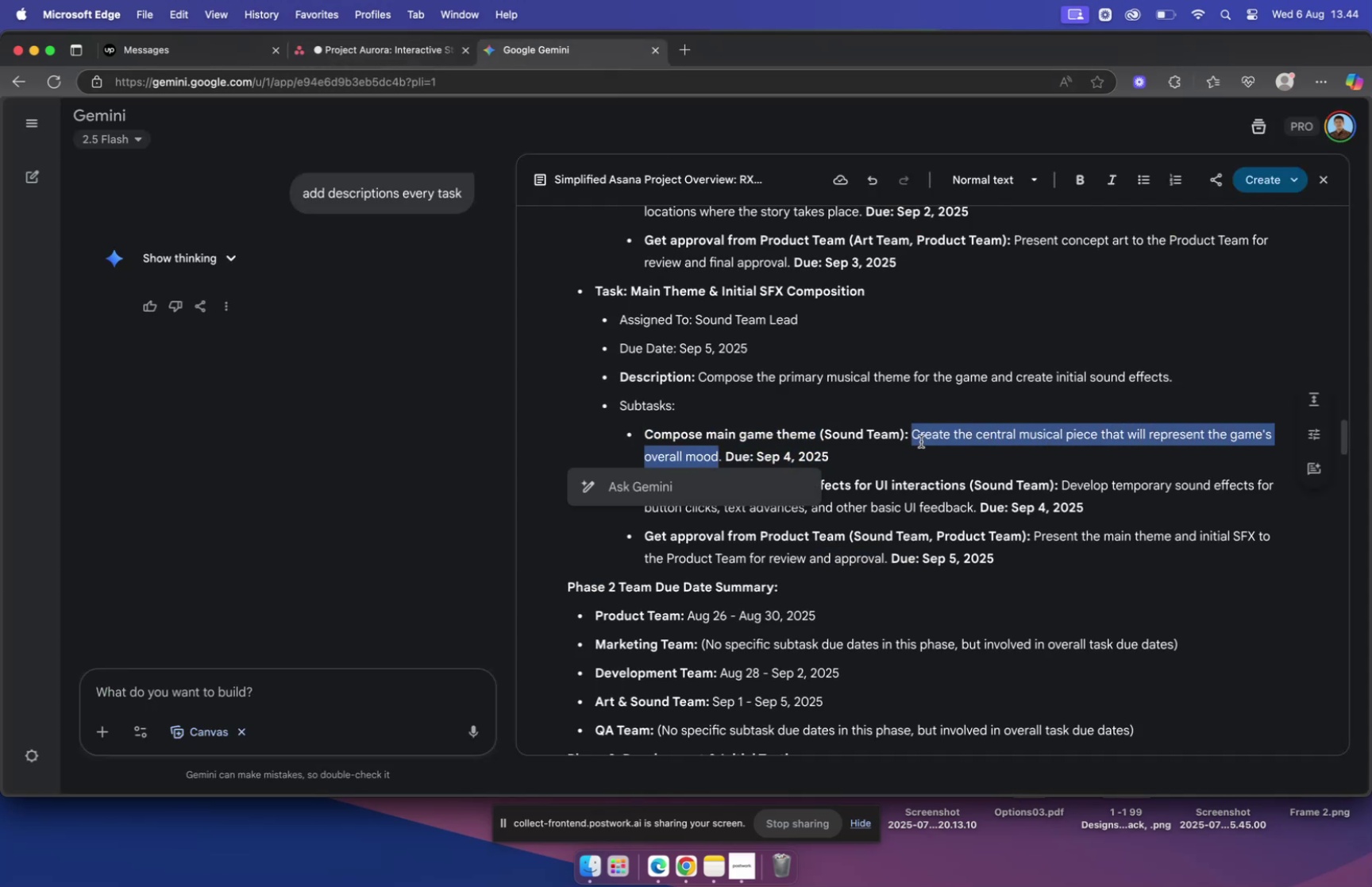 
key(Meta+C)
 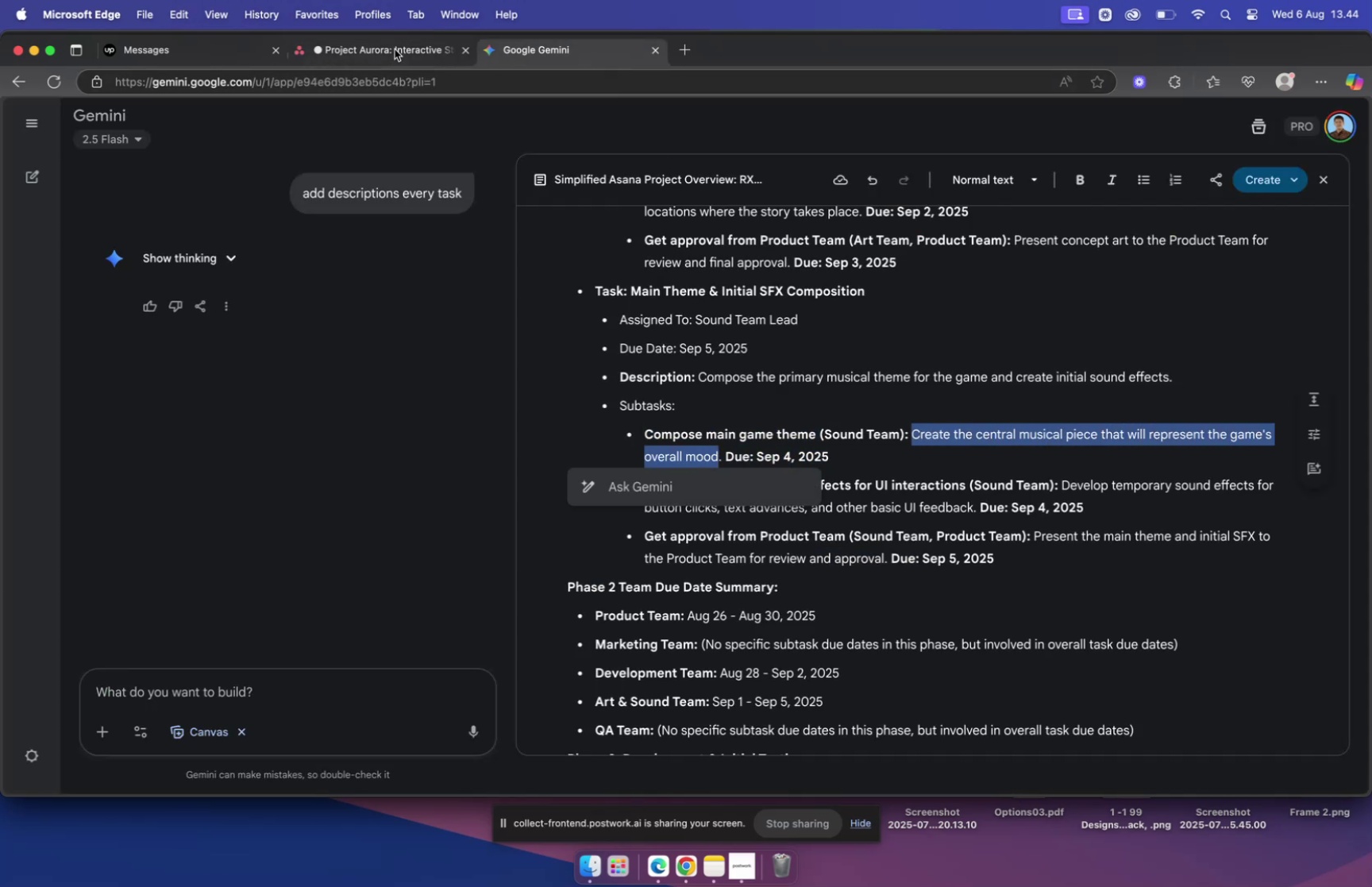 
left_click([395, 50])
 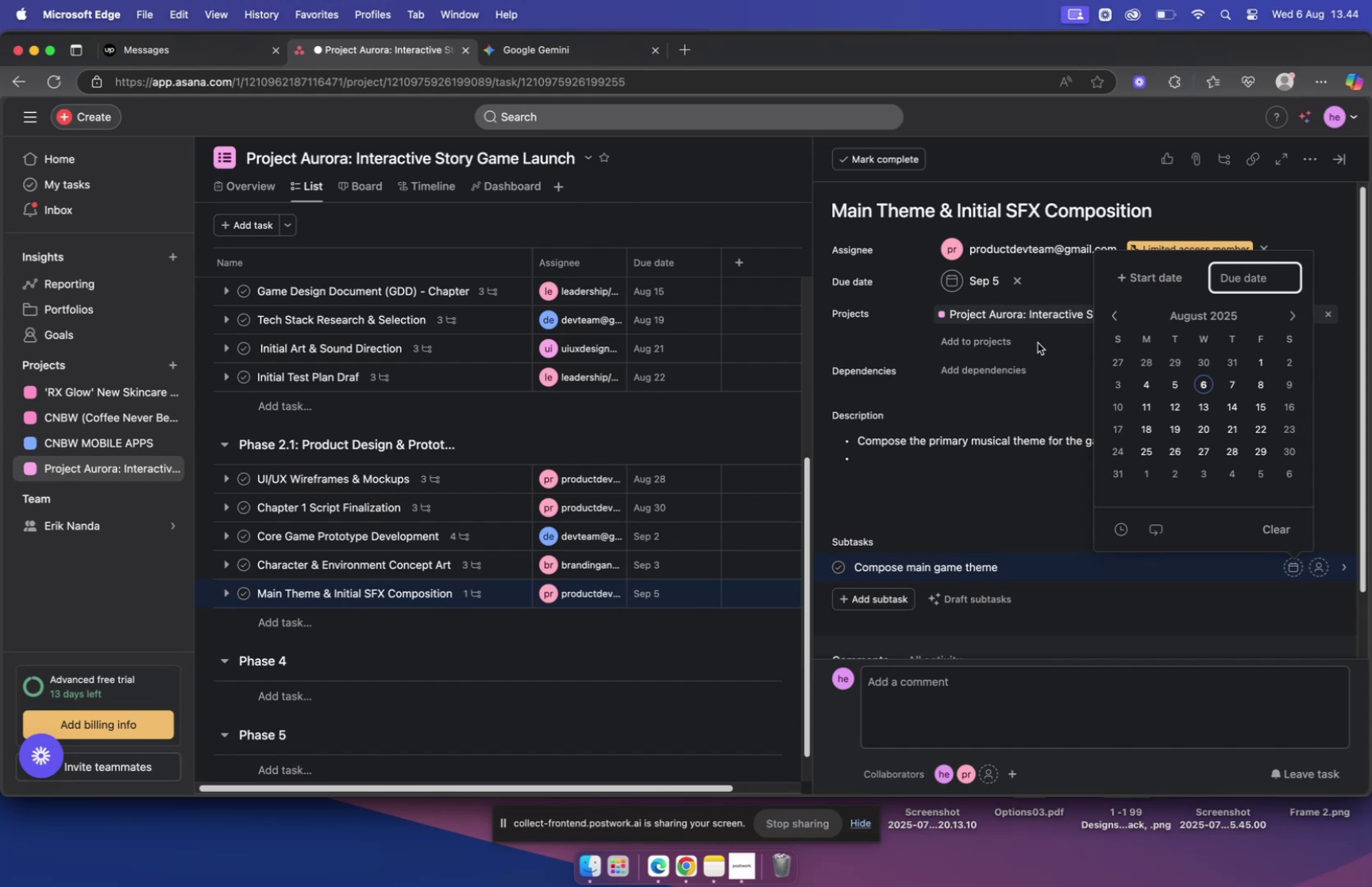 
wait(16.52)
 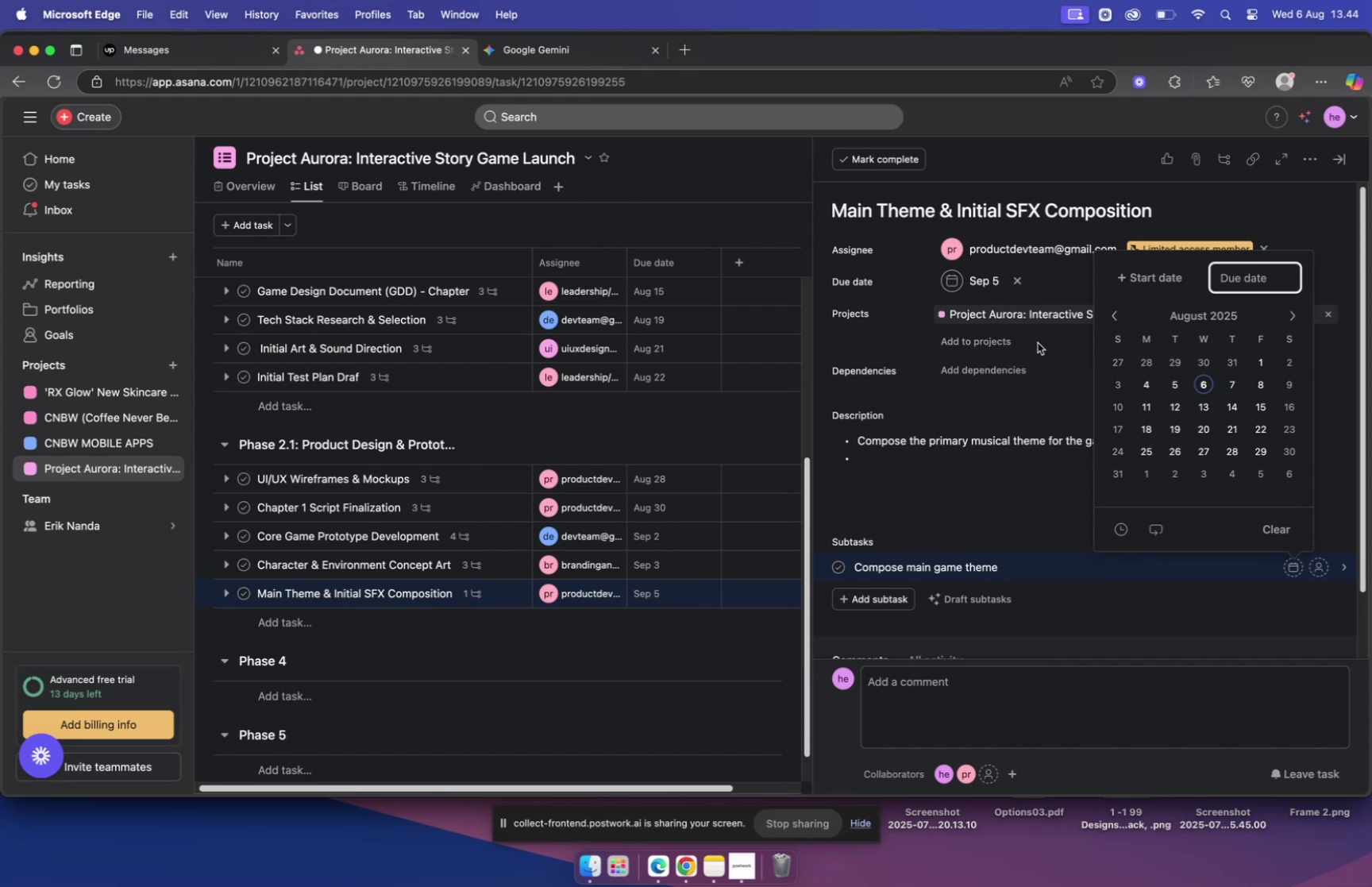 
left_click([1038, 342])
 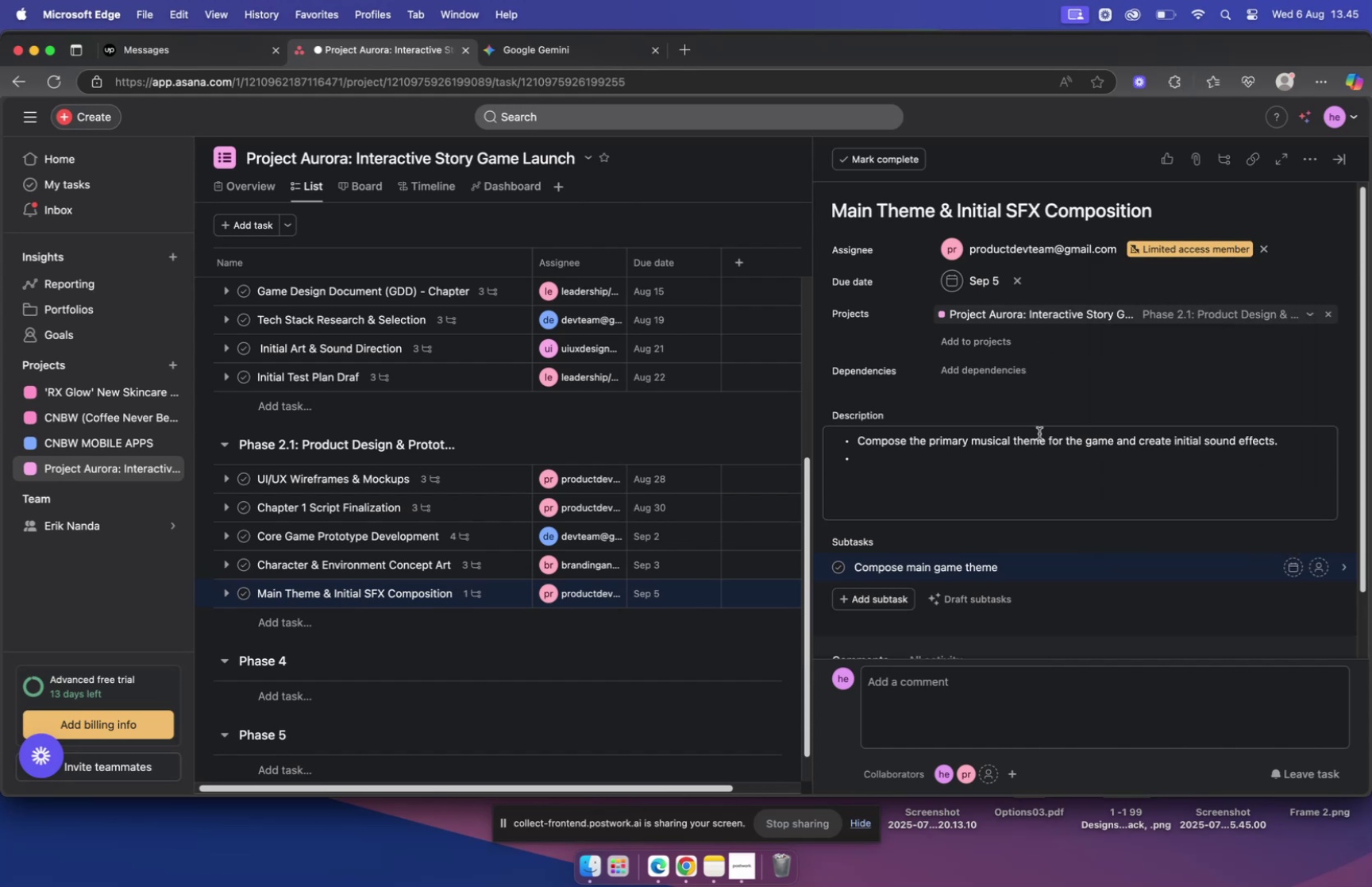 
left_click([1066, 562])
 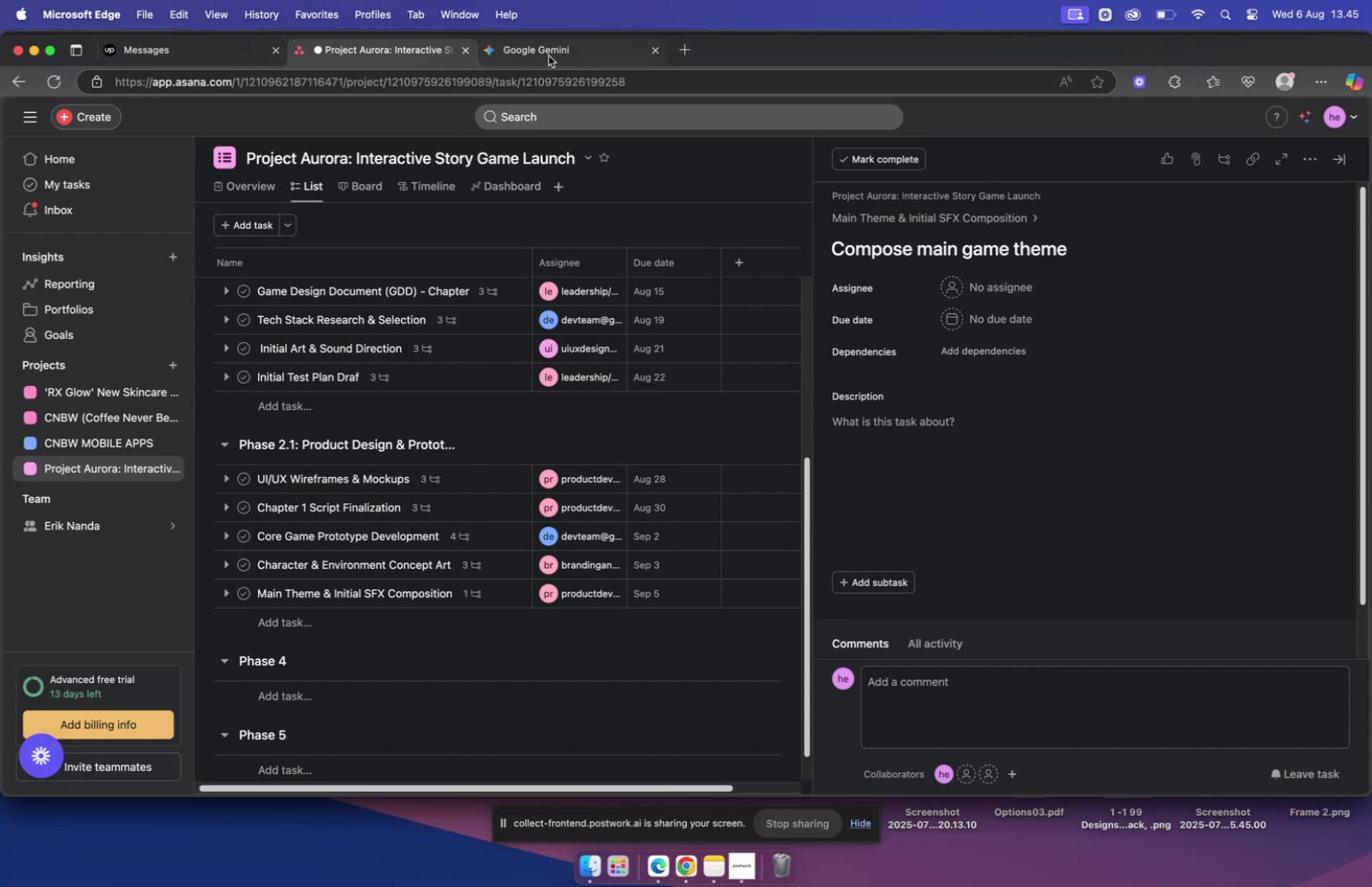 
wait(5.68)
 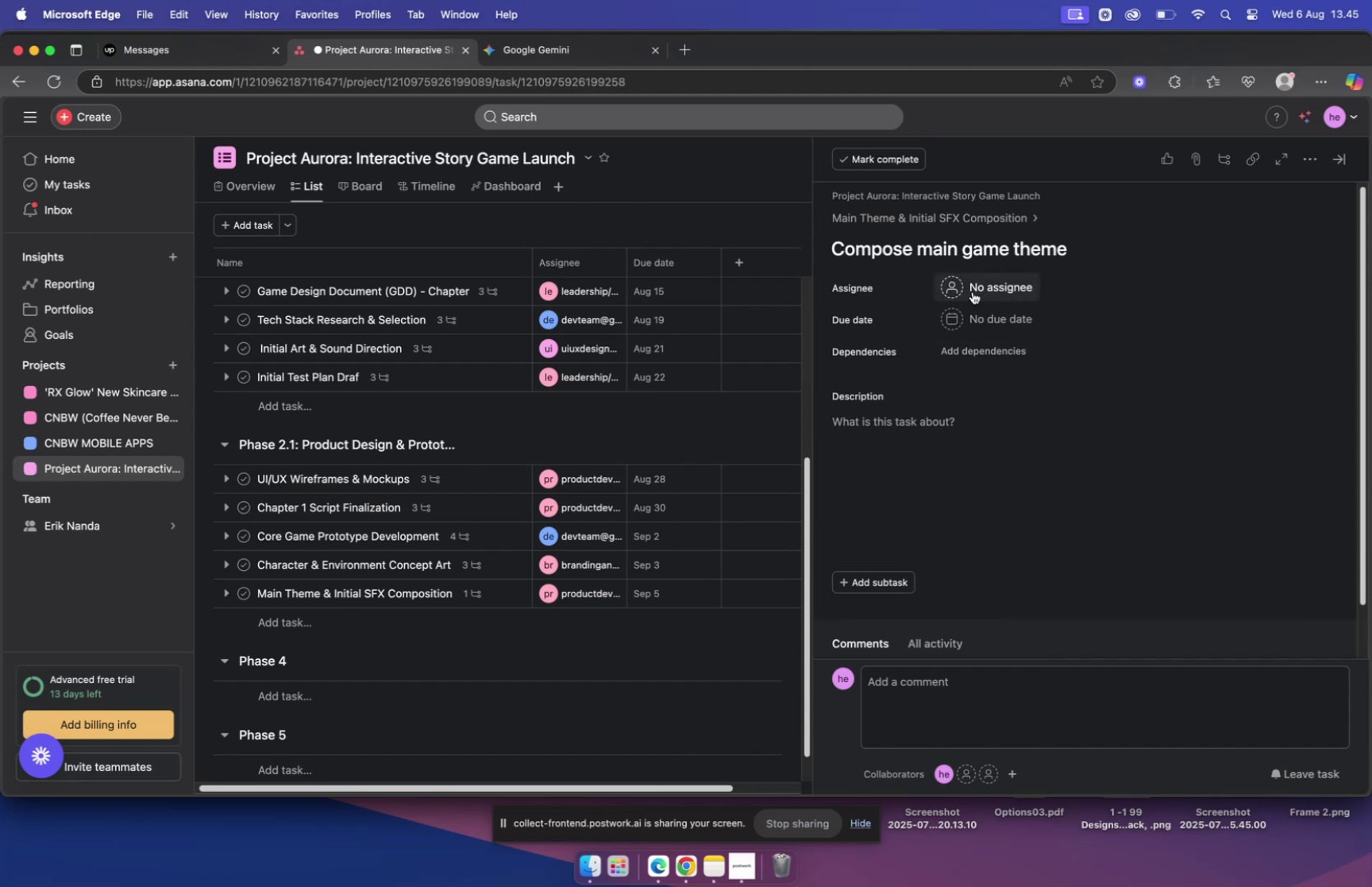 
left_click([512, 49])
 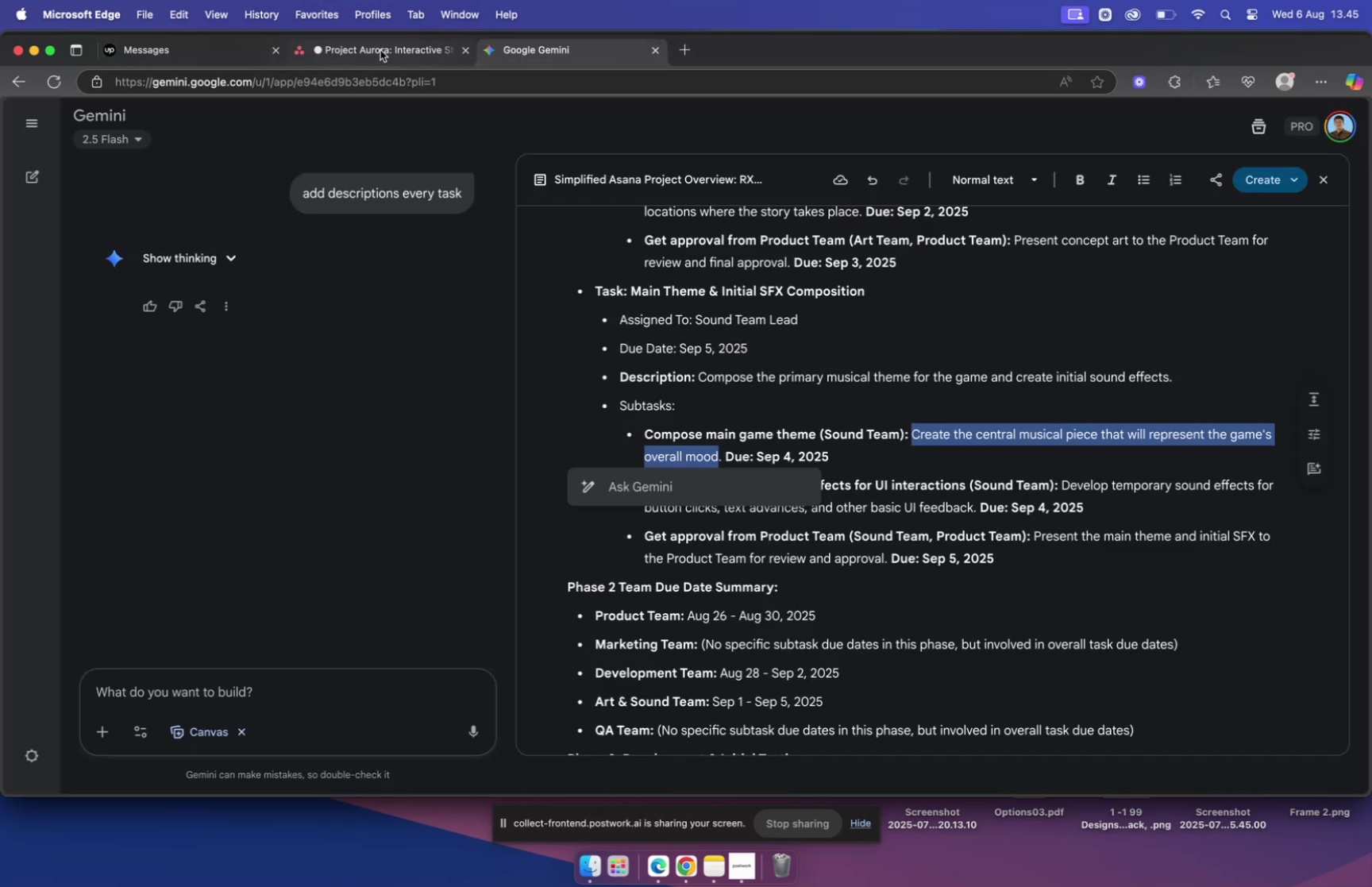 
left_click([376, 48])
 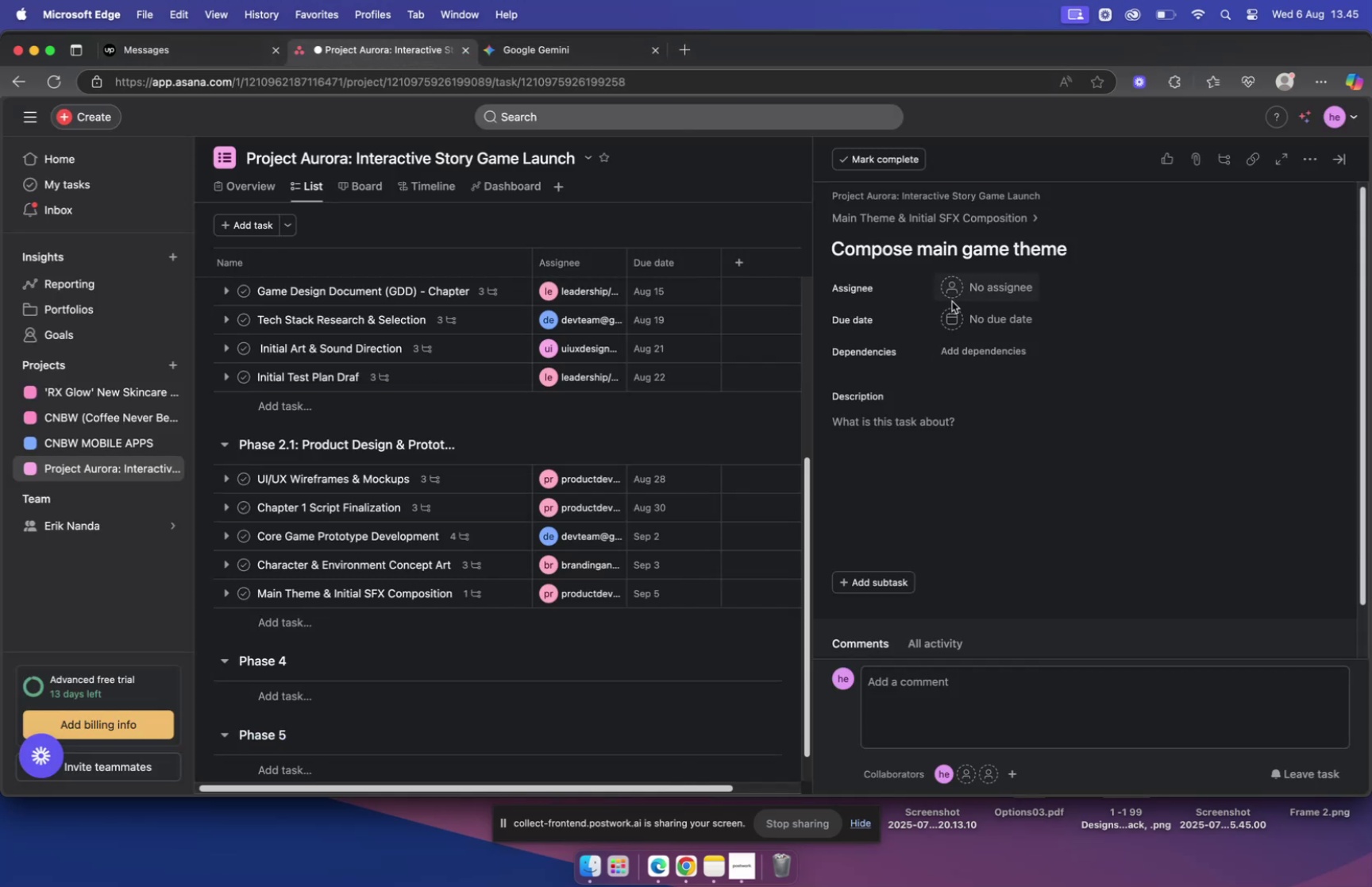 
left_click([949, 312])
 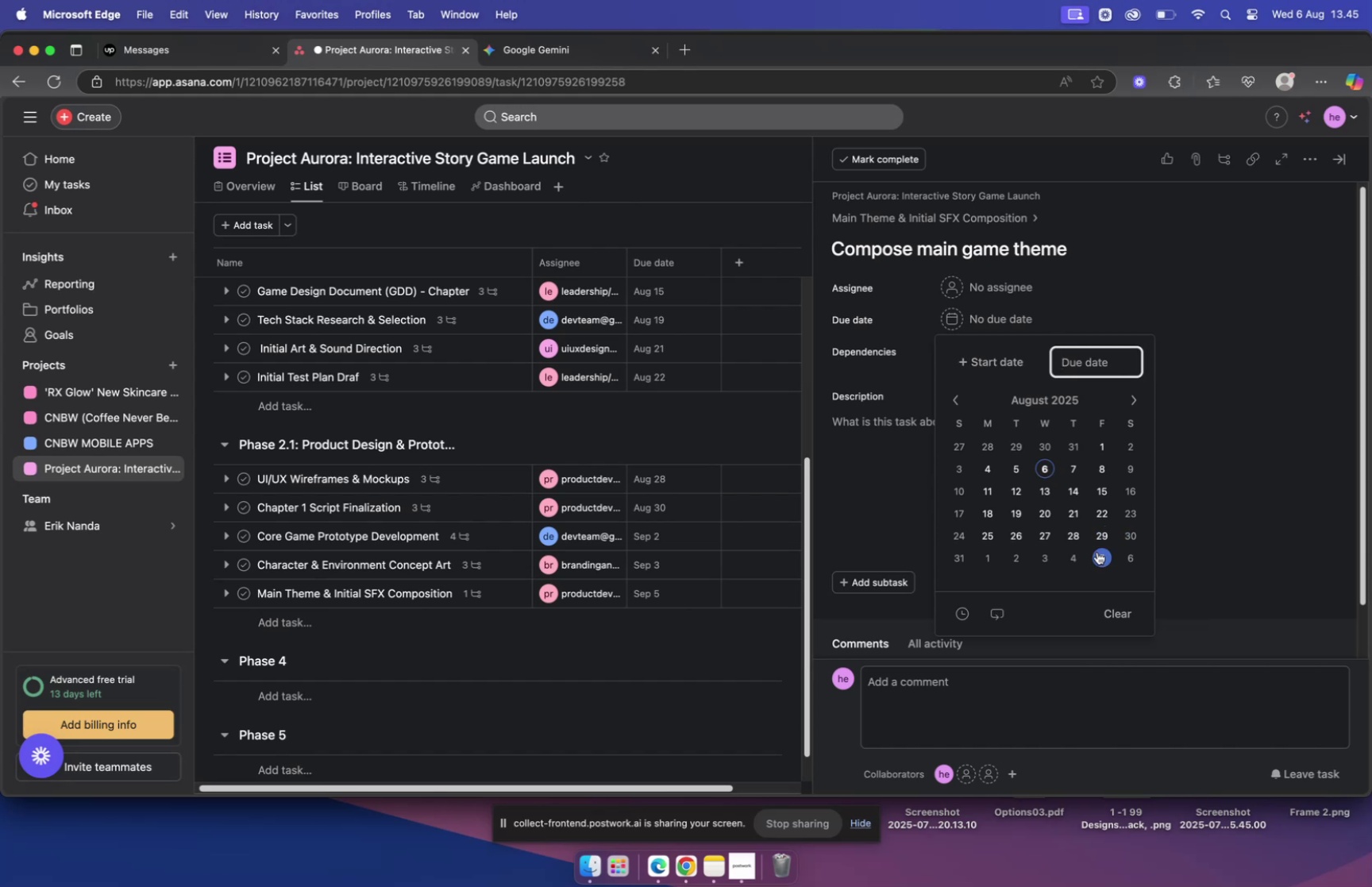 
left_click([1079, 553])
 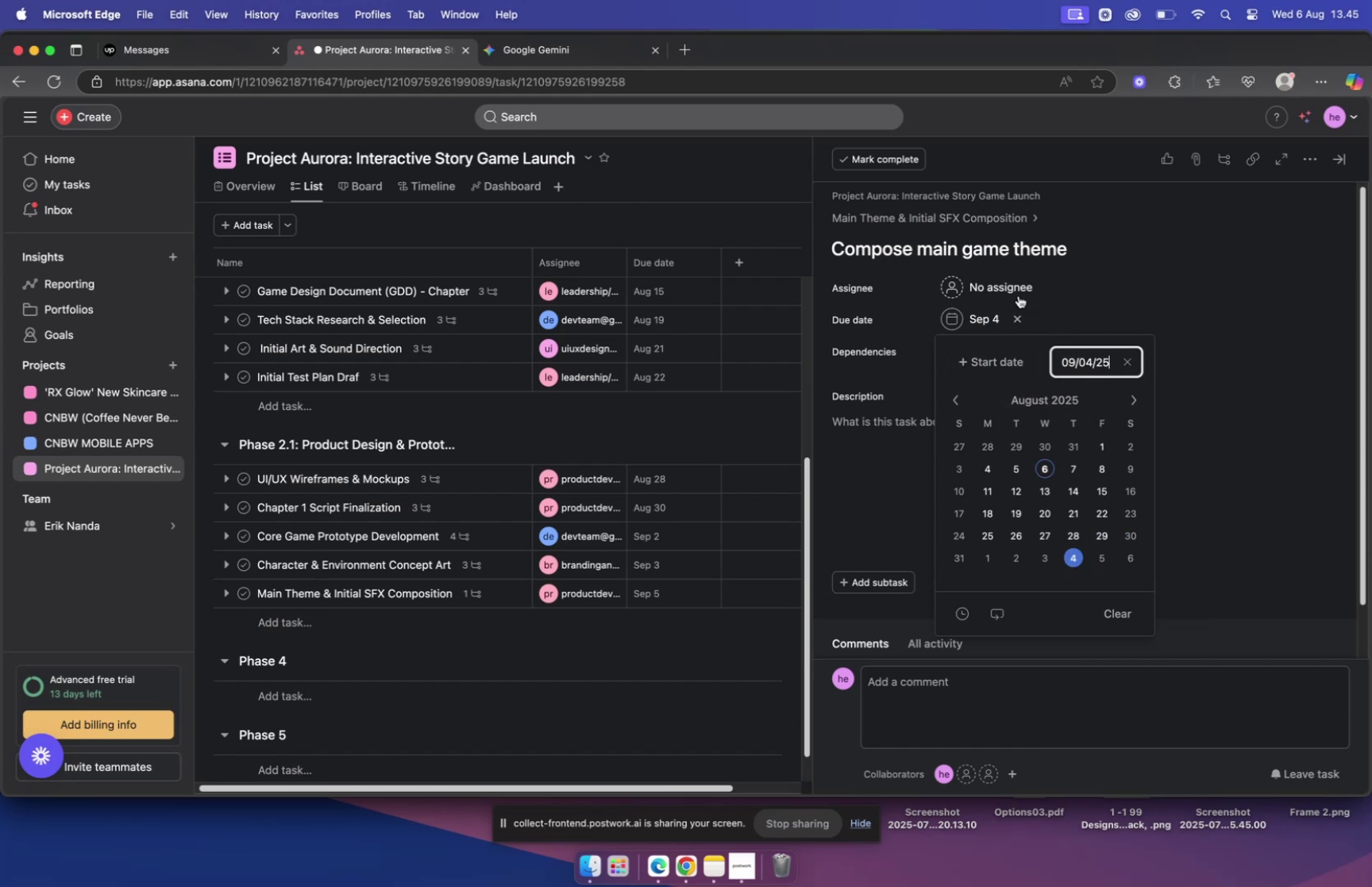 
left_click([972, 287])
 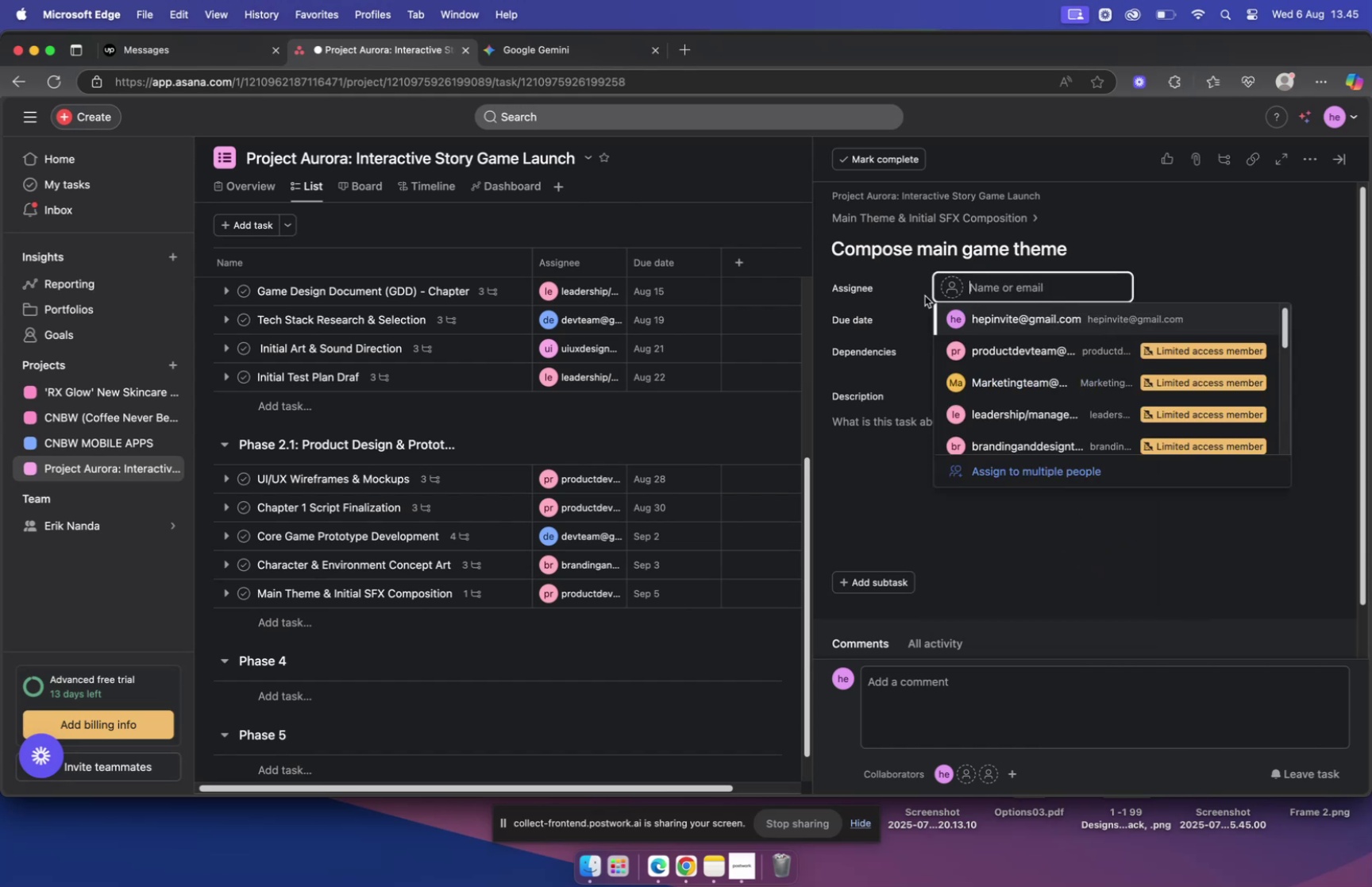 
type(pro)
 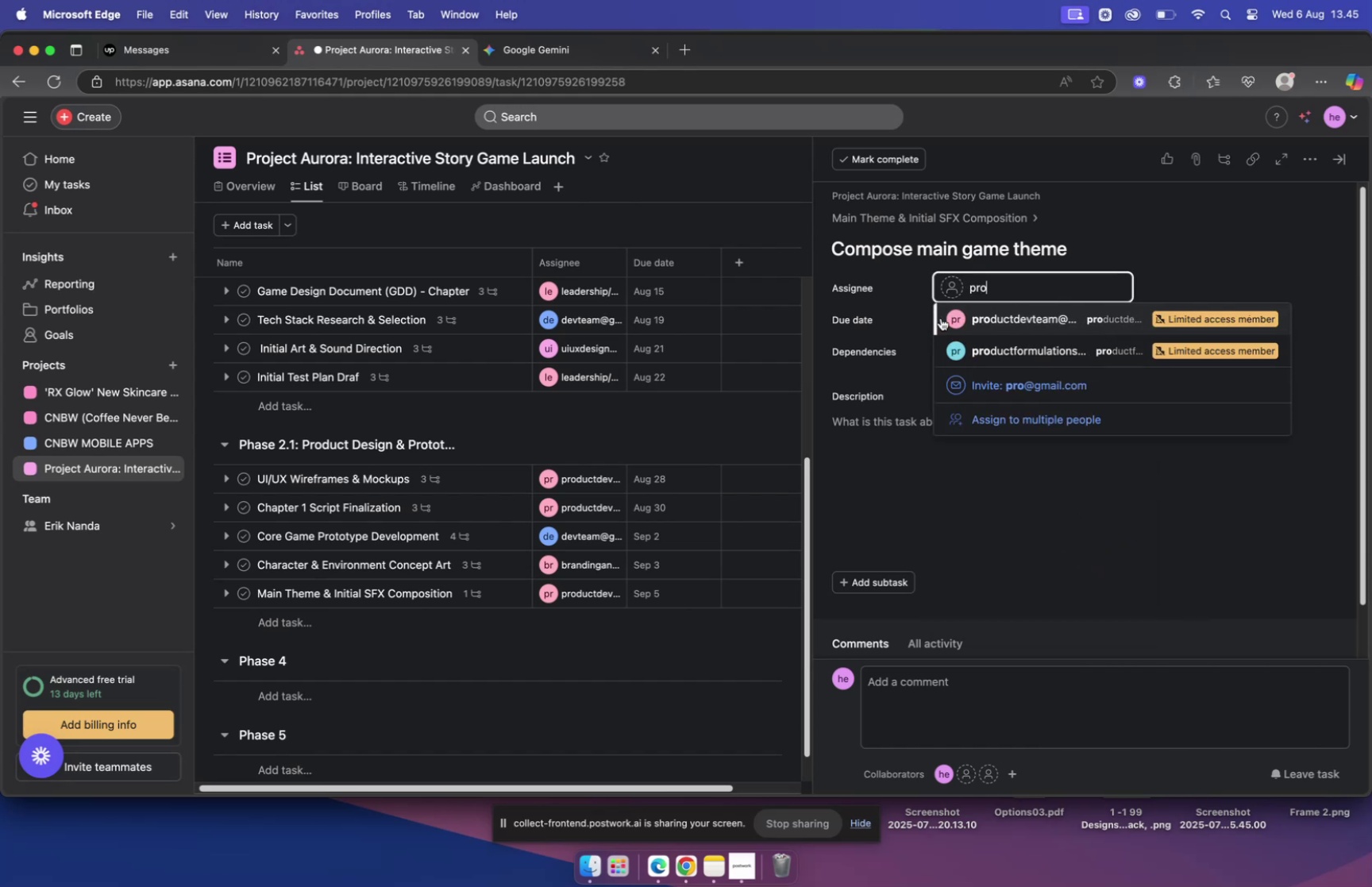 
left_click([1014, 318])
 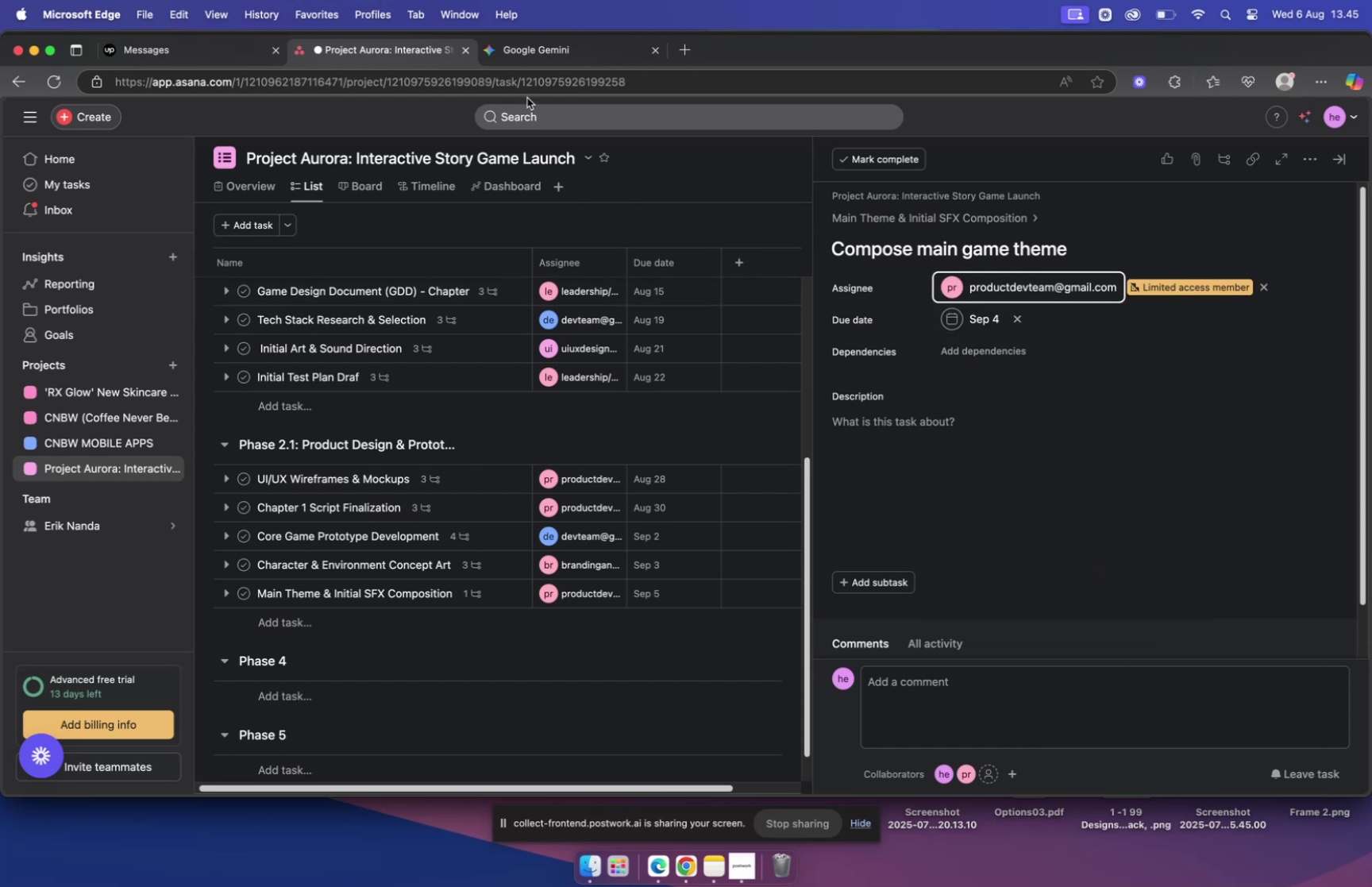 
left_click([530, 49])
 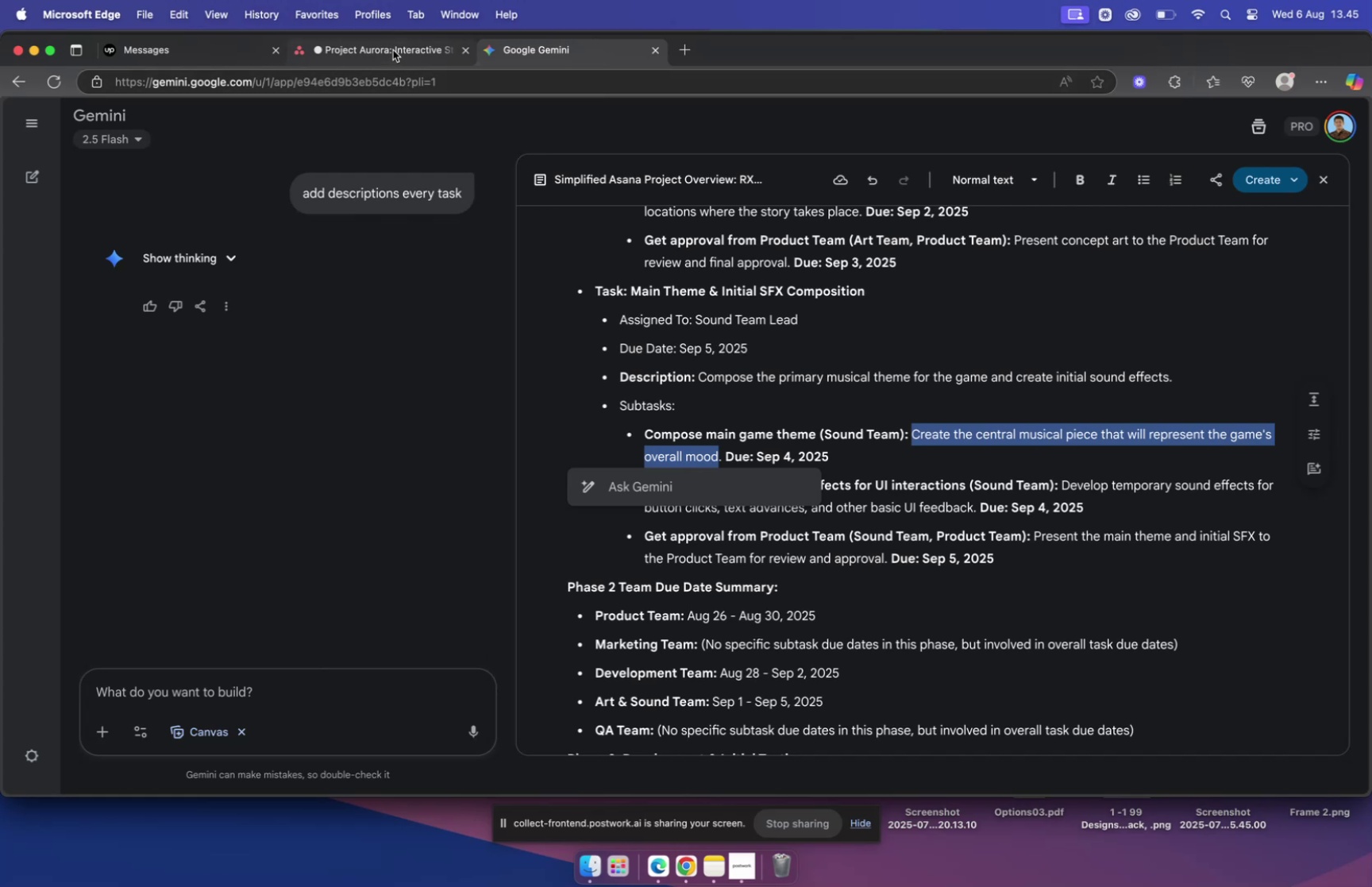 
left_click([393, 50])
 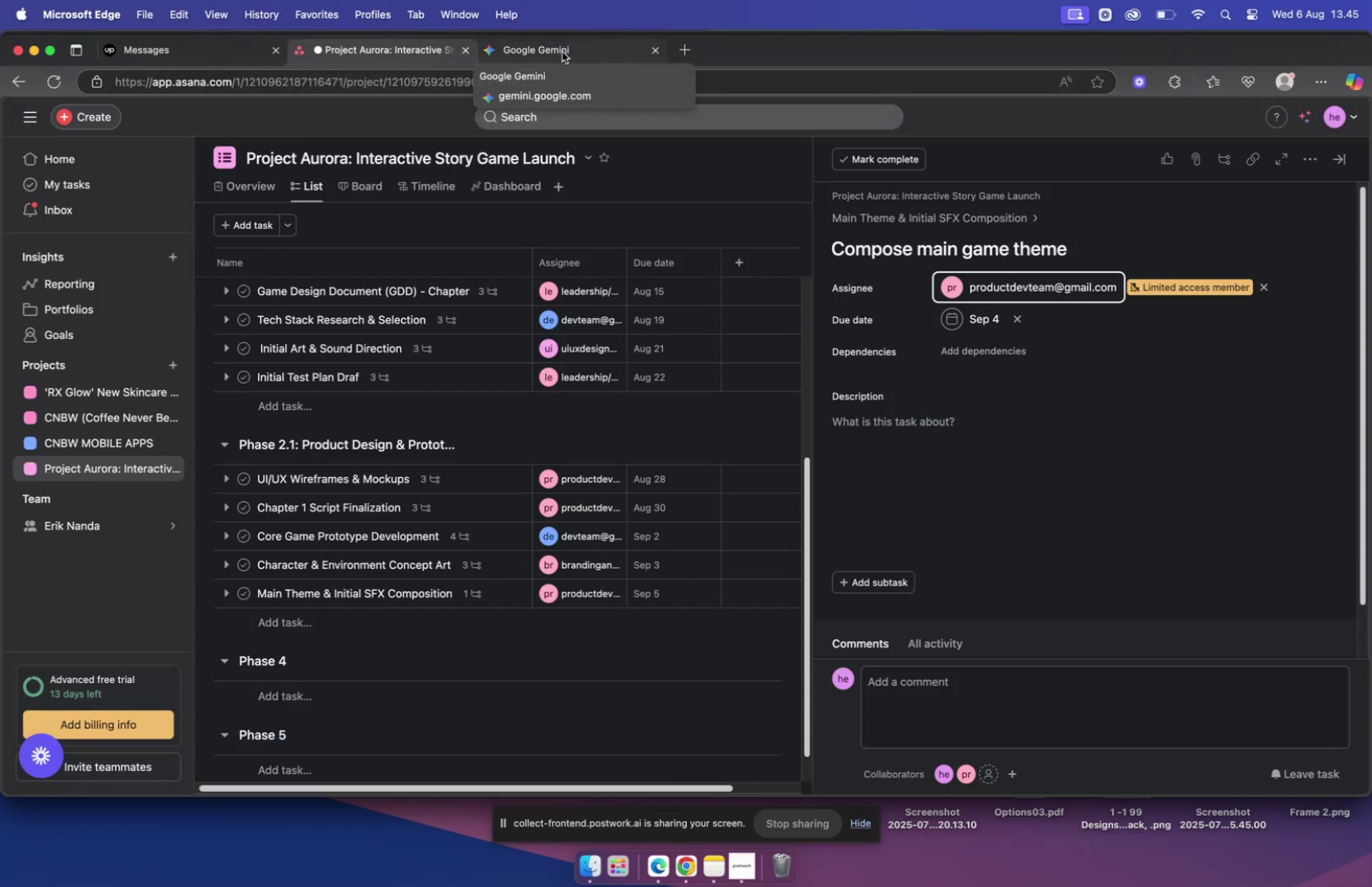 
wait(5.08)
 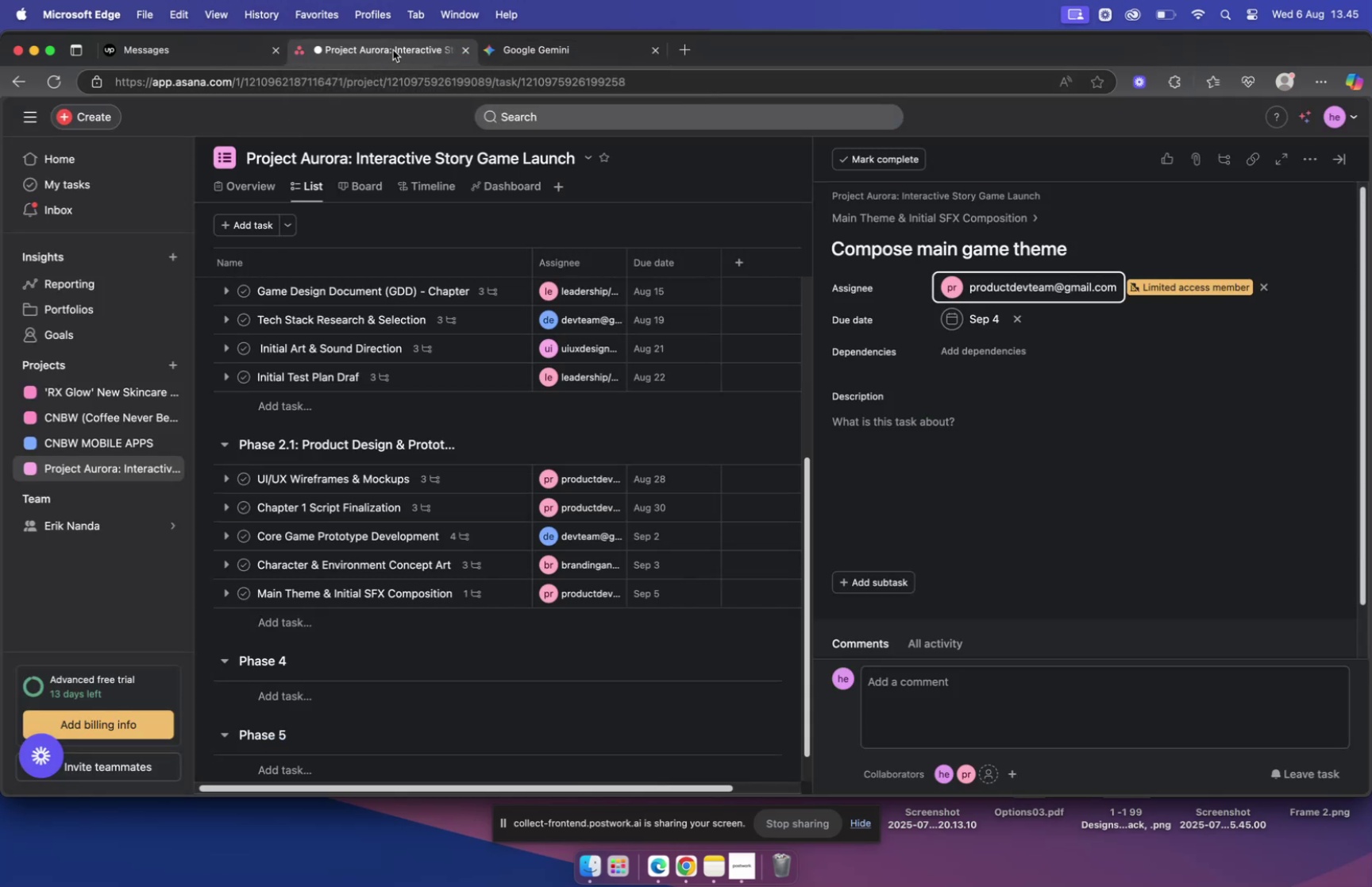 
left_click([562, 52])
 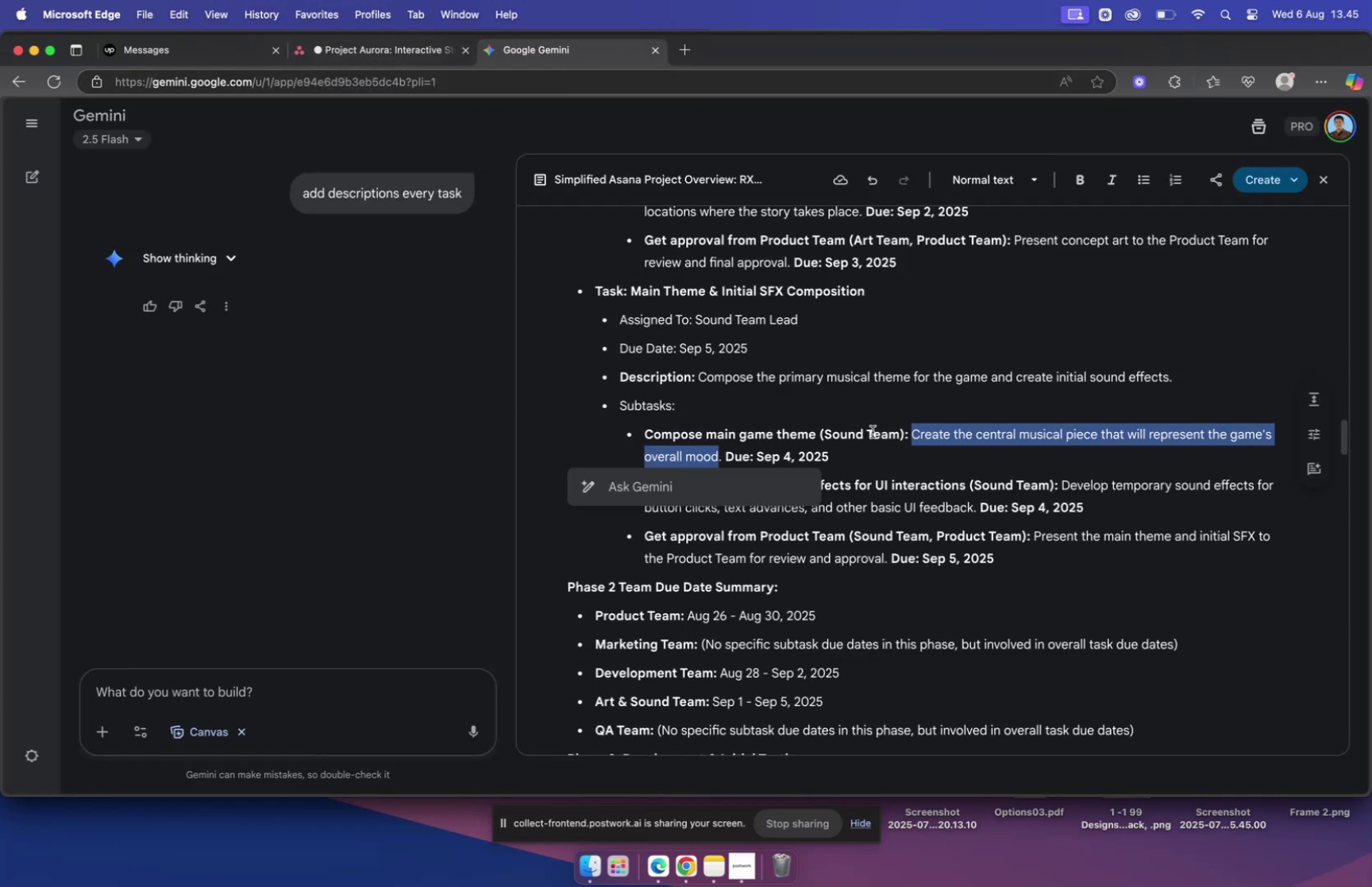 
key(Meta+C)
 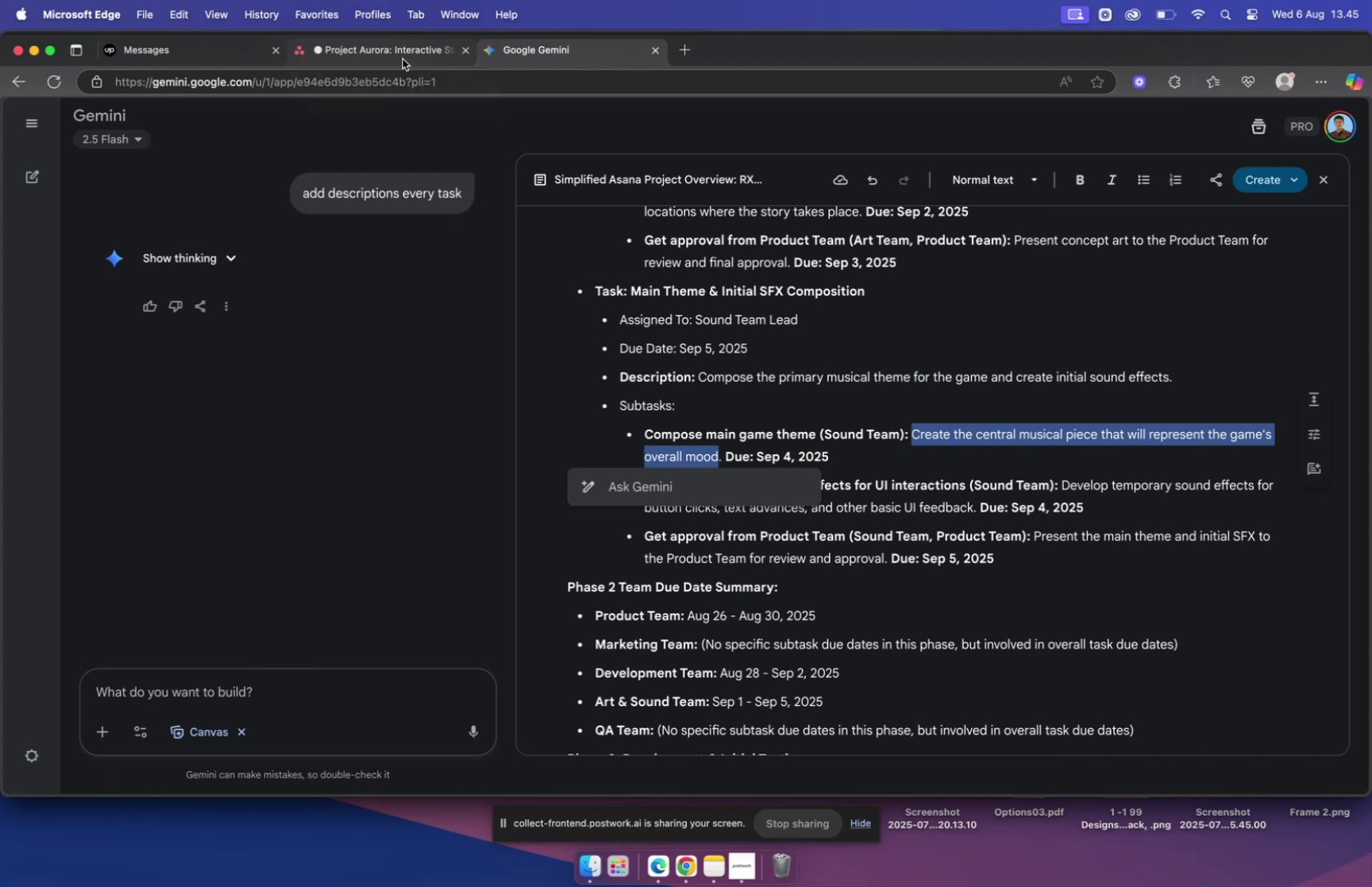 
left_click([403, 59])
 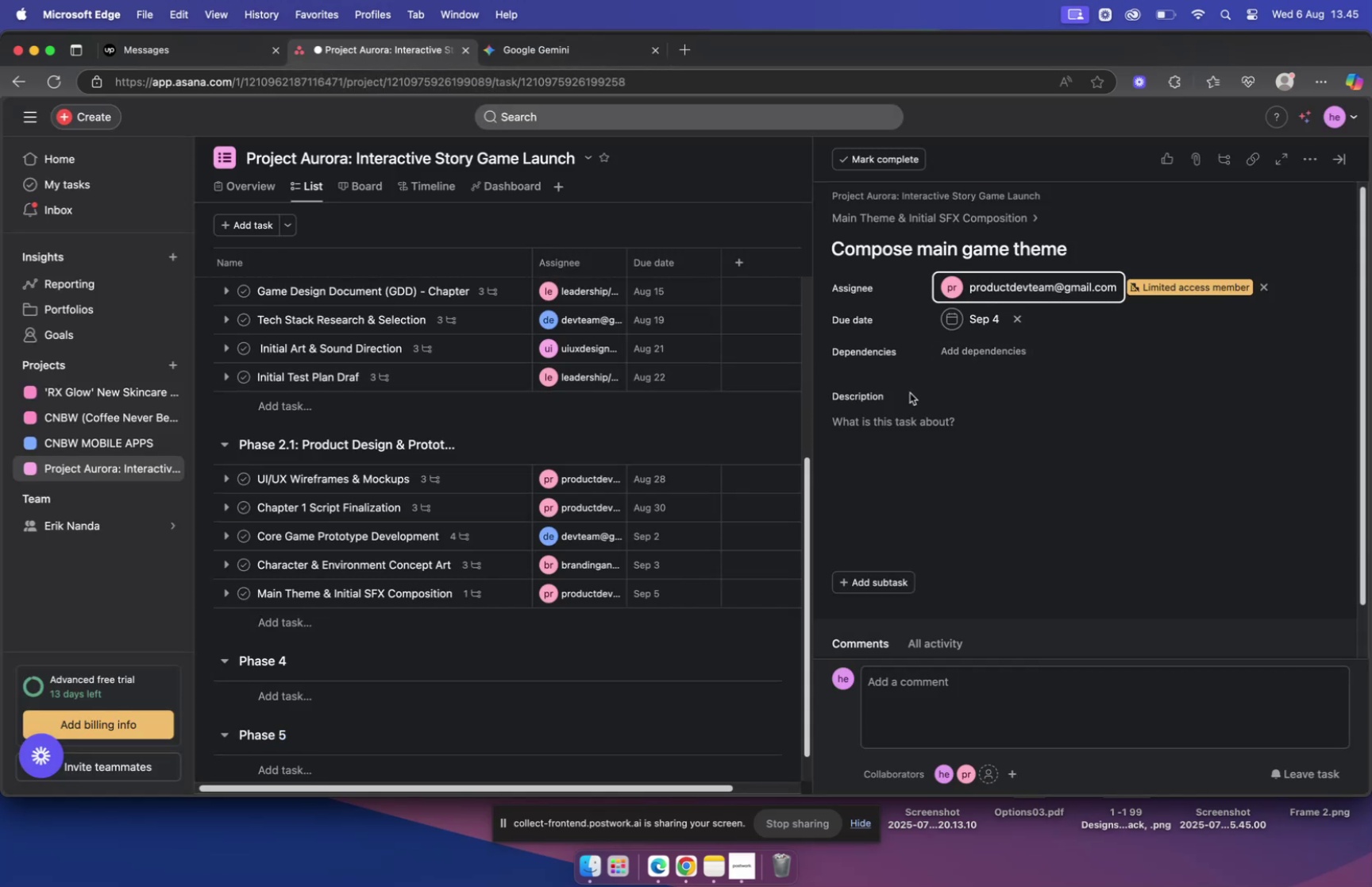 
left_click([944, 433])
 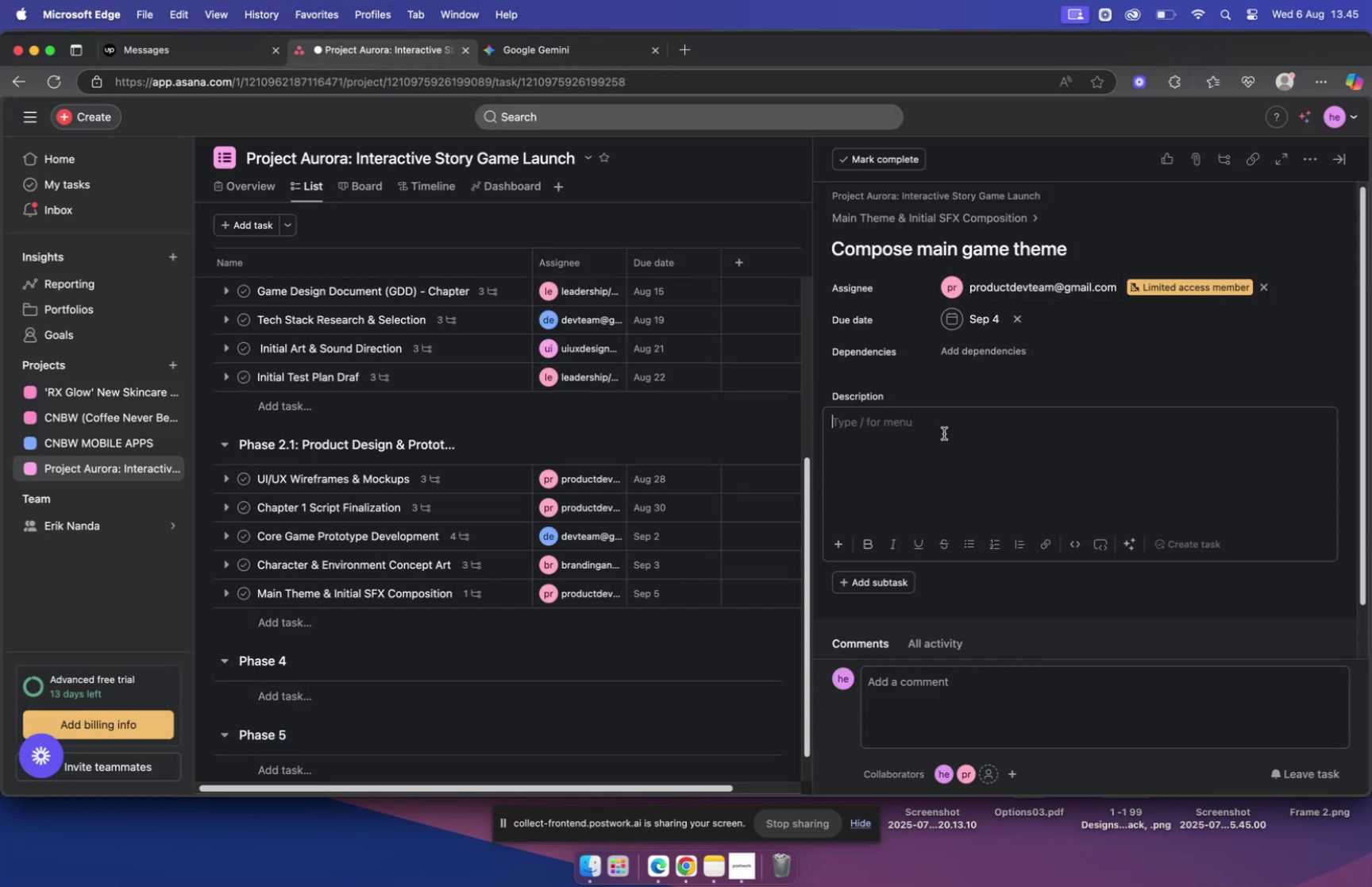 
key(Meta+V)
 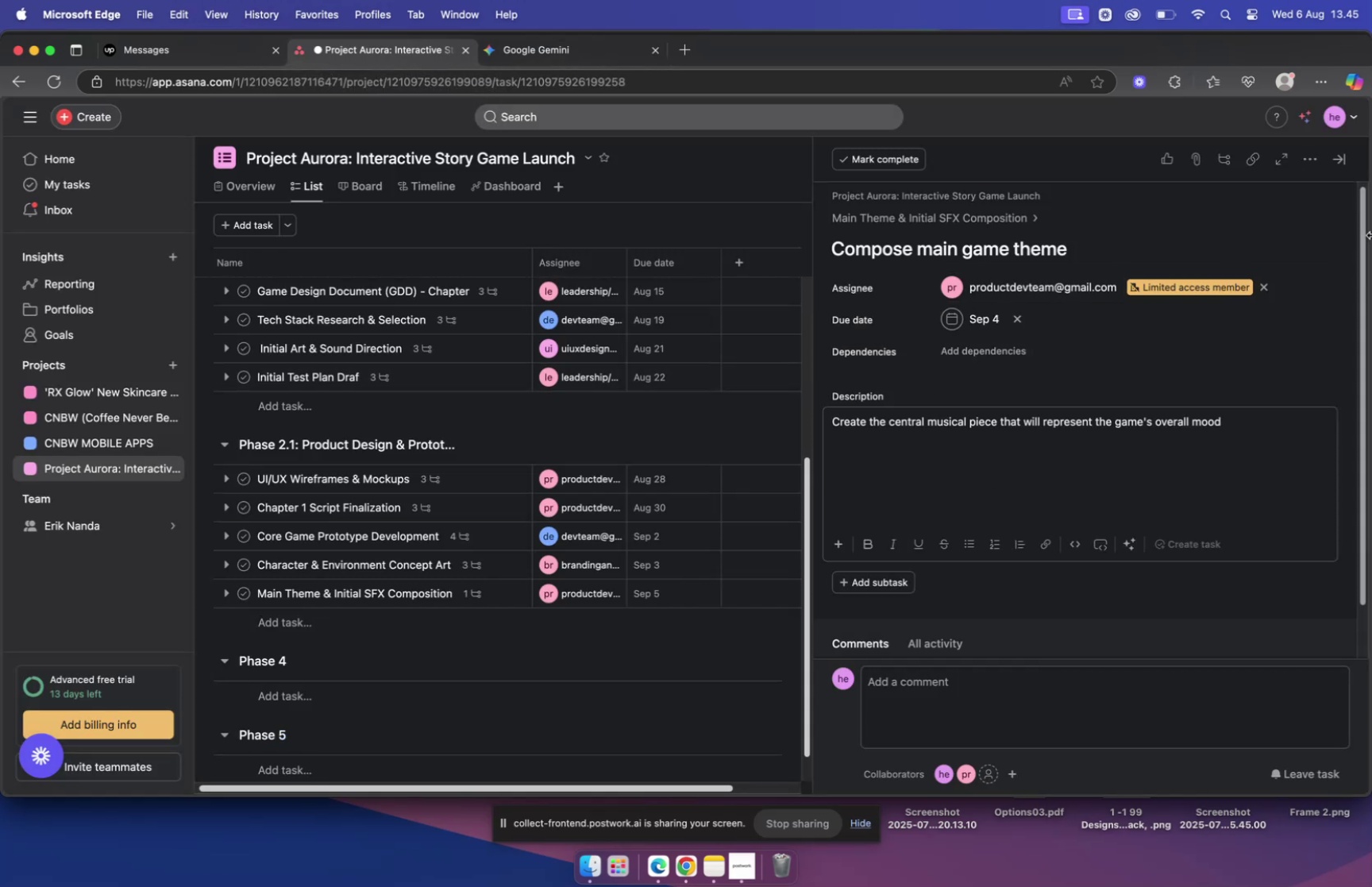 
left_click([982, 223])
 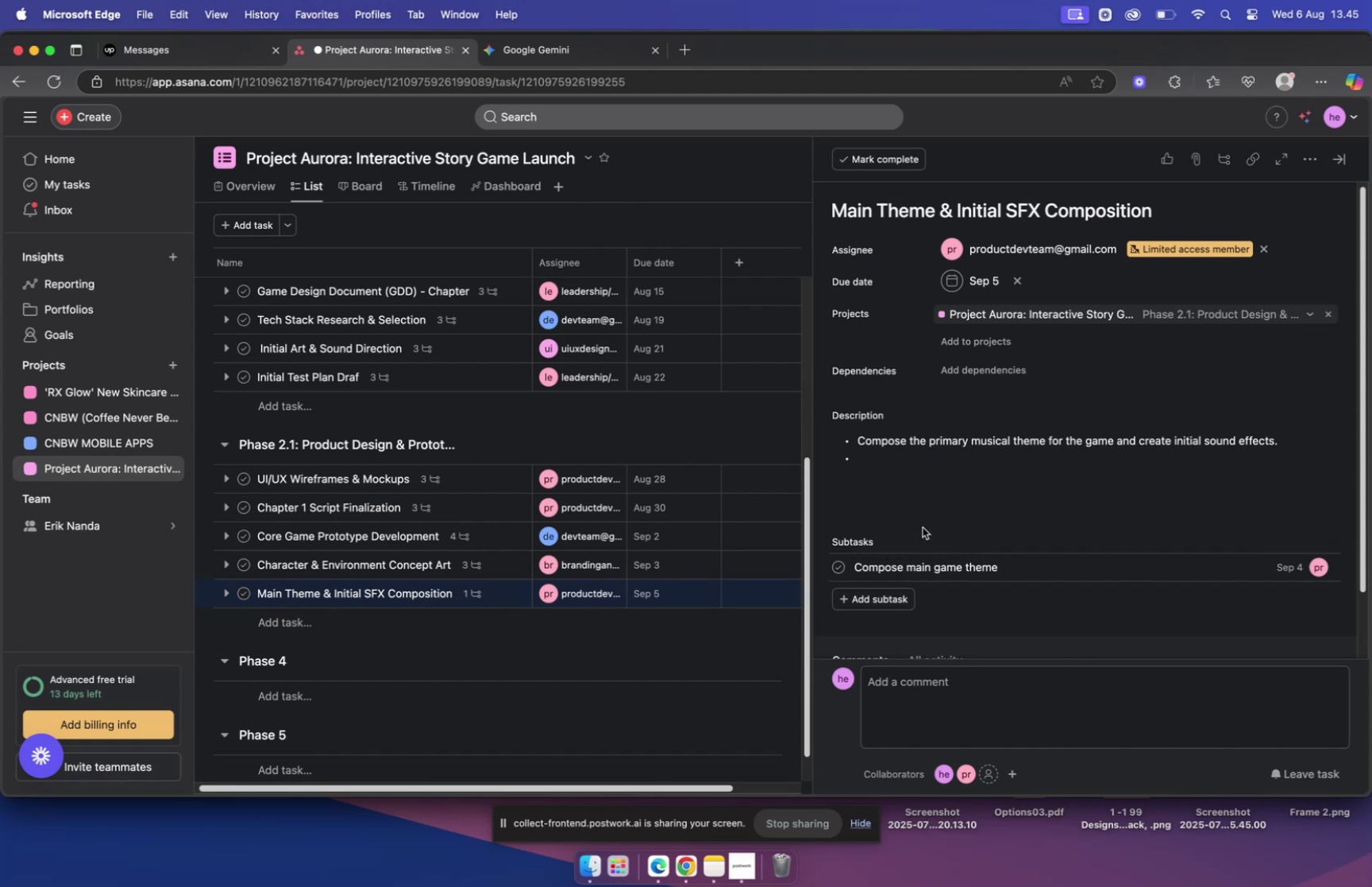 
left_click([869, 461])
 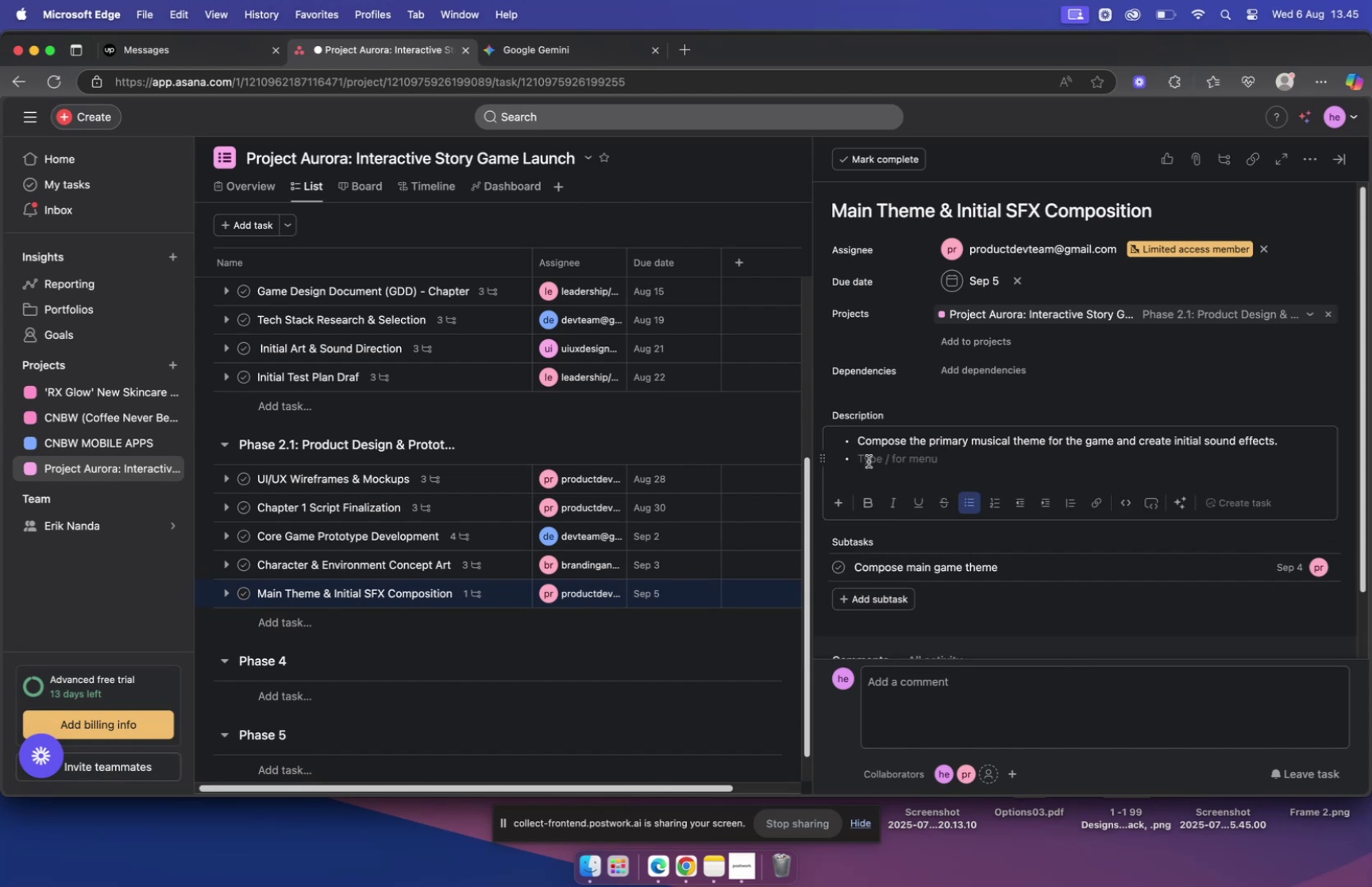 
key(Backspace)
 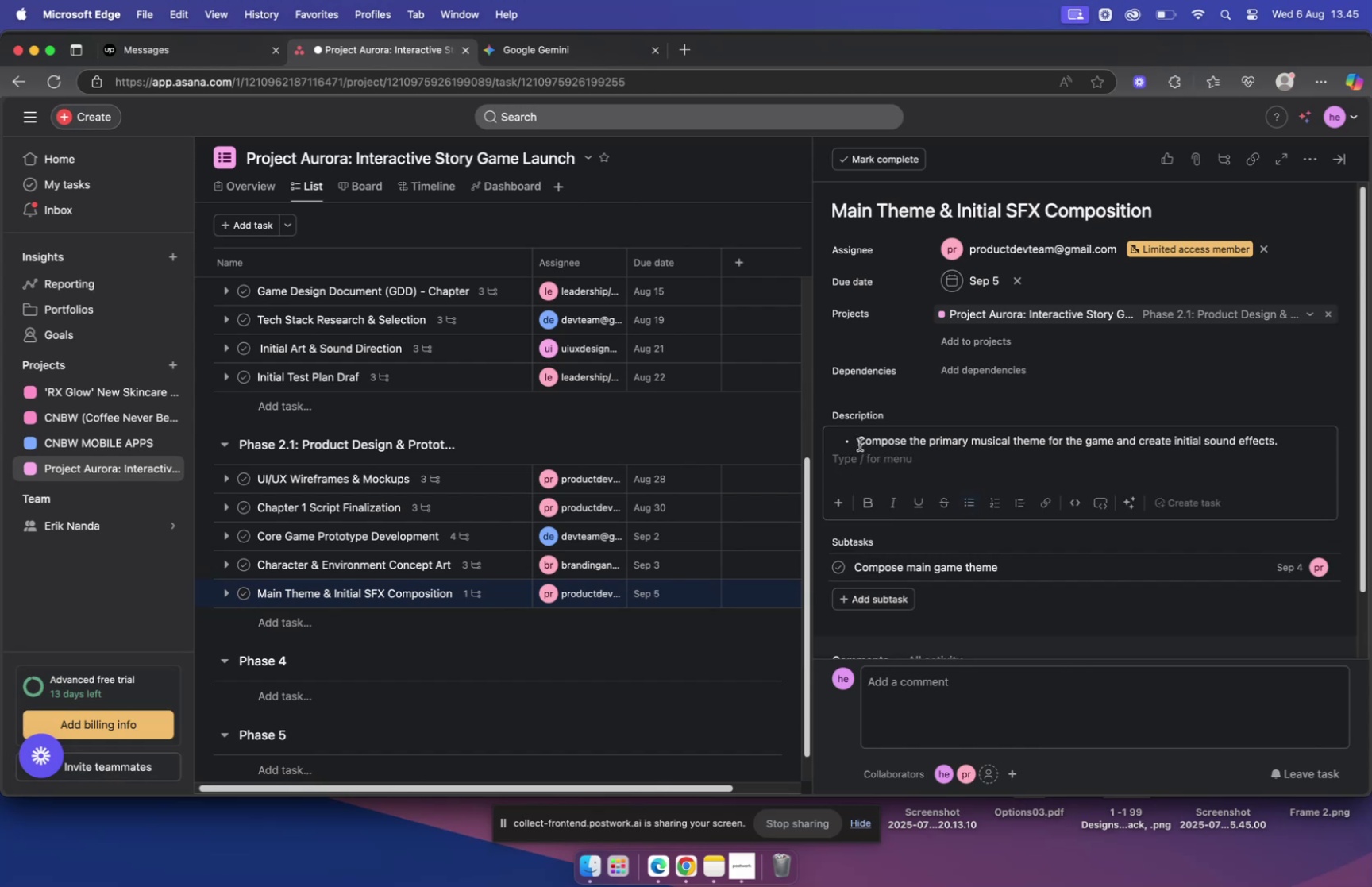 
left_click([860, 443])
 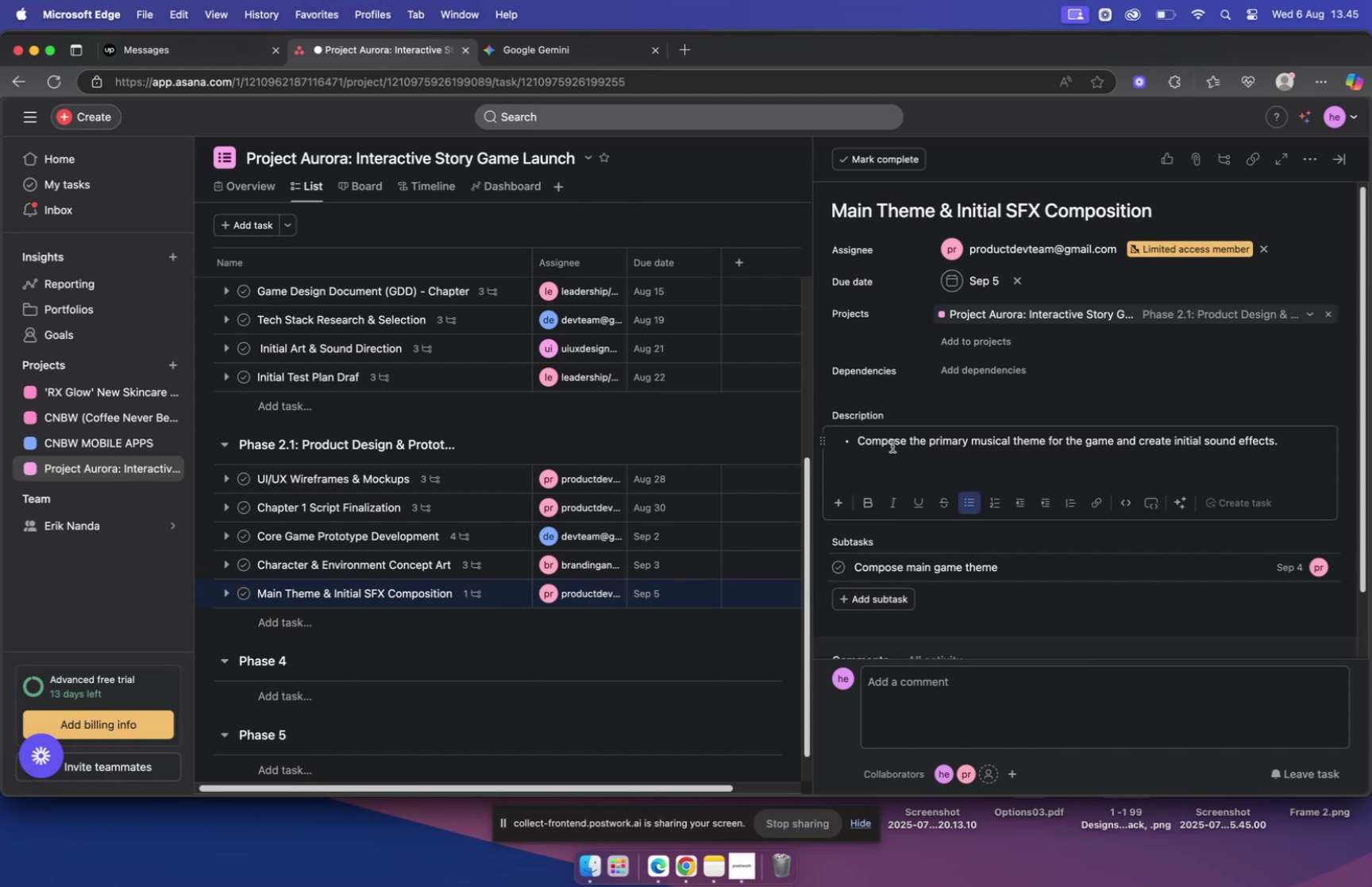 
key(Backspace)
 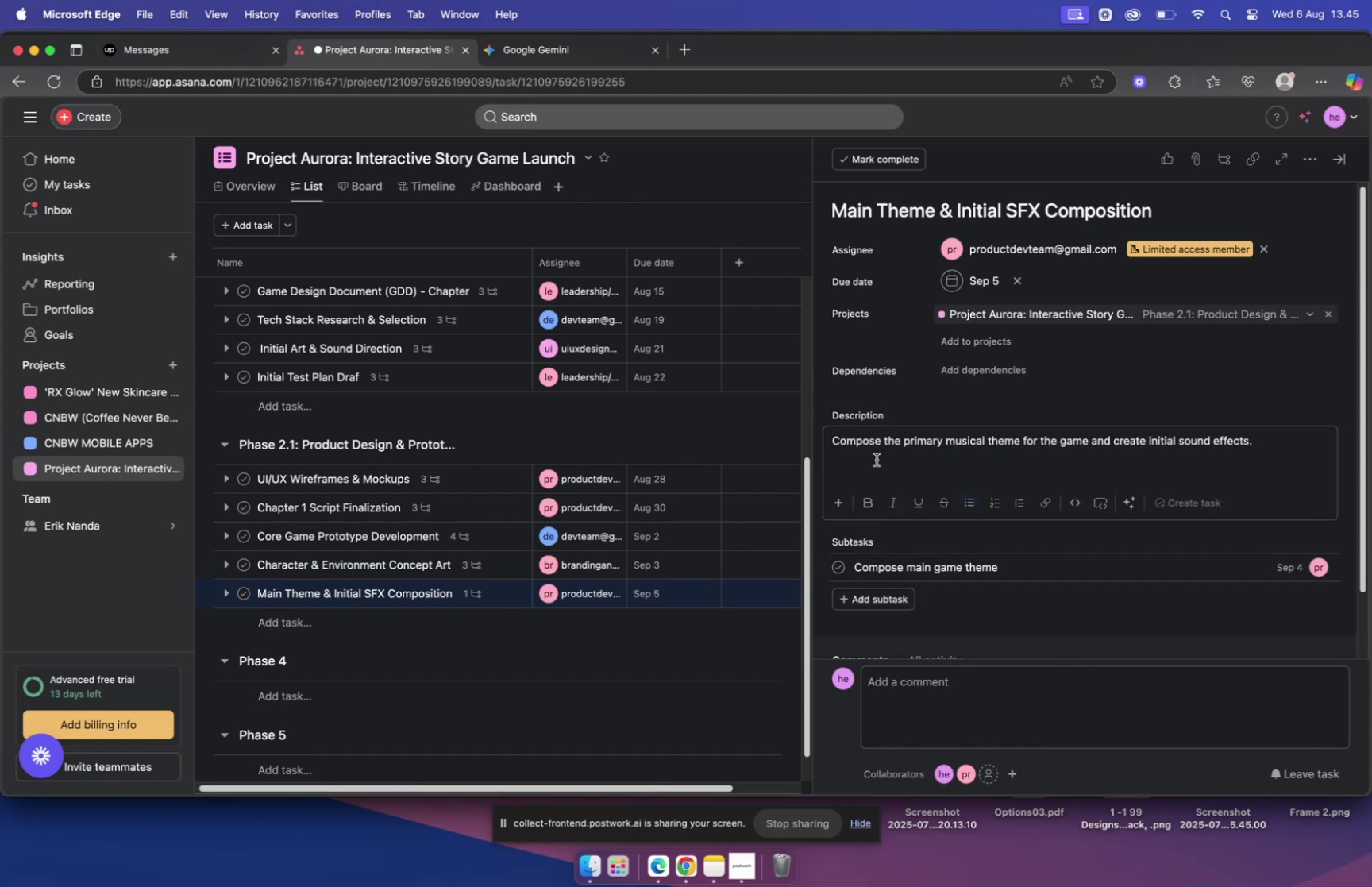 
scroll: coordinate [950, 588], scroll_direction: down, amount: 2.0
 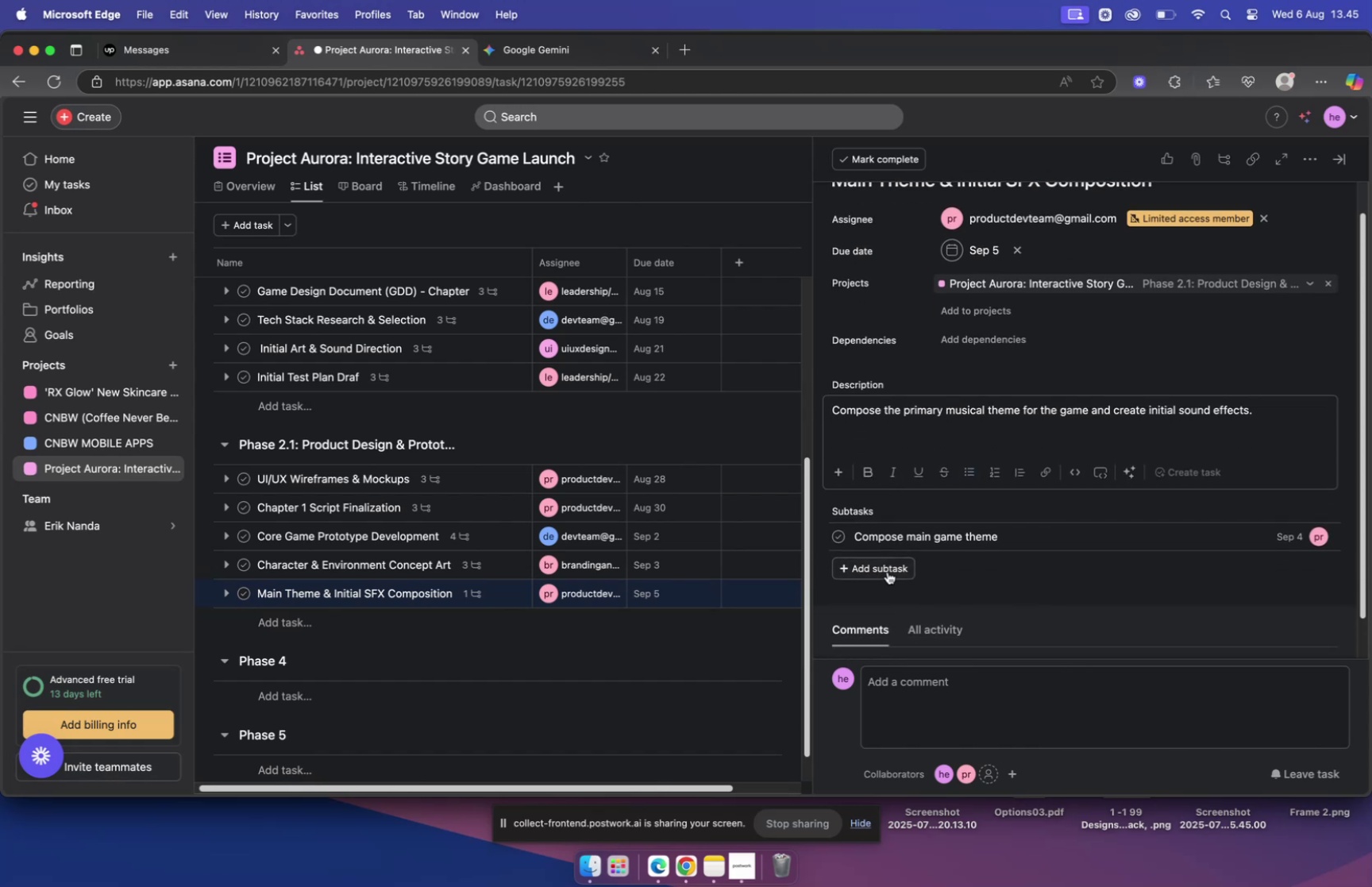 
left_click([888, 571])
 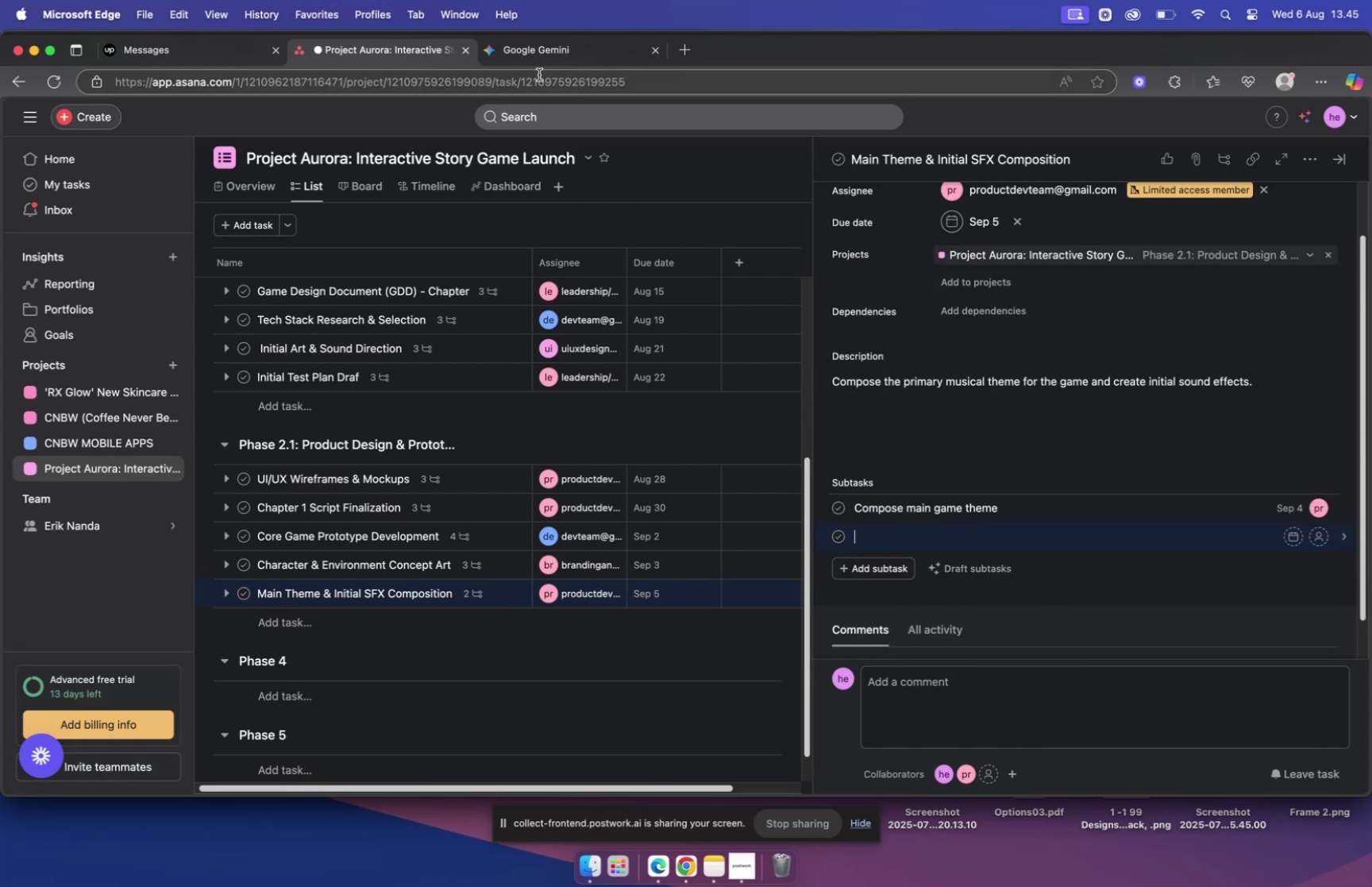 
left_click([537, 54])
 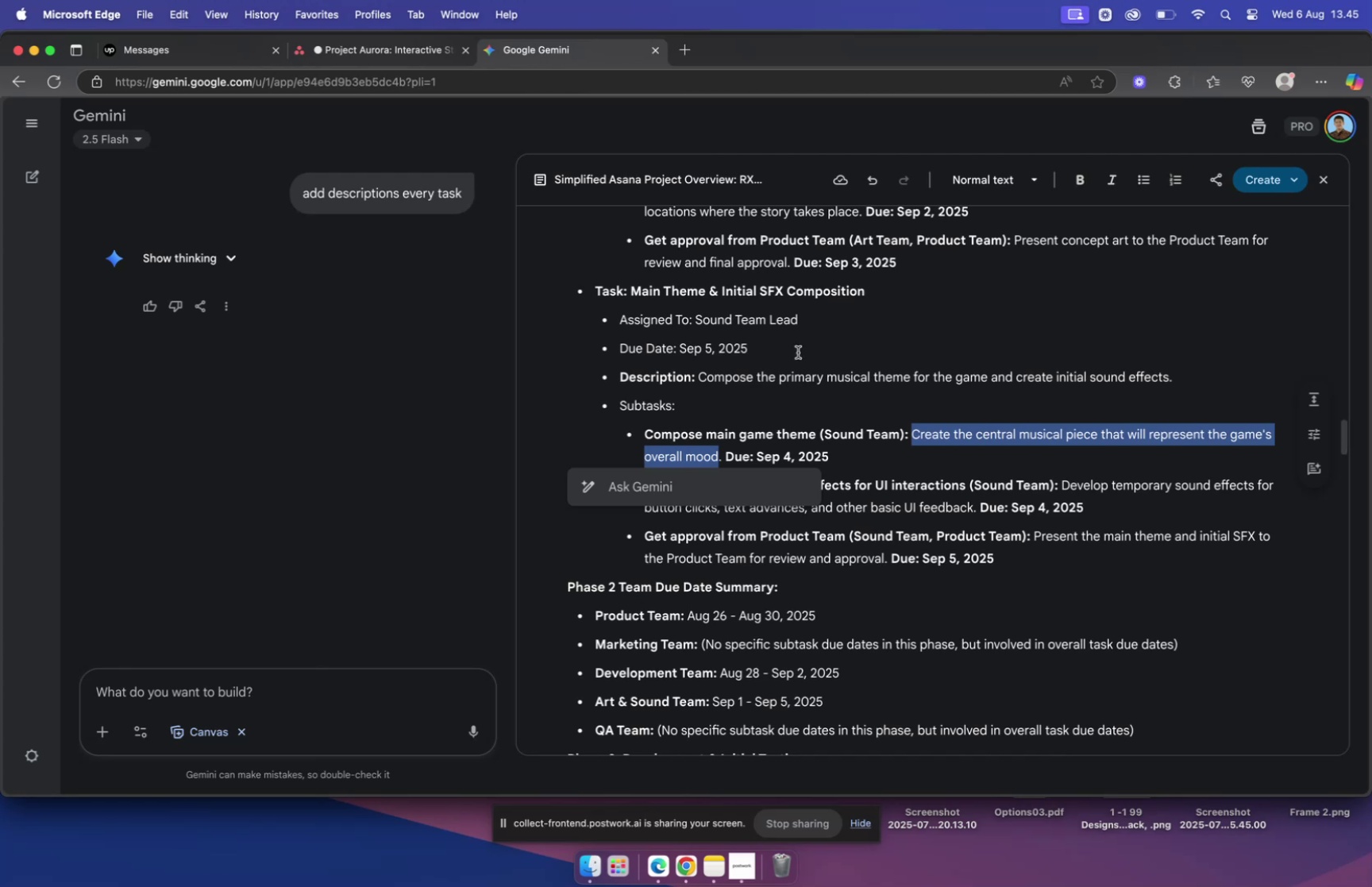 
scroll: coordinate [783, 357], scroll_direction: down, amount: 3.0
 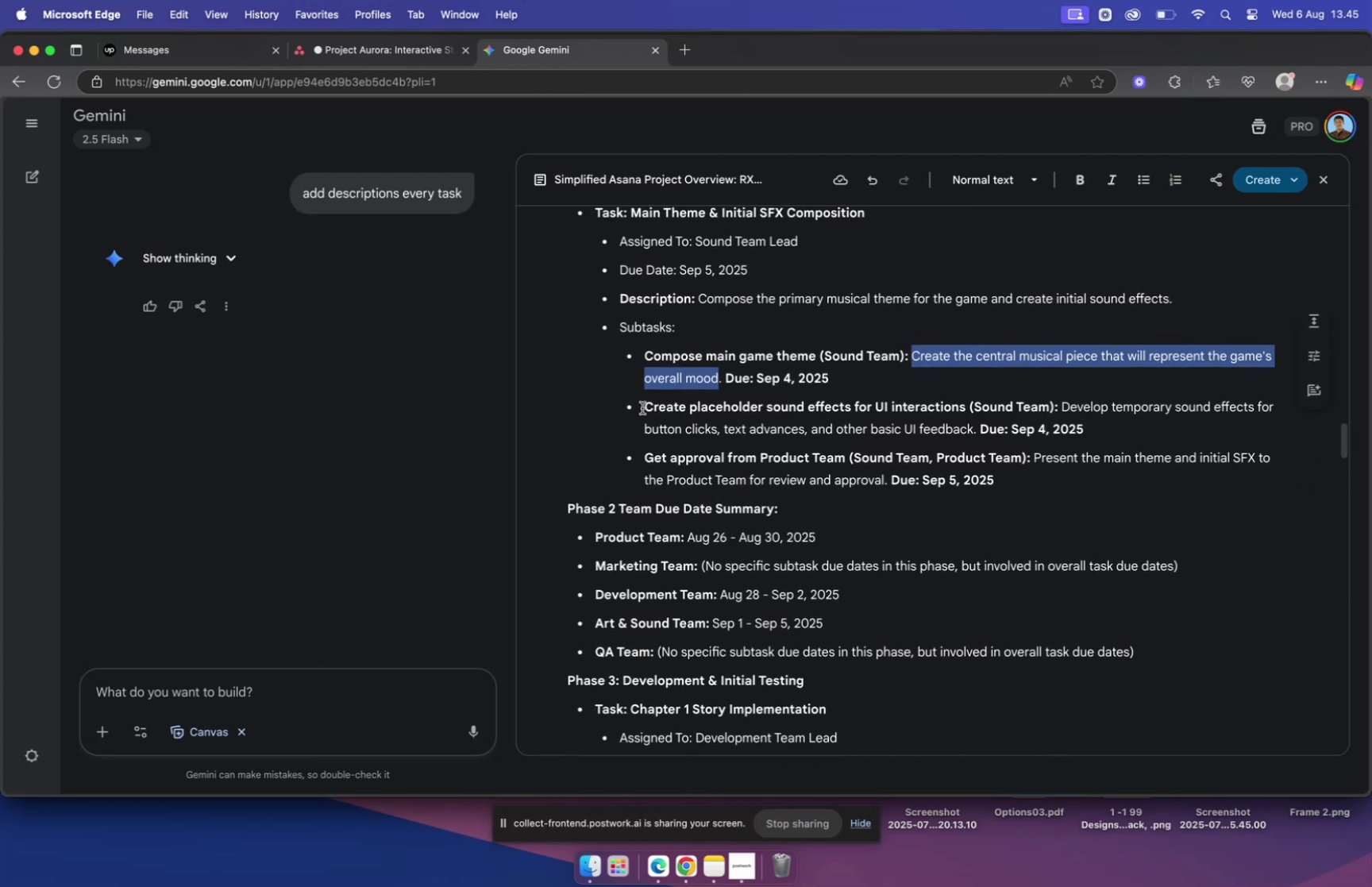 
left_click_drag(start_coordinate=[646, 407], to_coordinate=[968, 402])
 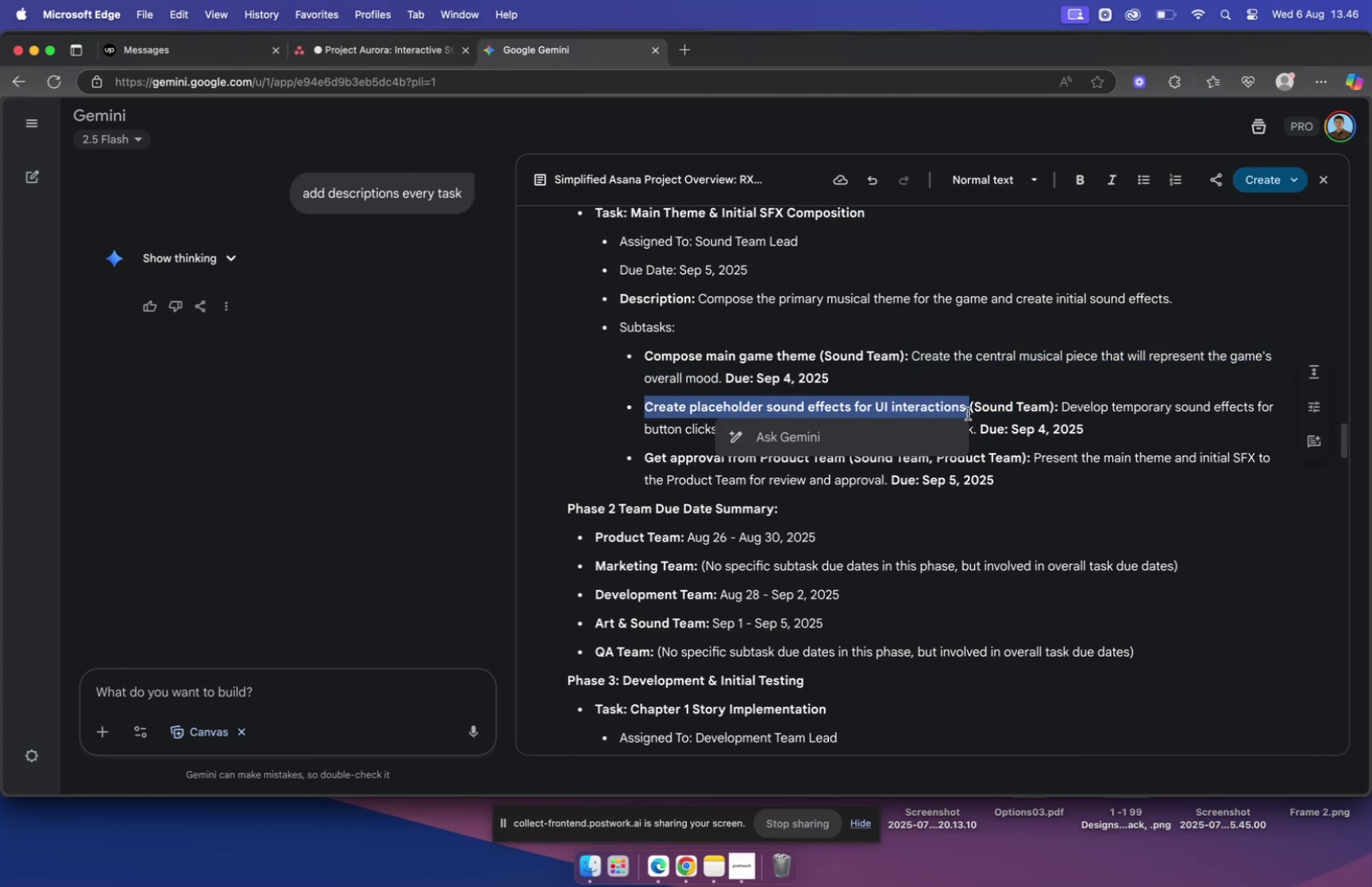 
key(Meta+C)
 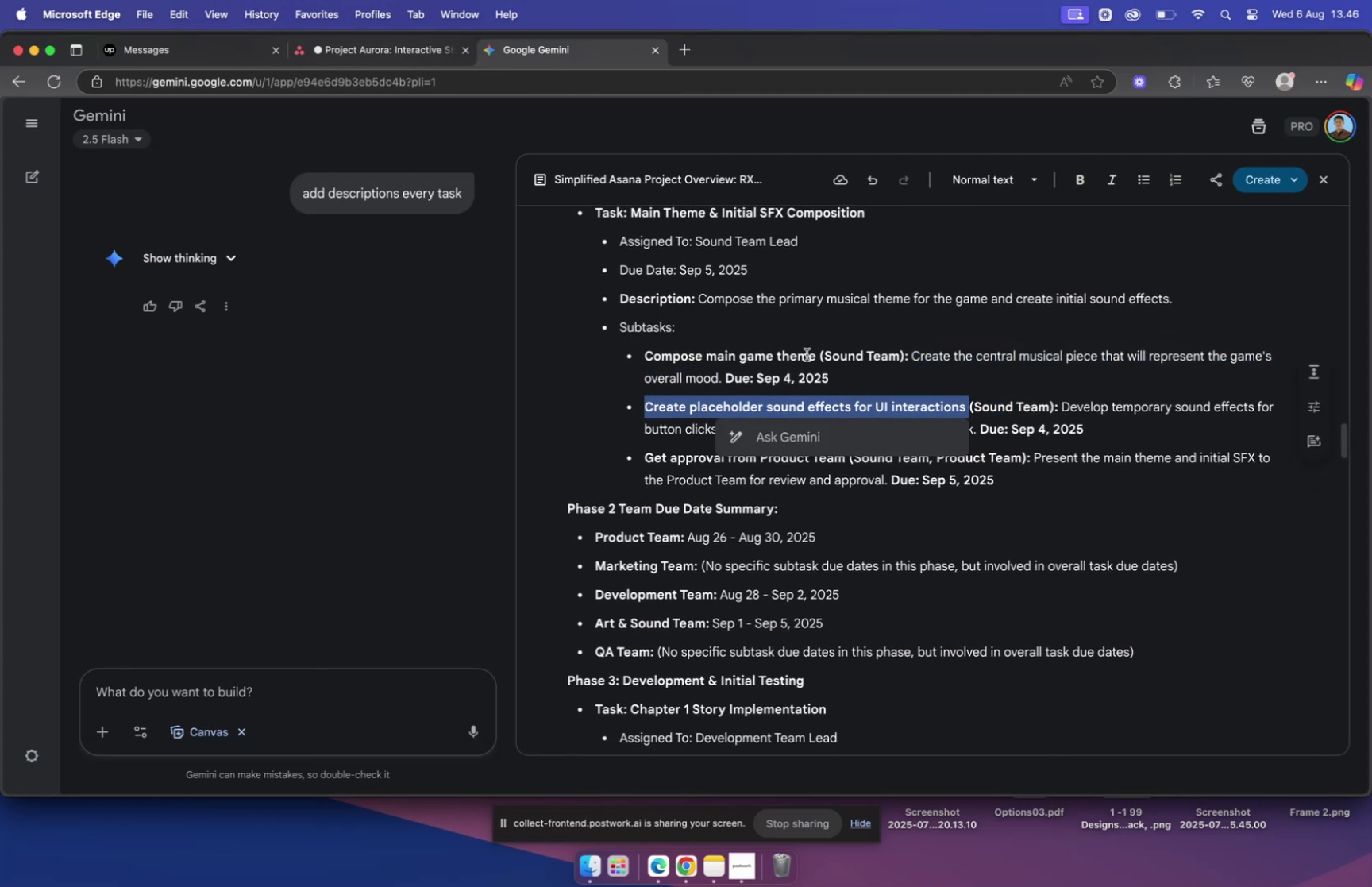 
wait(9.12)
 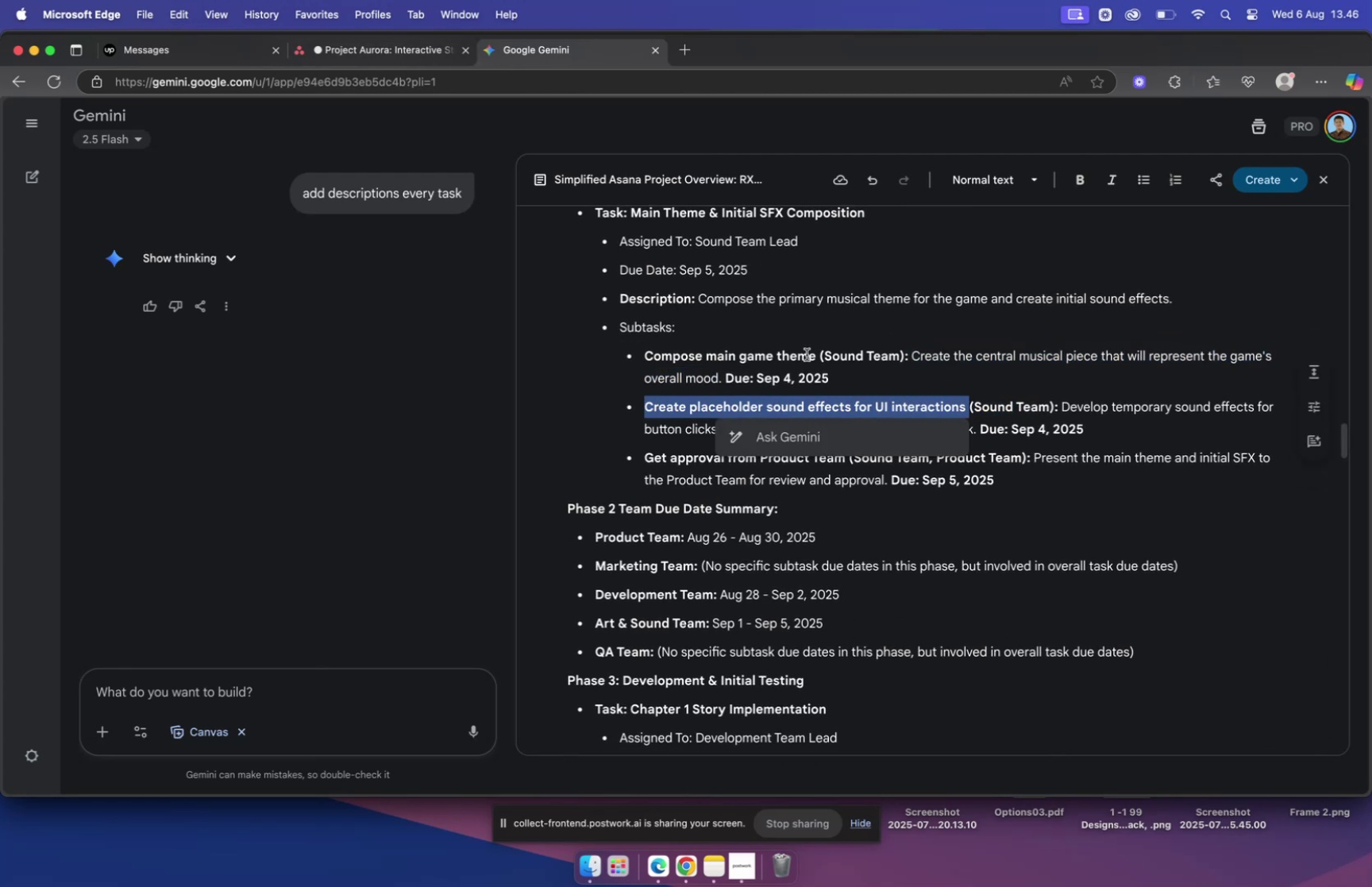 
left_click([354, 52])
 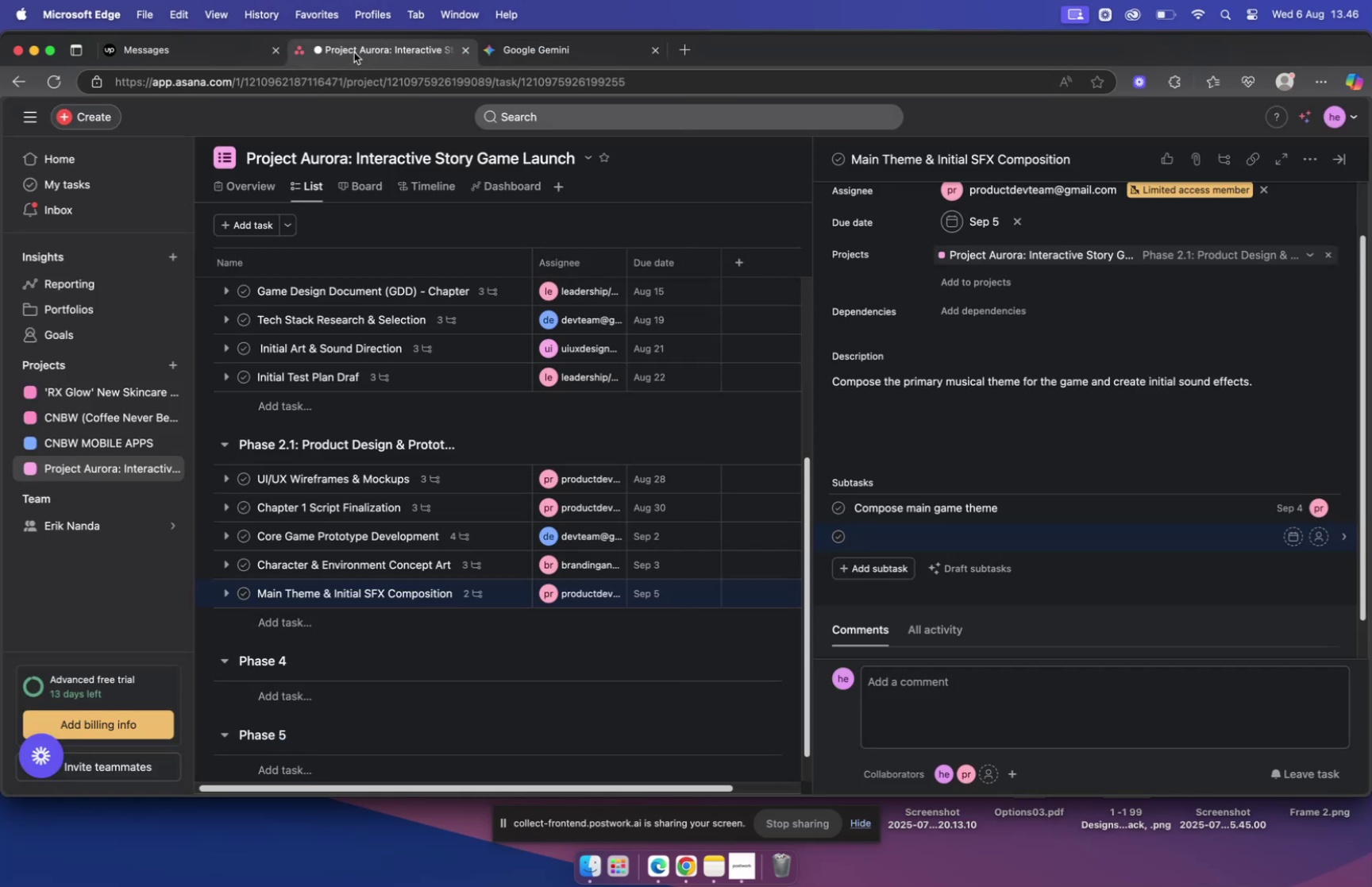 
key(Meta+V)
 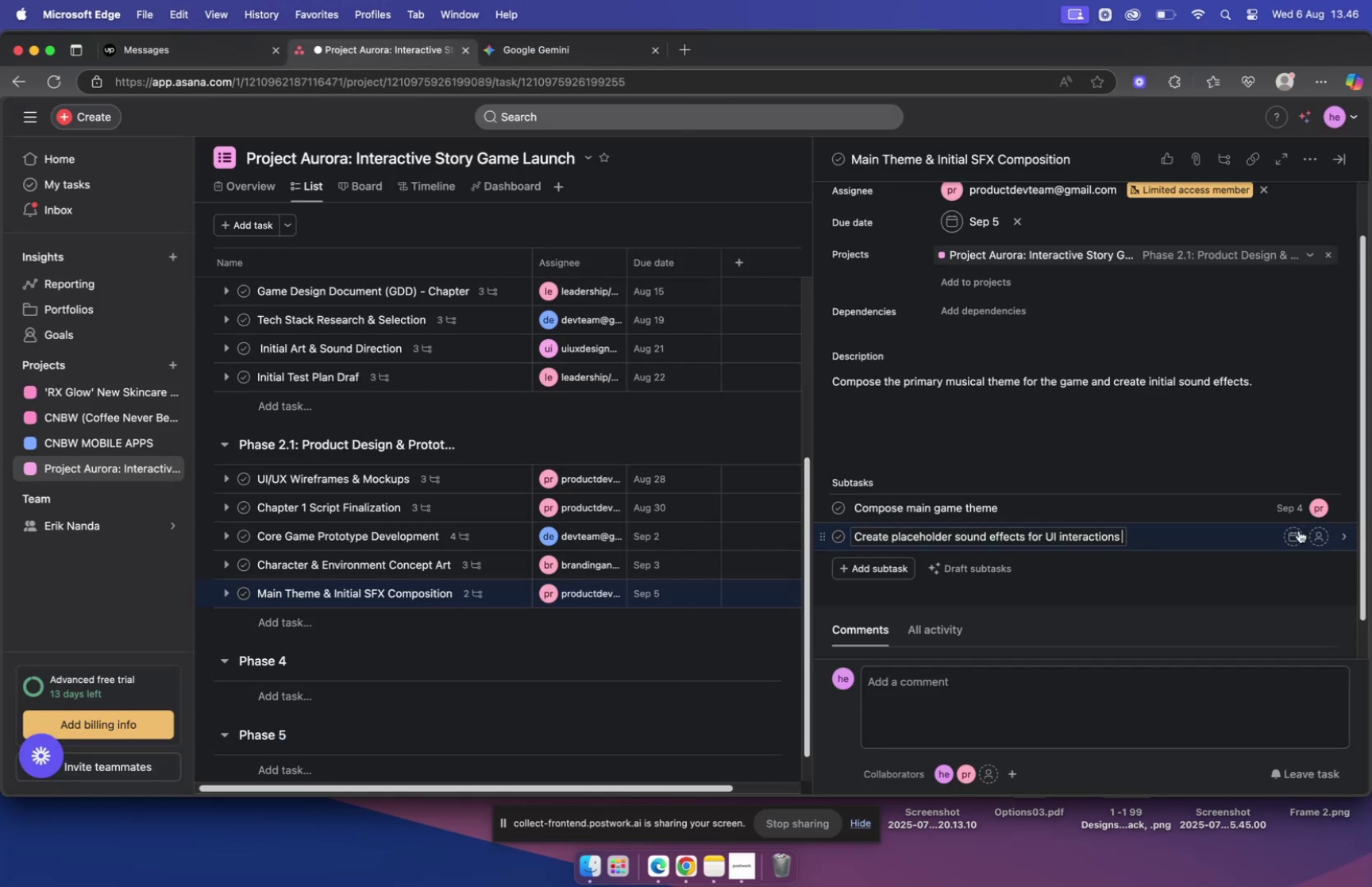 
left_click([1296, 532])
 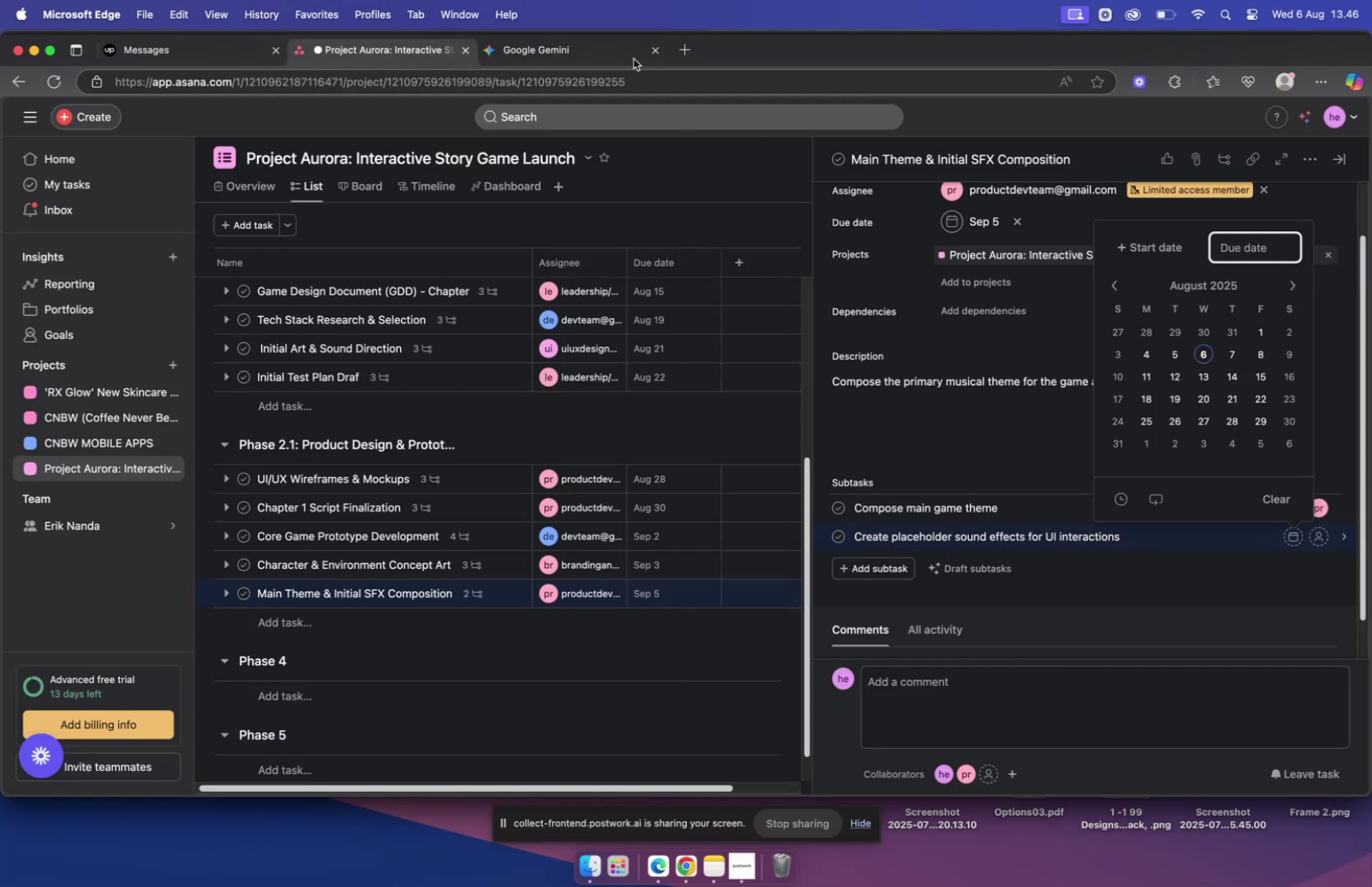 
left_click([578, 47])
 